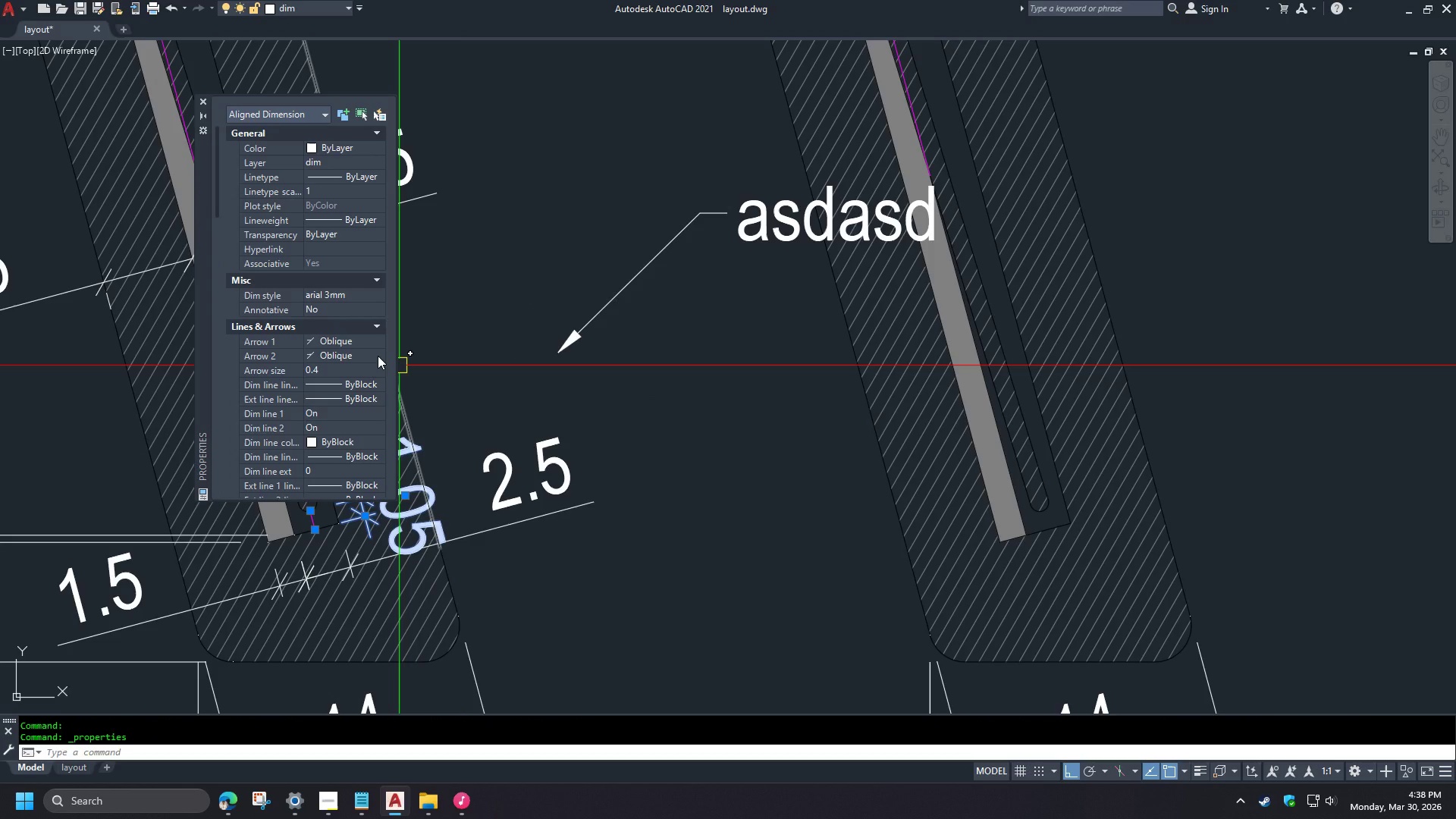 
scroll: coordinate [261, 442], scroll_direction: down, amount: 5.0
 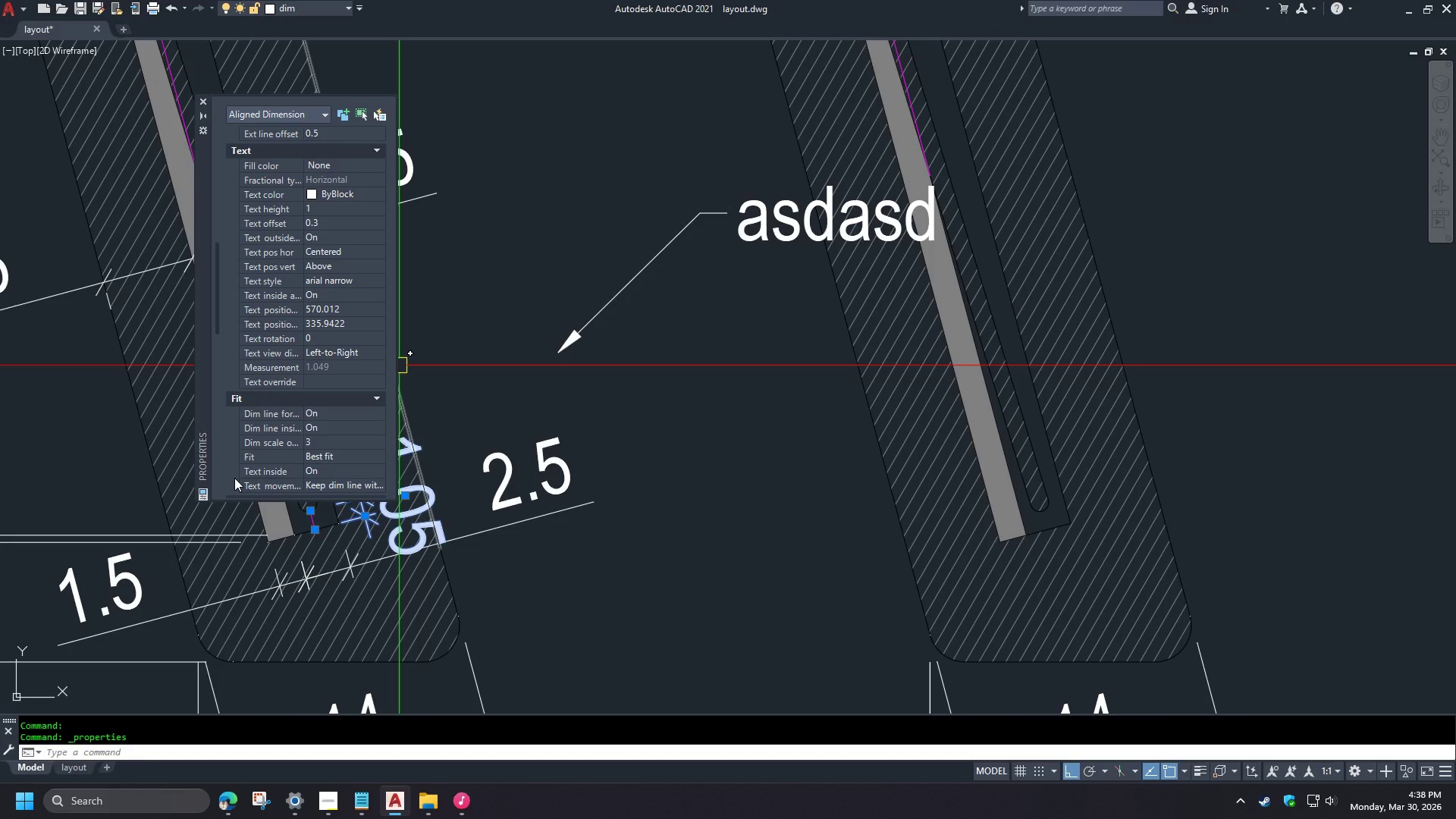 
scroll: coordinate [237, 435], scroll_direction: up, amount: 2.0
 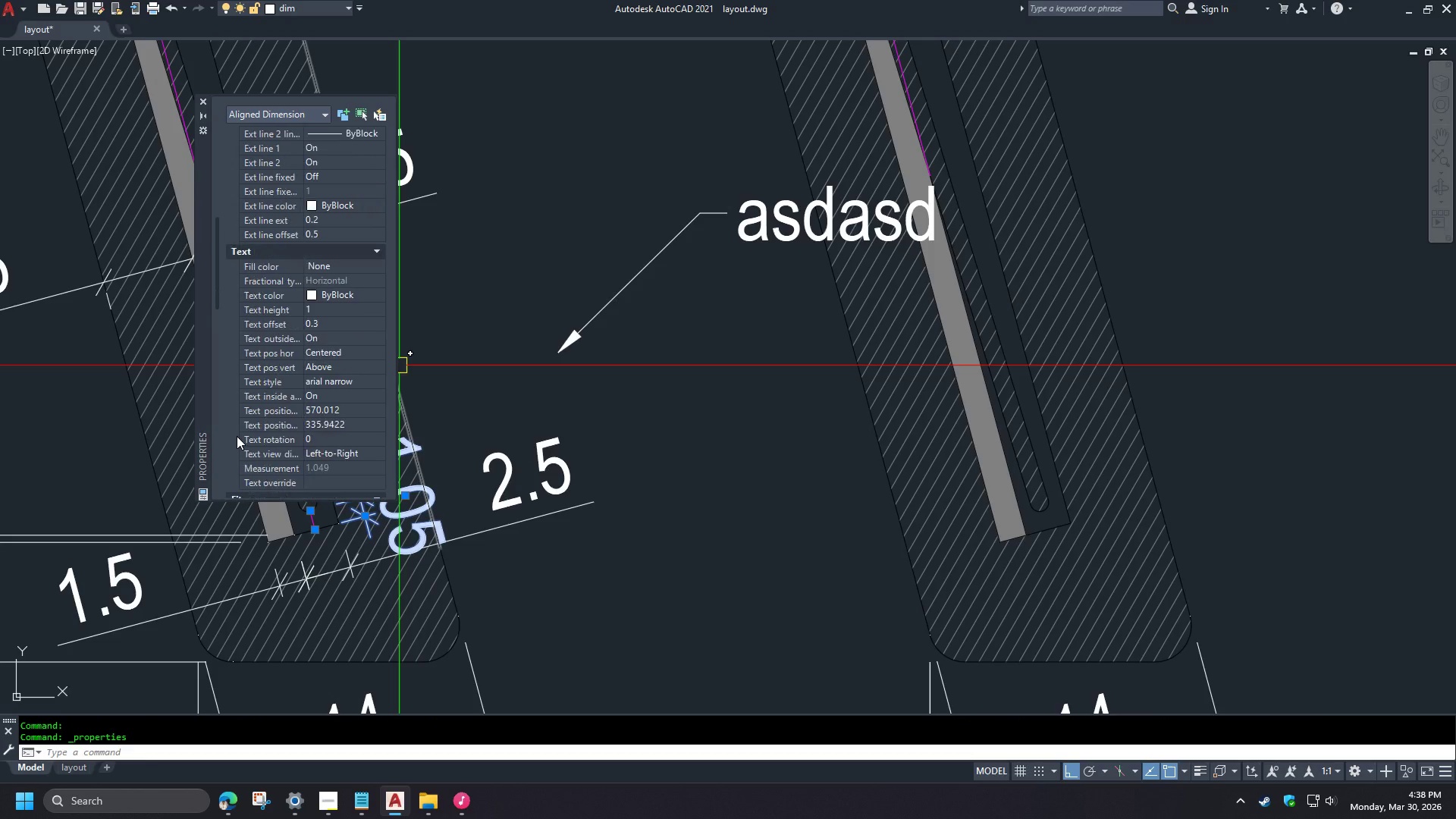 
key(Space)
 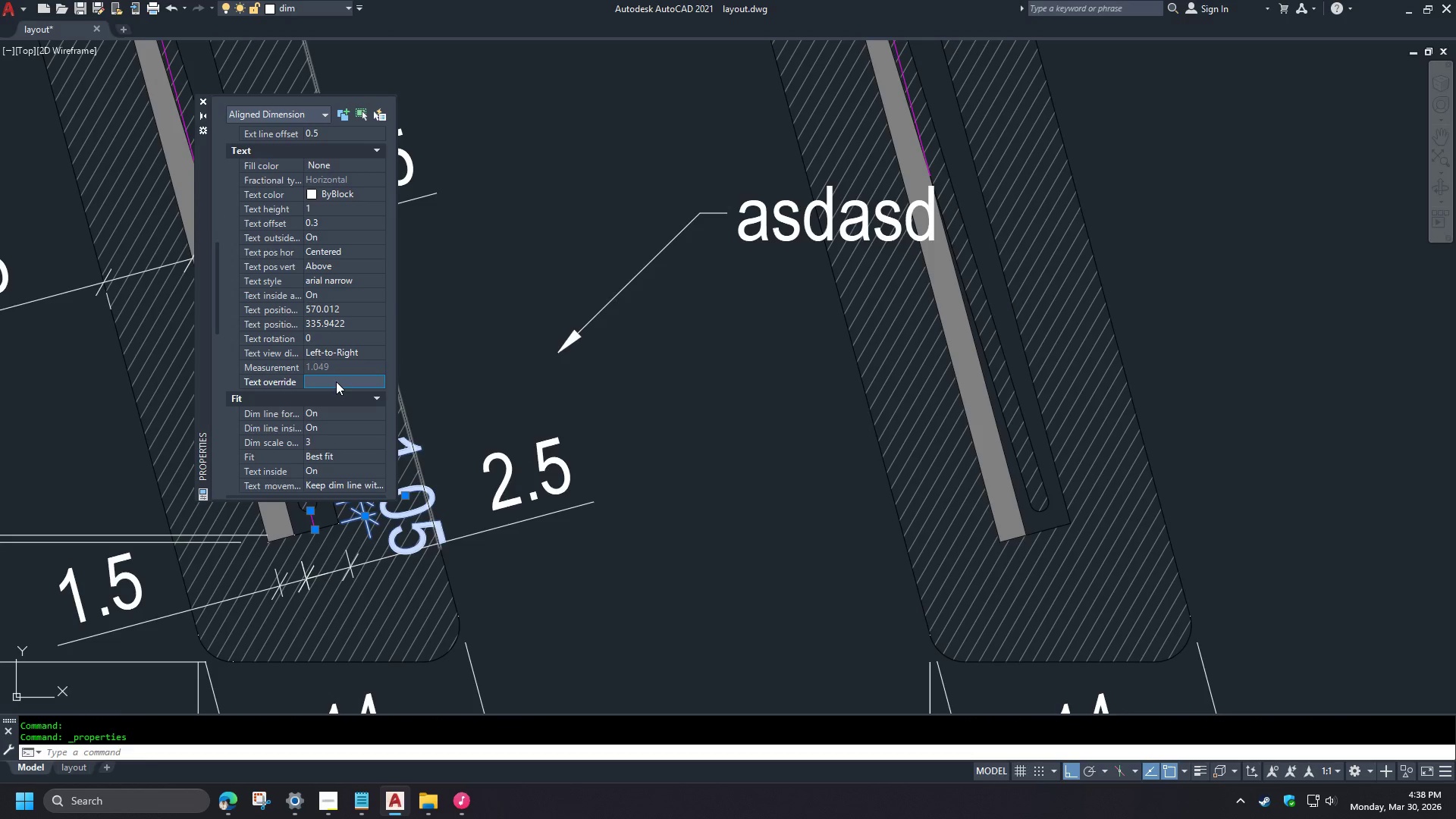 
scroll: coordinate [237, 436], scroll_direction: down, amount: 1.0
 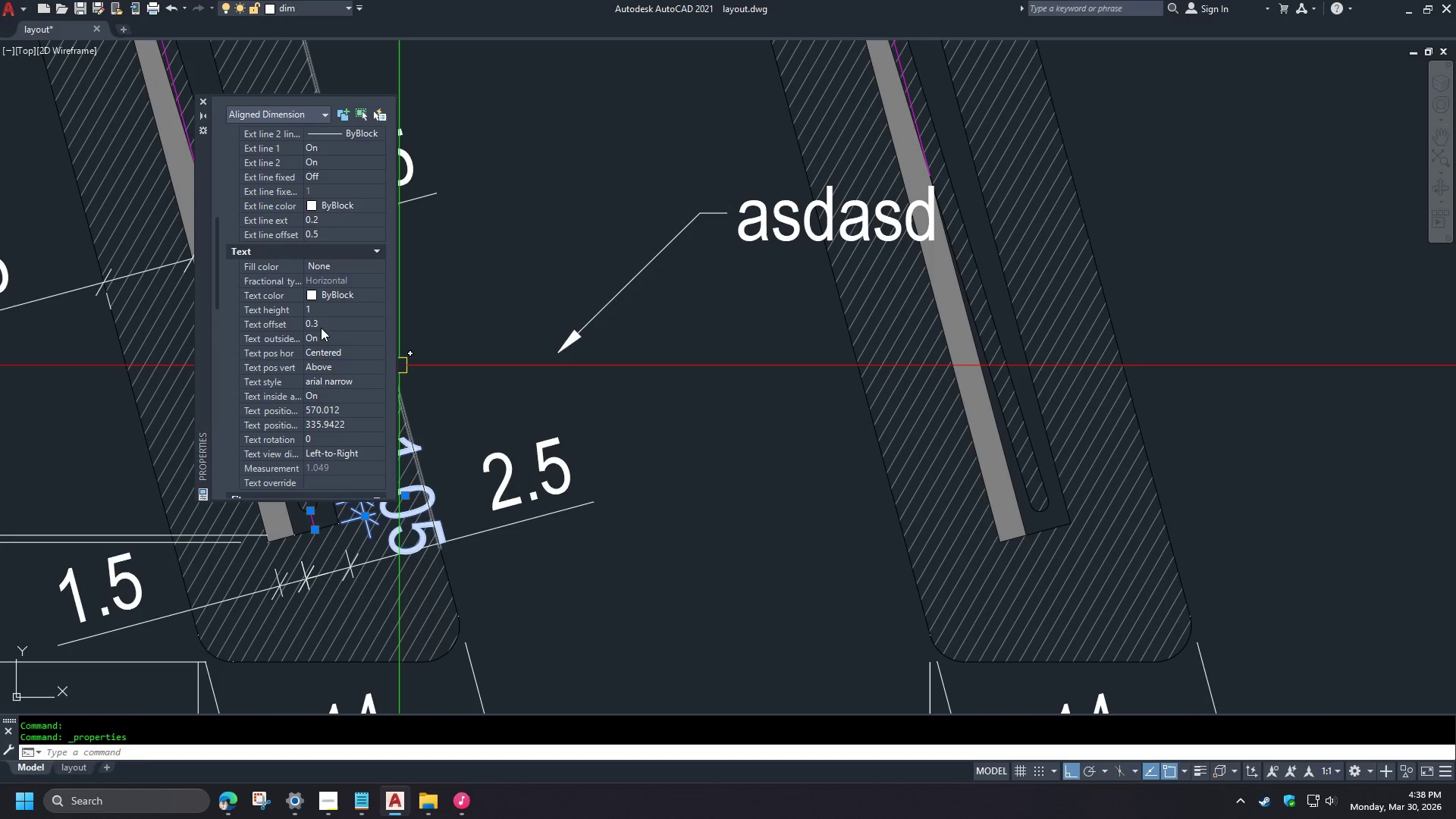 
key(NumpadEnter)
 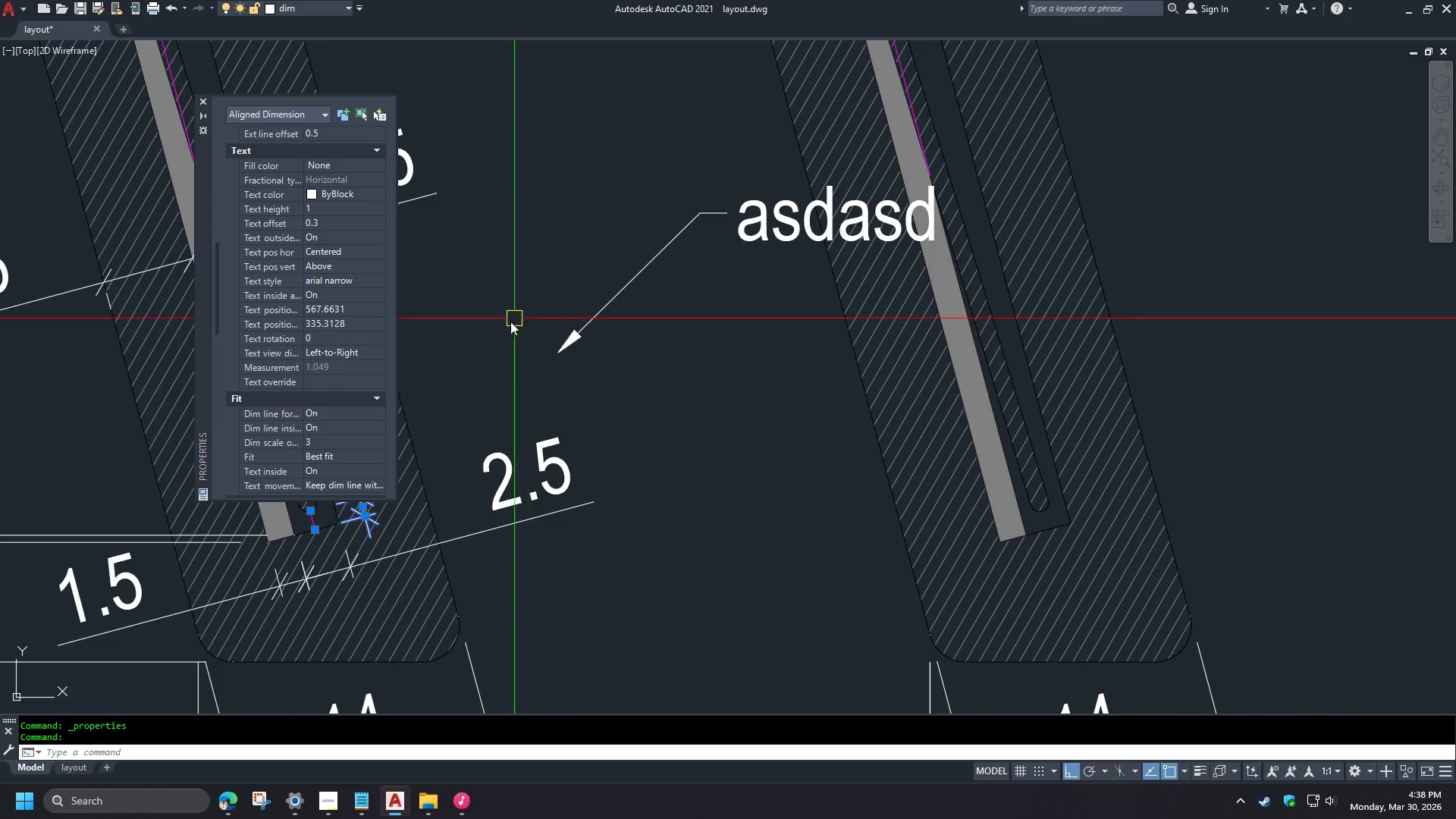 
scroll: coordinate [304, 402], scroll_direction: down, amount: 1.0
 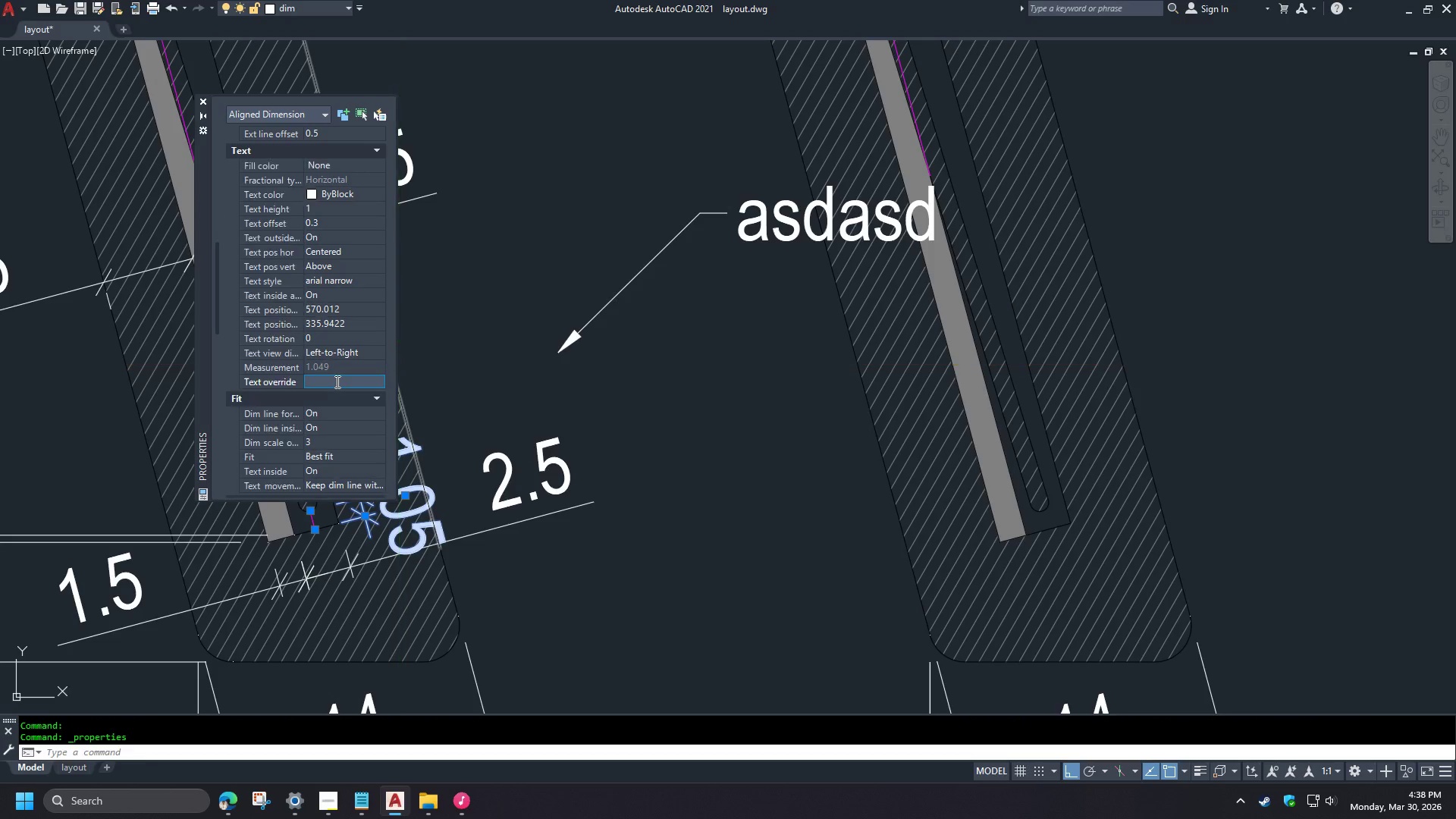 
key(Control+ControlLeft)
 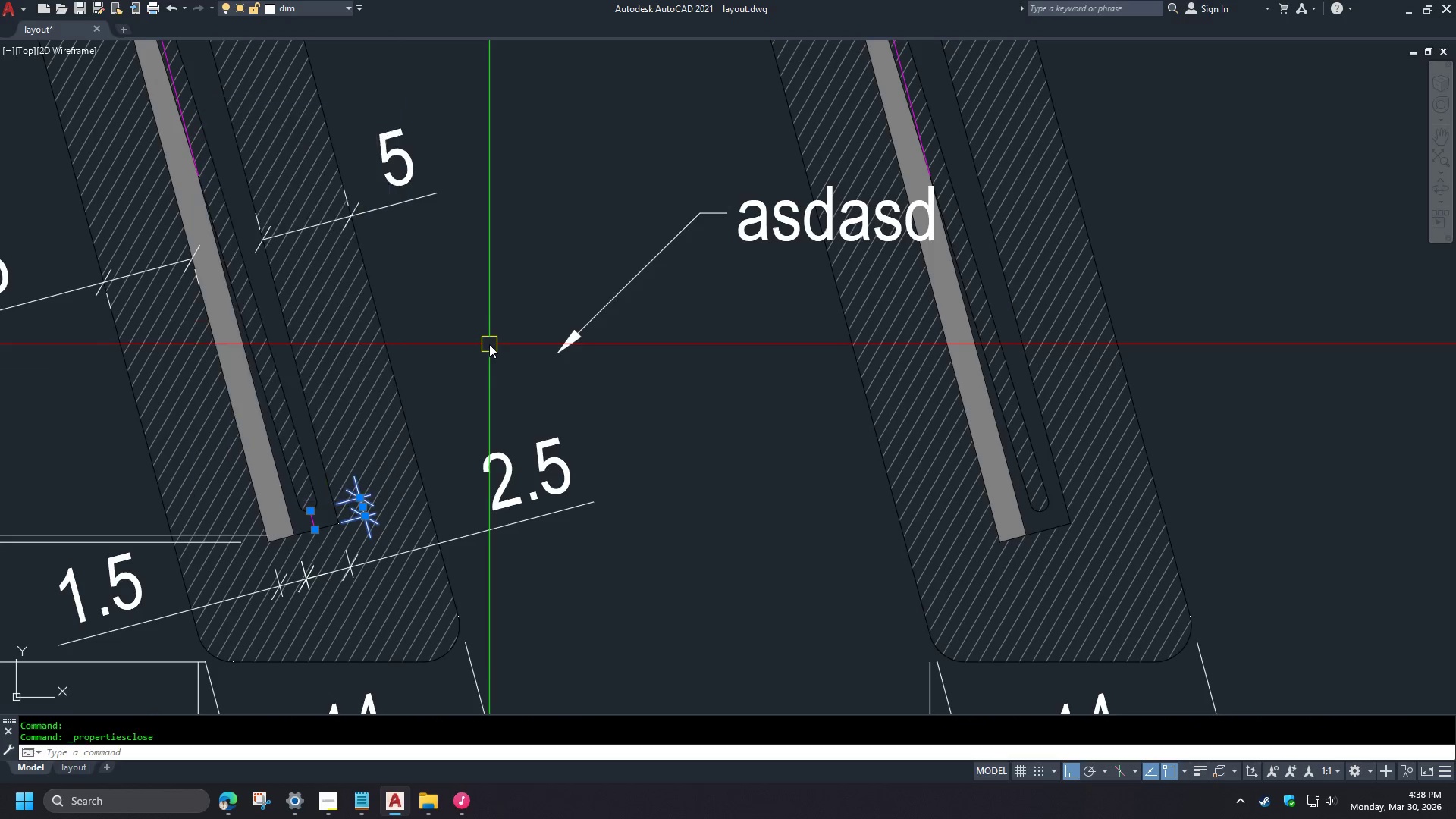 
key(Control+1)
 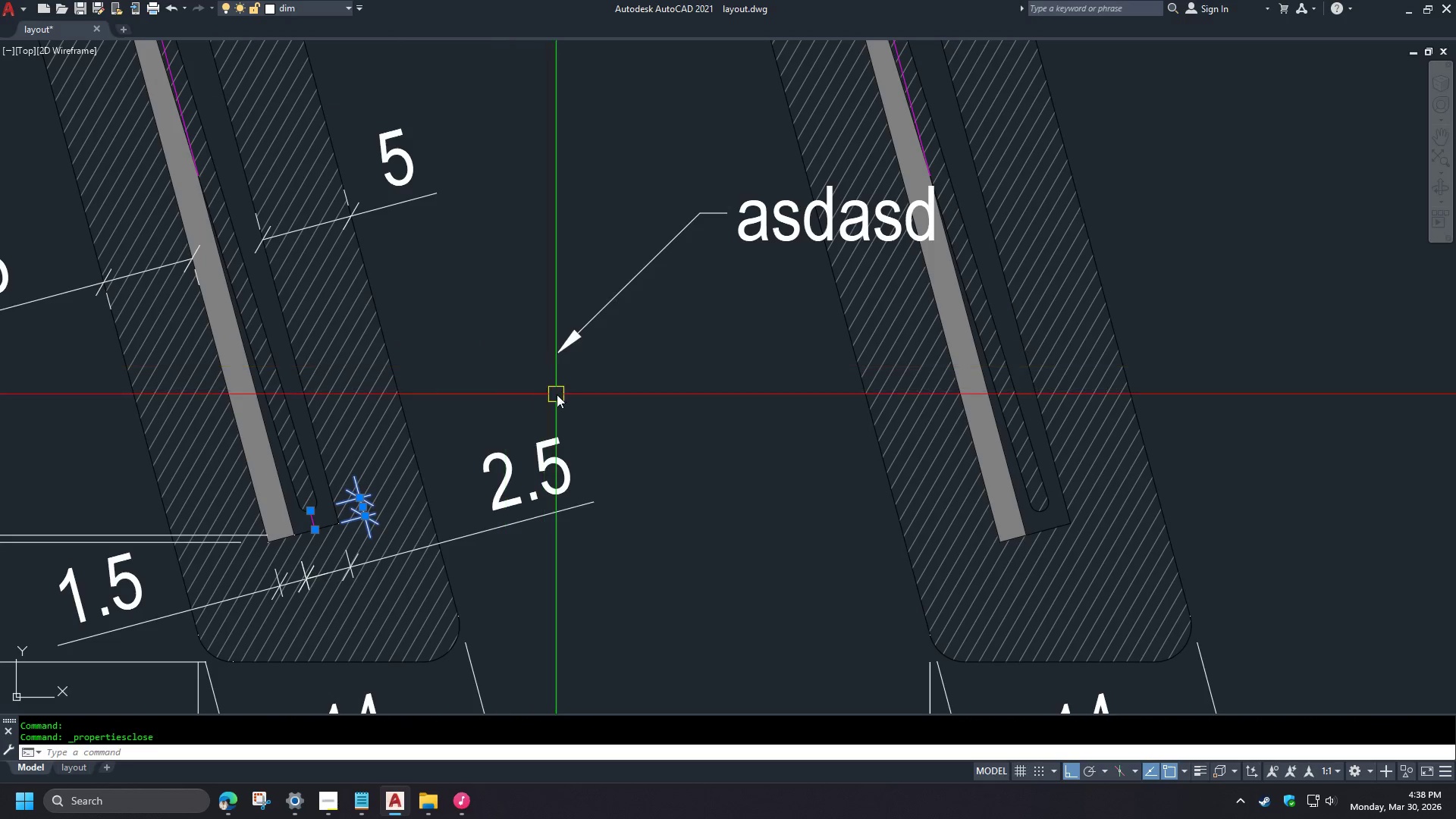 
key(Escape)
 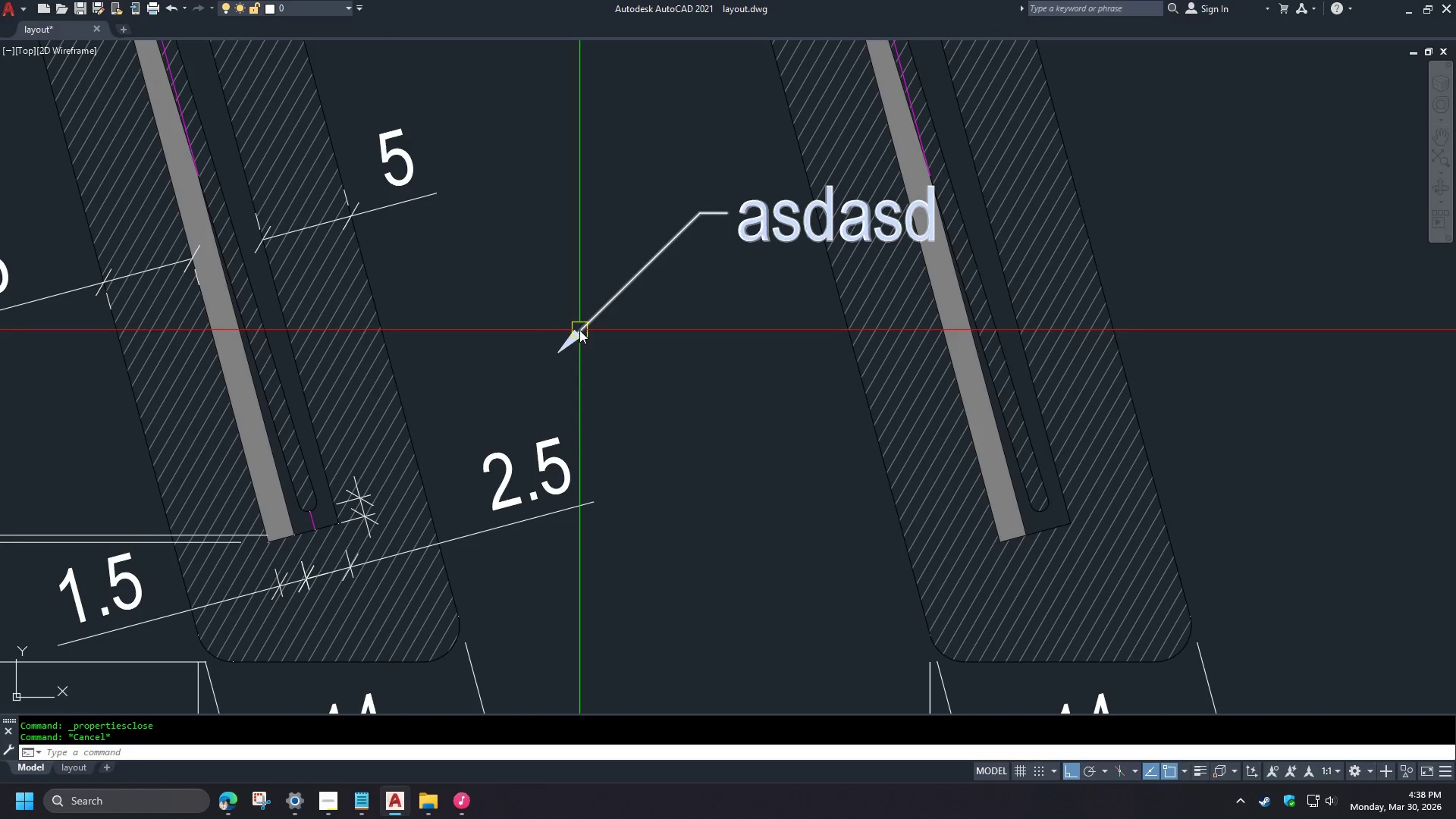 
left_click([579, 330])
 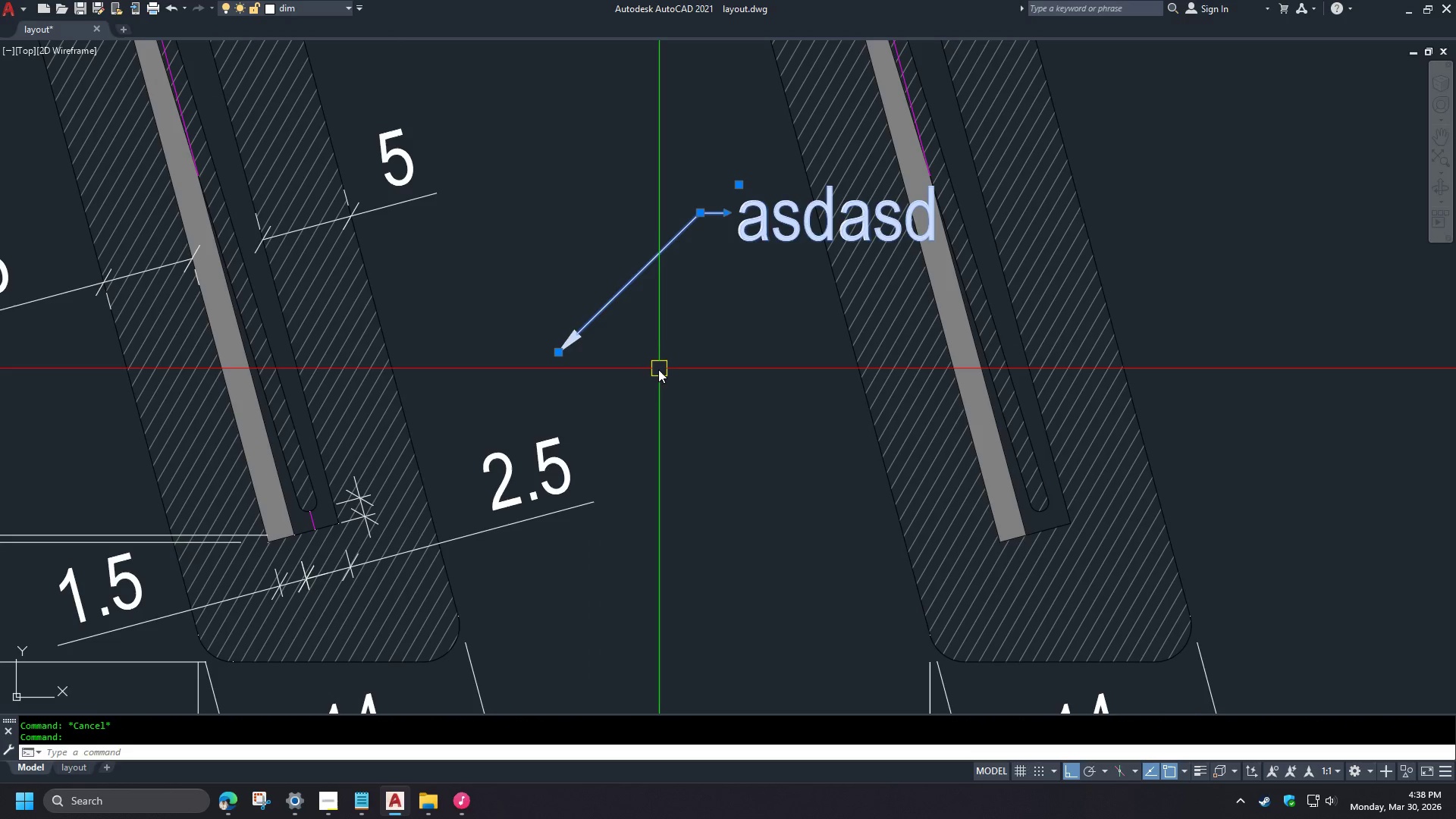 
key(Control+1)
 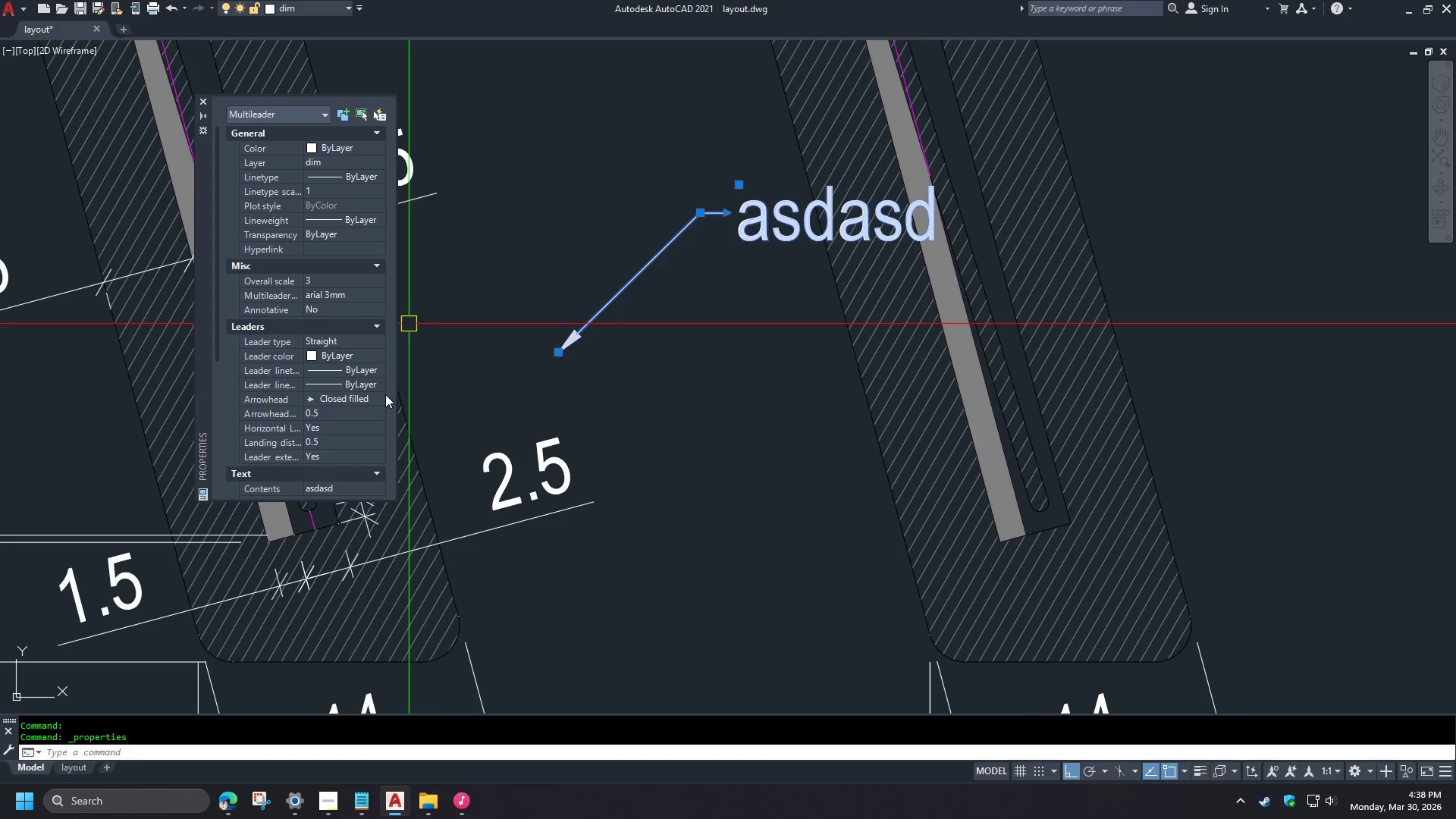 
double_click([379, 399])
 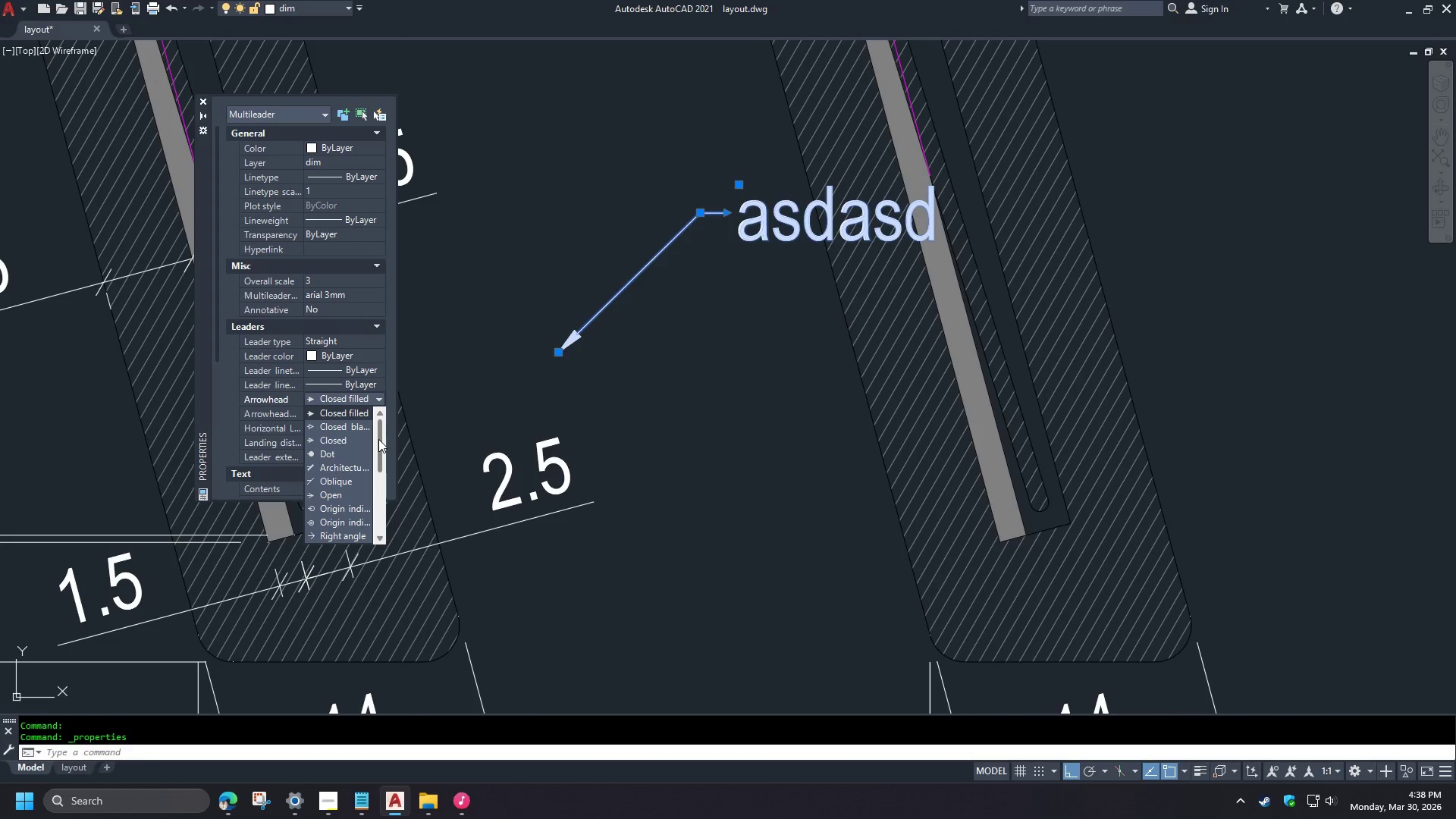 
left_click_drag(start_coordinate=[378, 442], to_coordinate=[388, 523])
 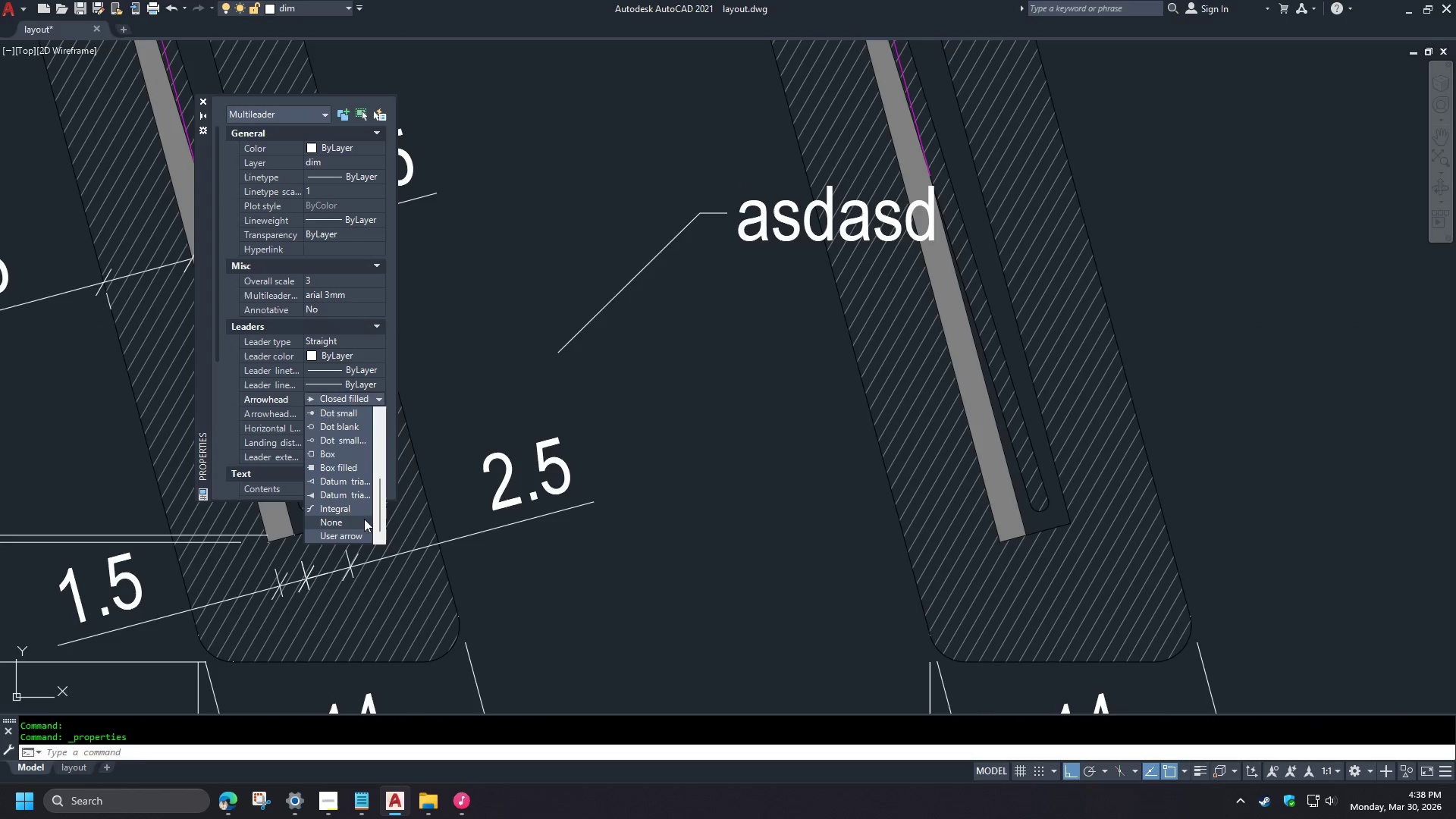 
left_click([361, 520])
 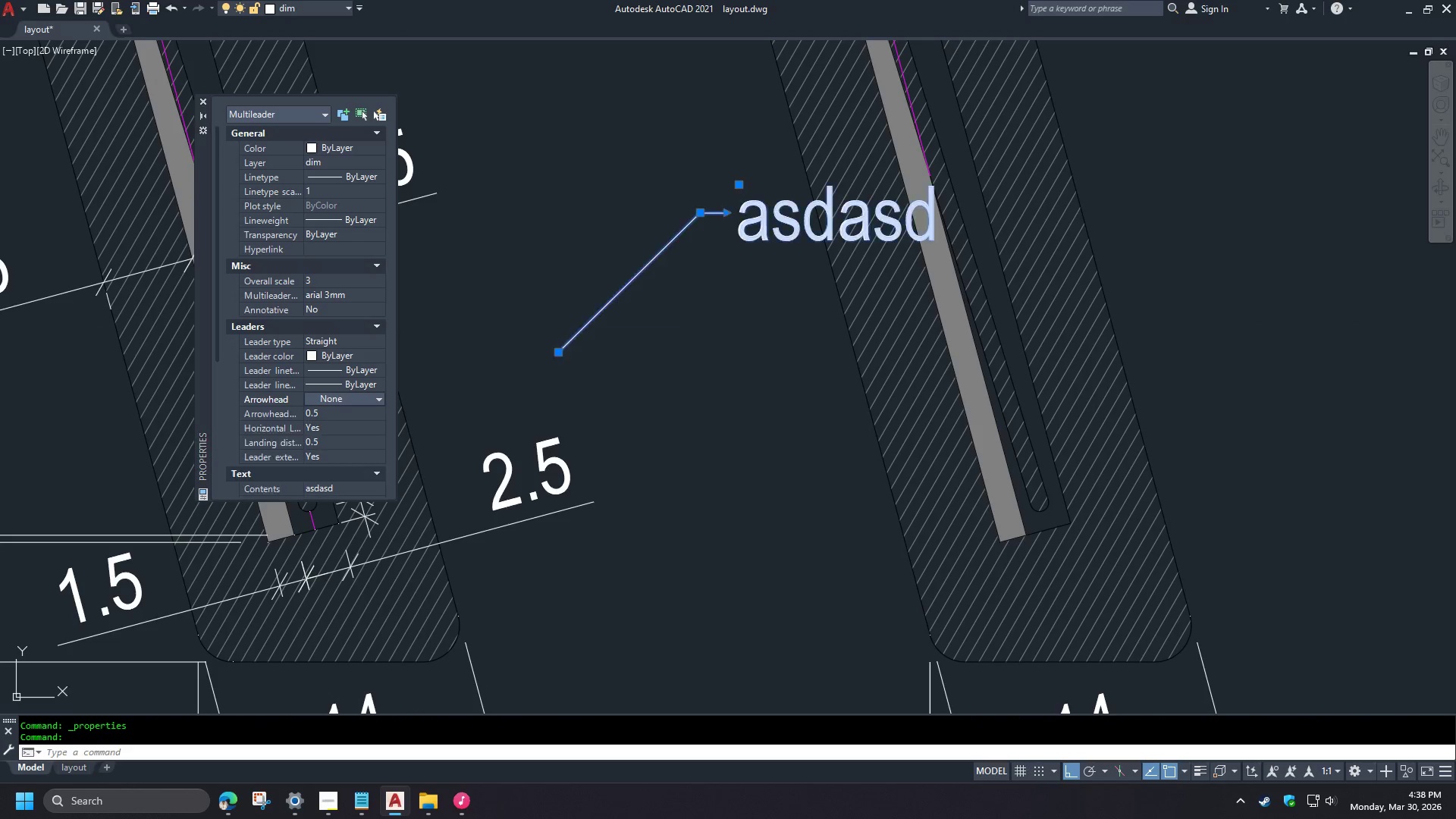 
key(Control+1)
 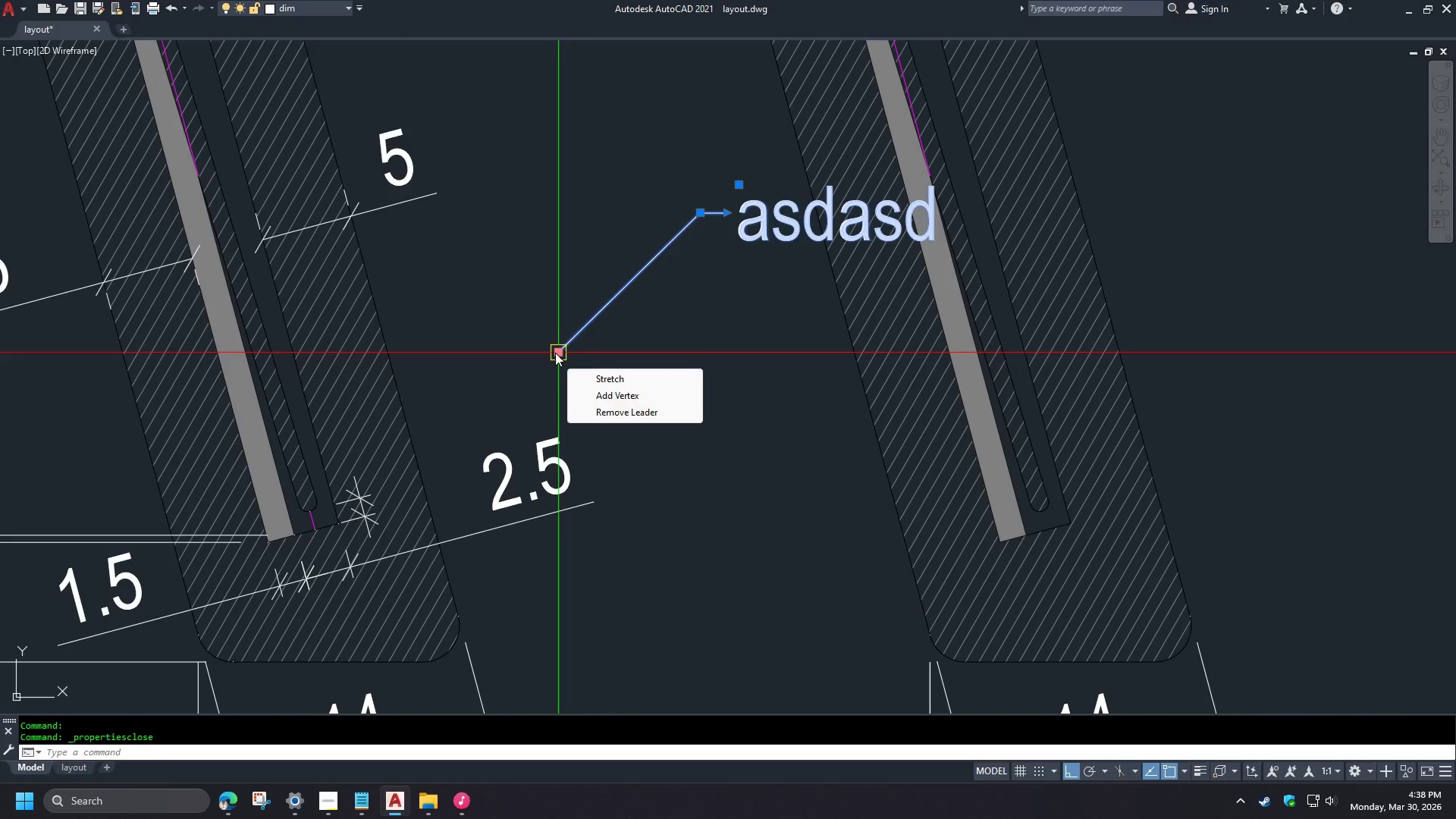 
key(M)
 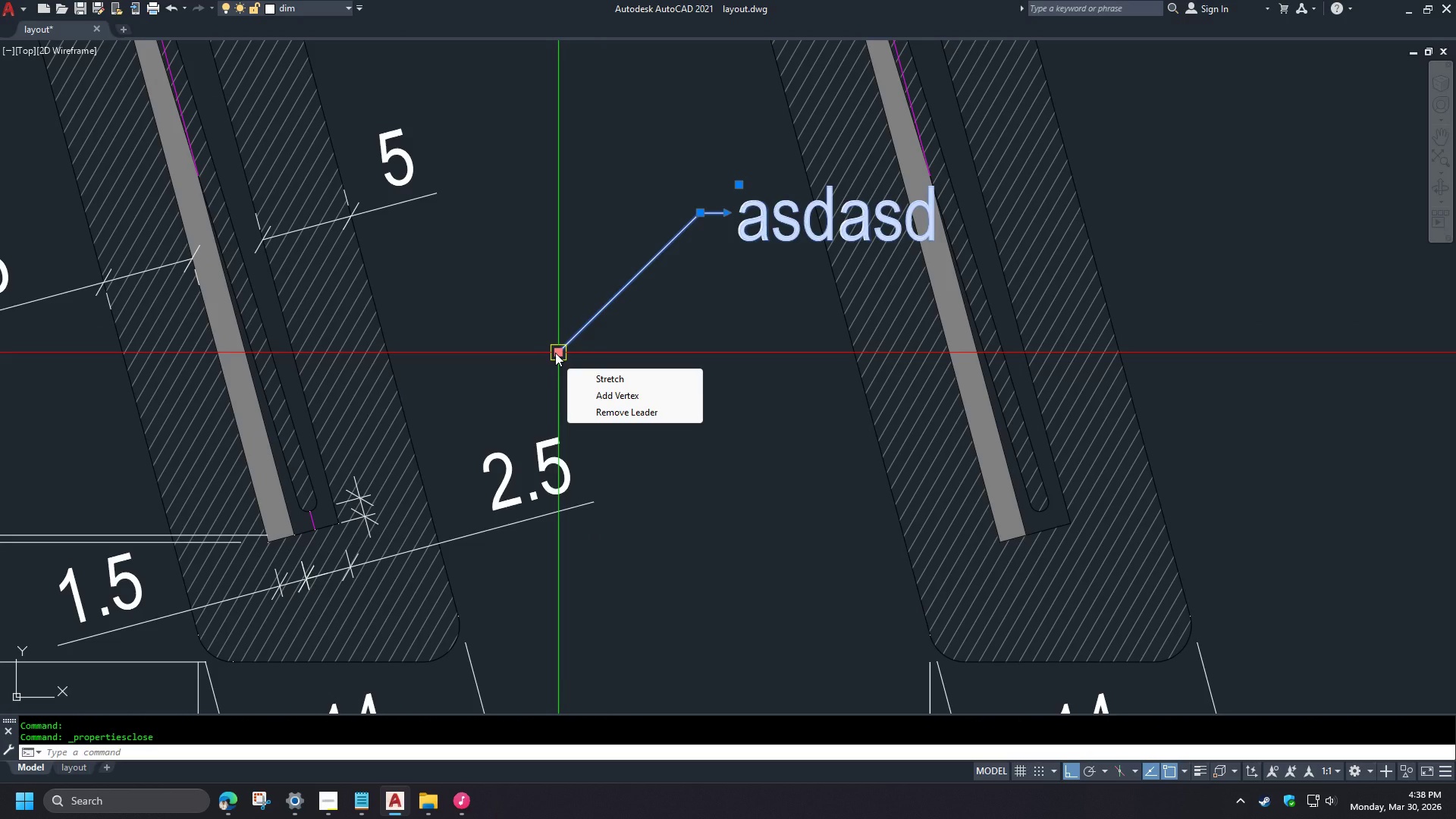 
key(Space)
 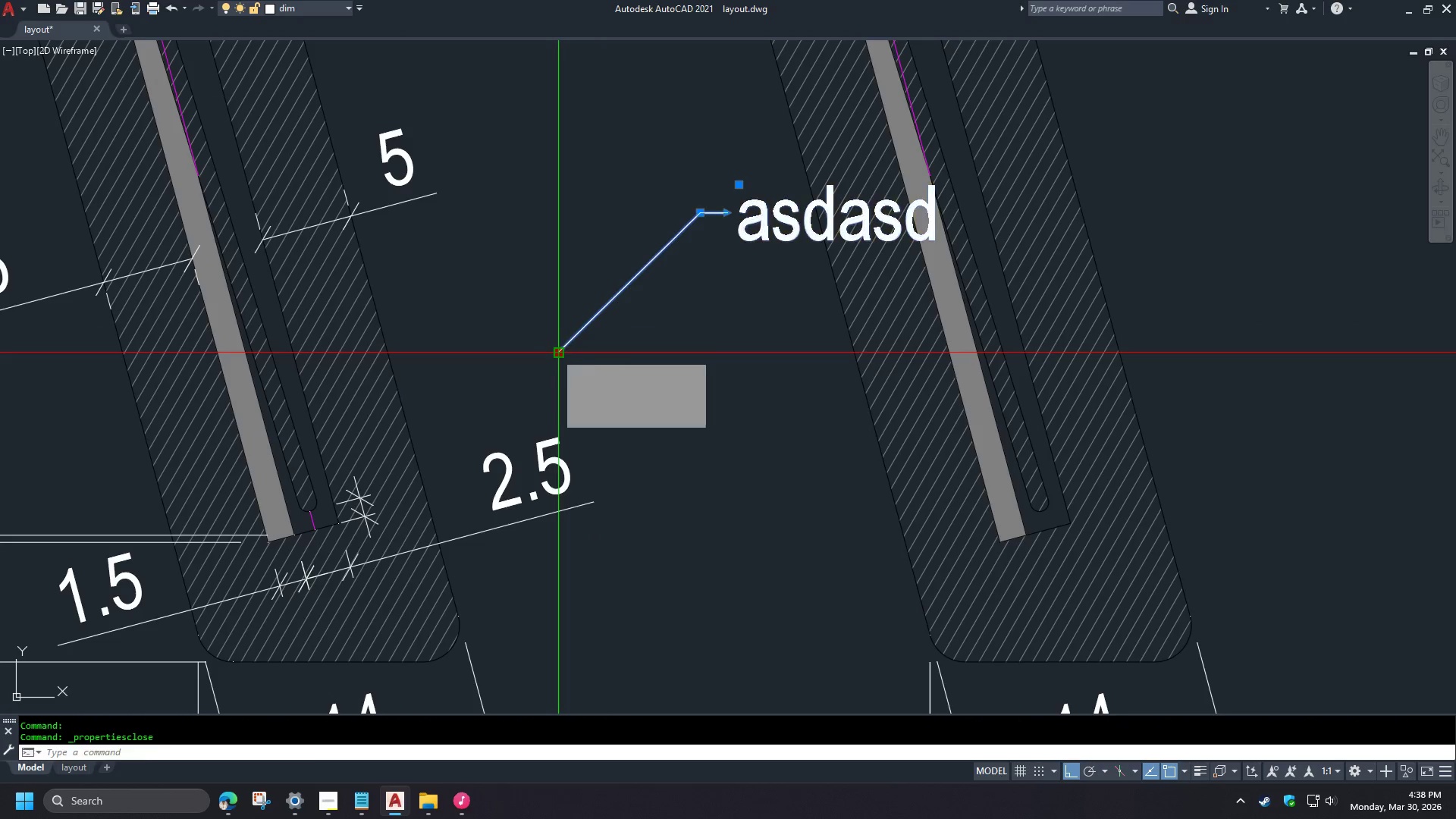 
left_click([555, 353])
 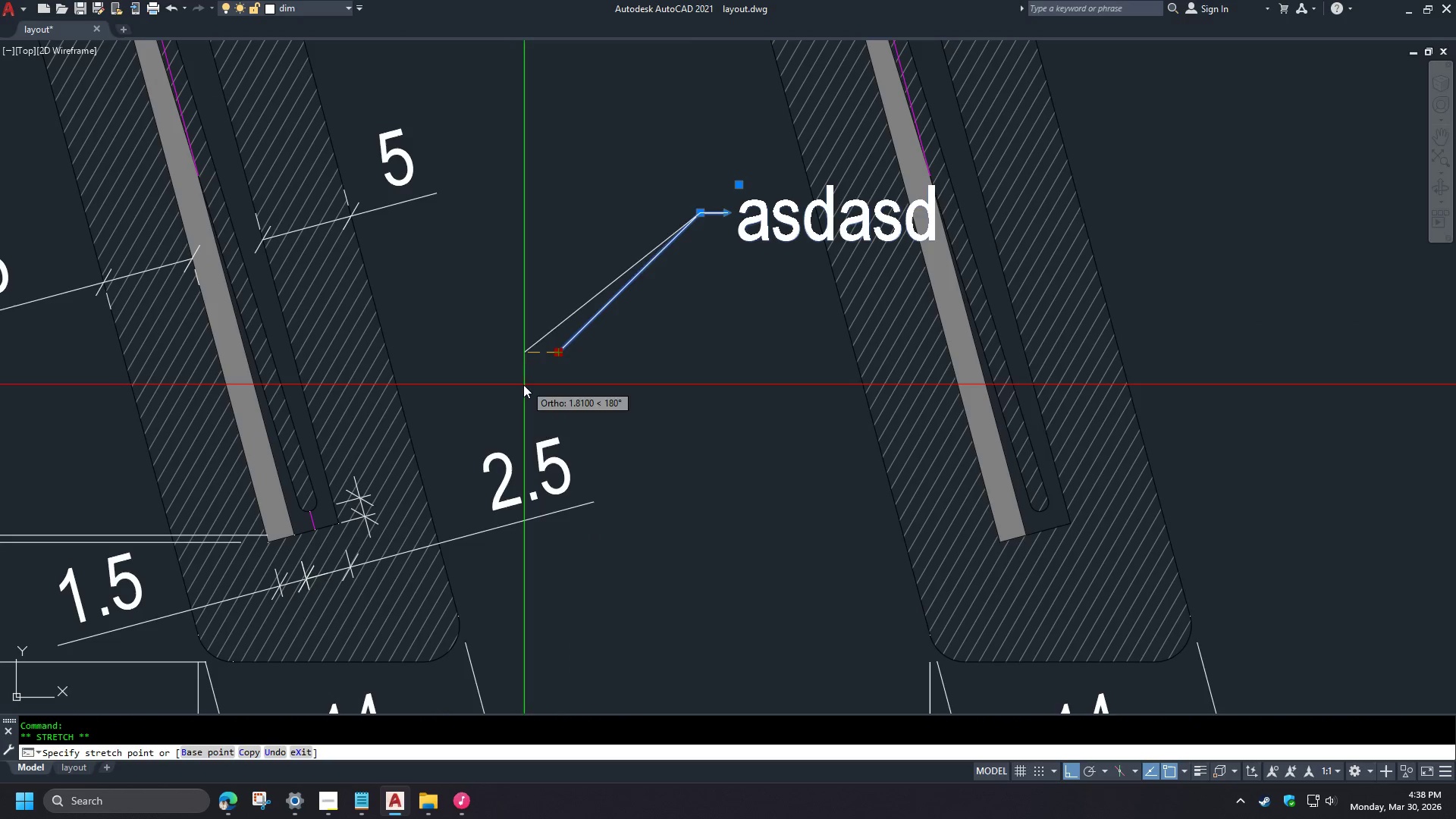 
left_click([348, 503])
 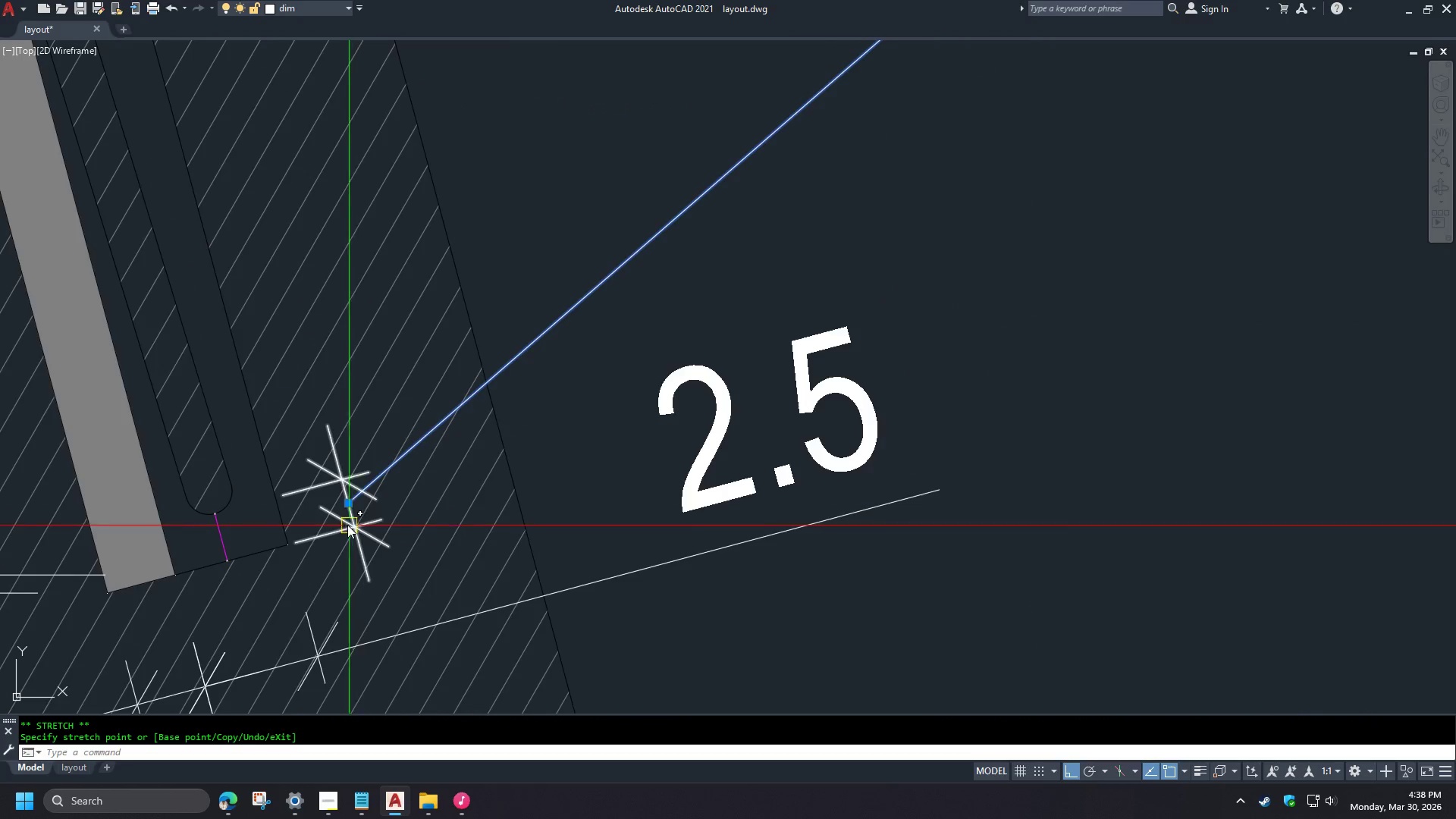 
key(Escape)
 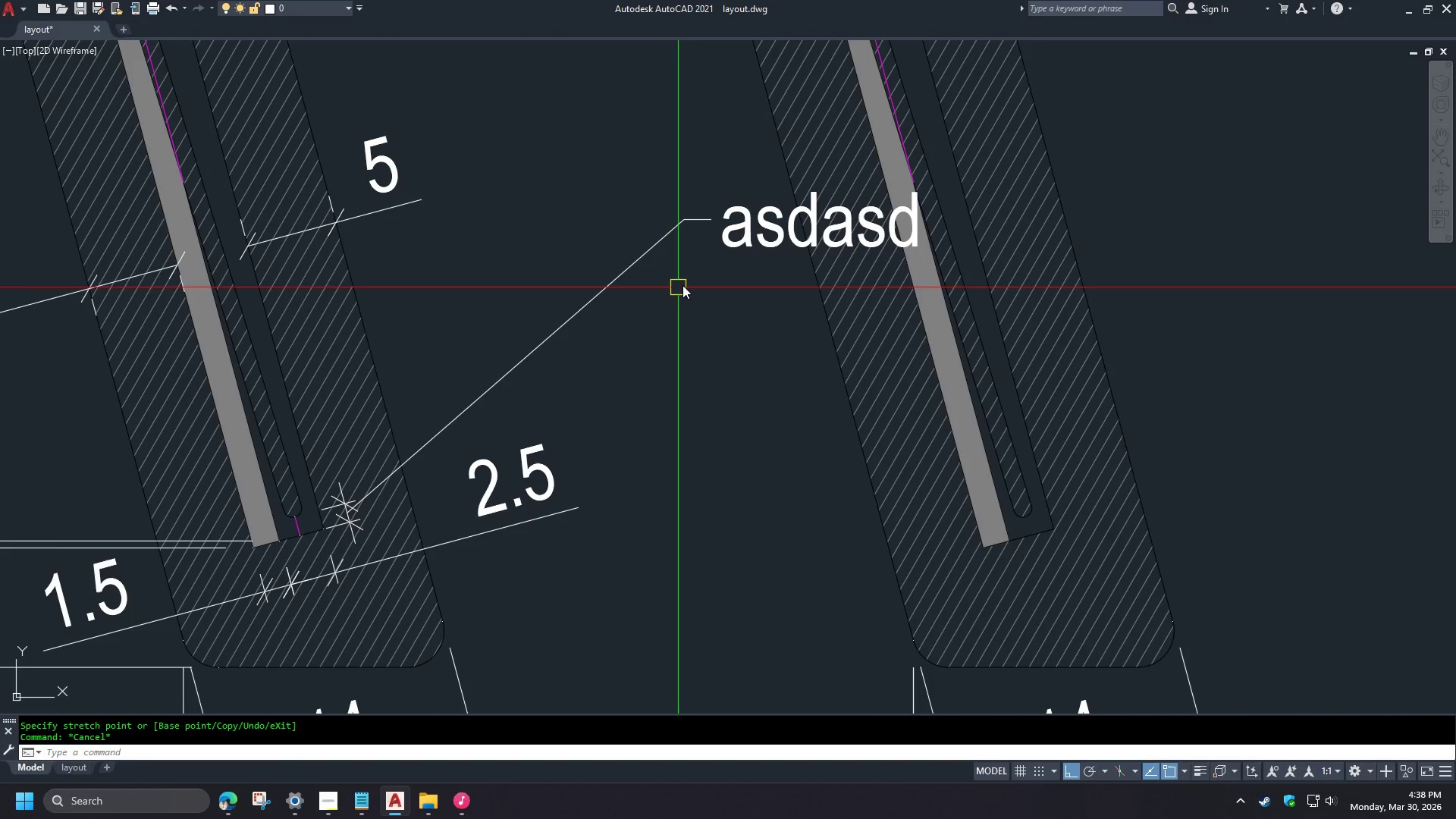 
key(S)
 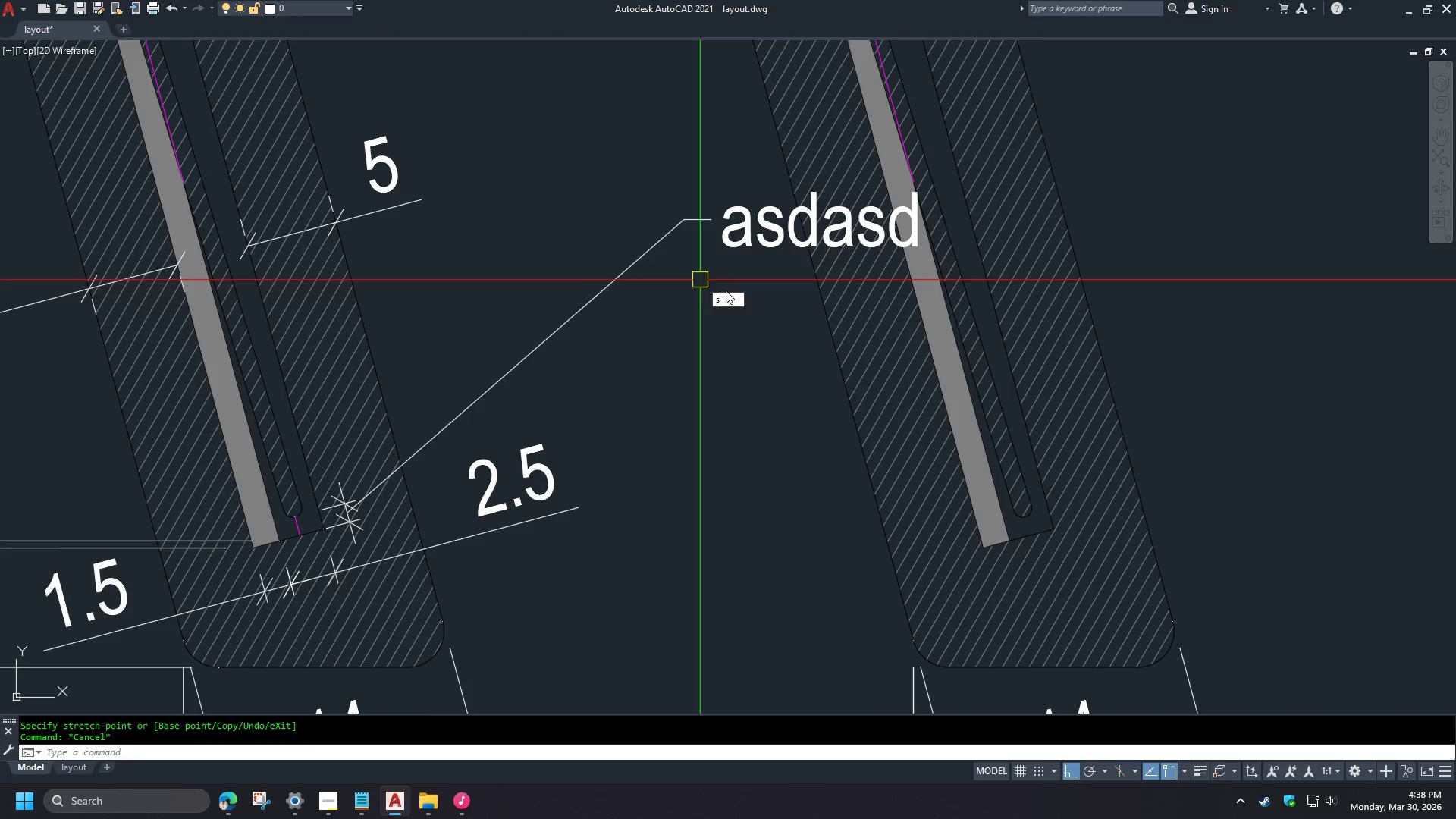 
key(Space)
 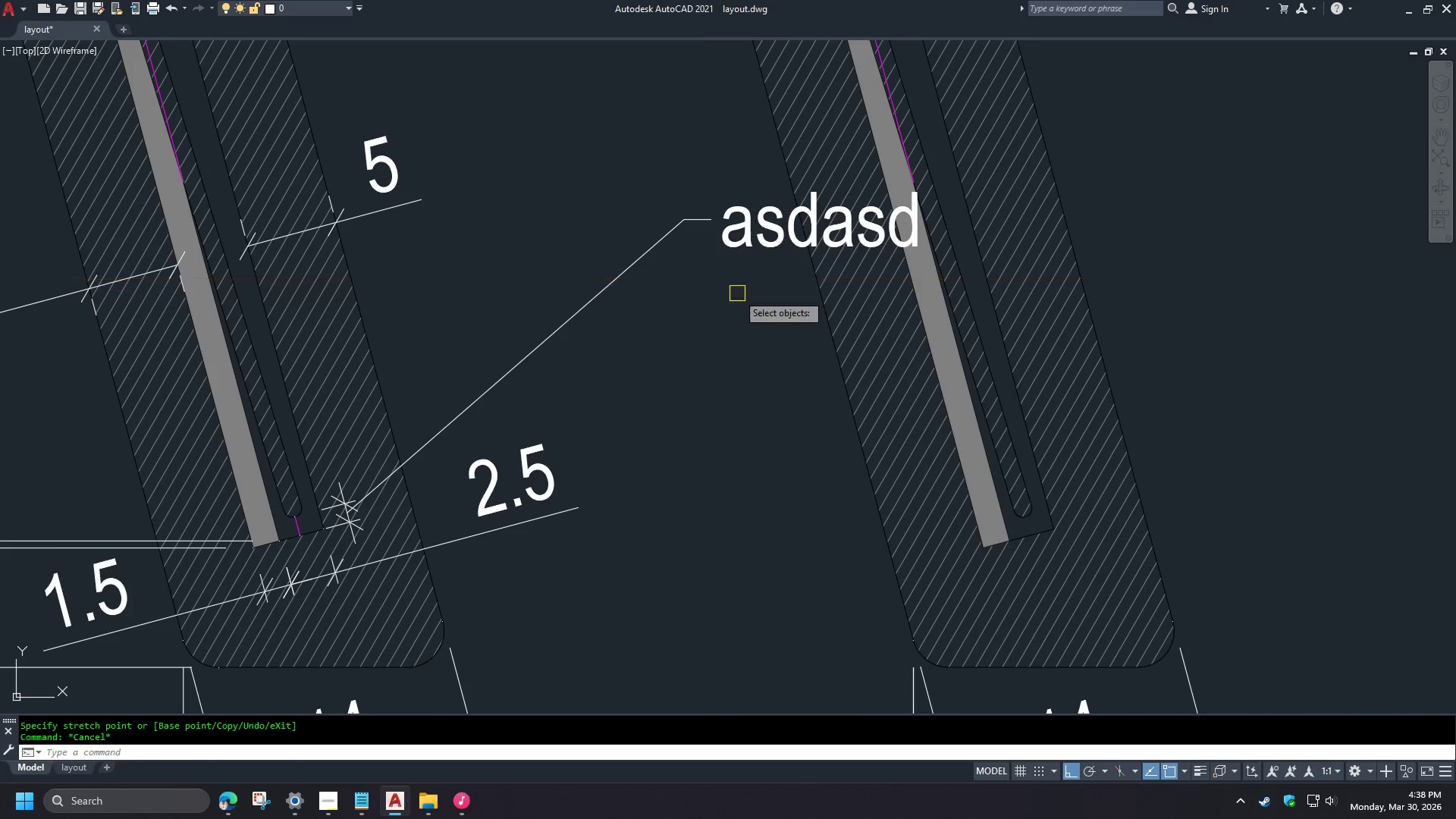 
left_click([737, 293])
 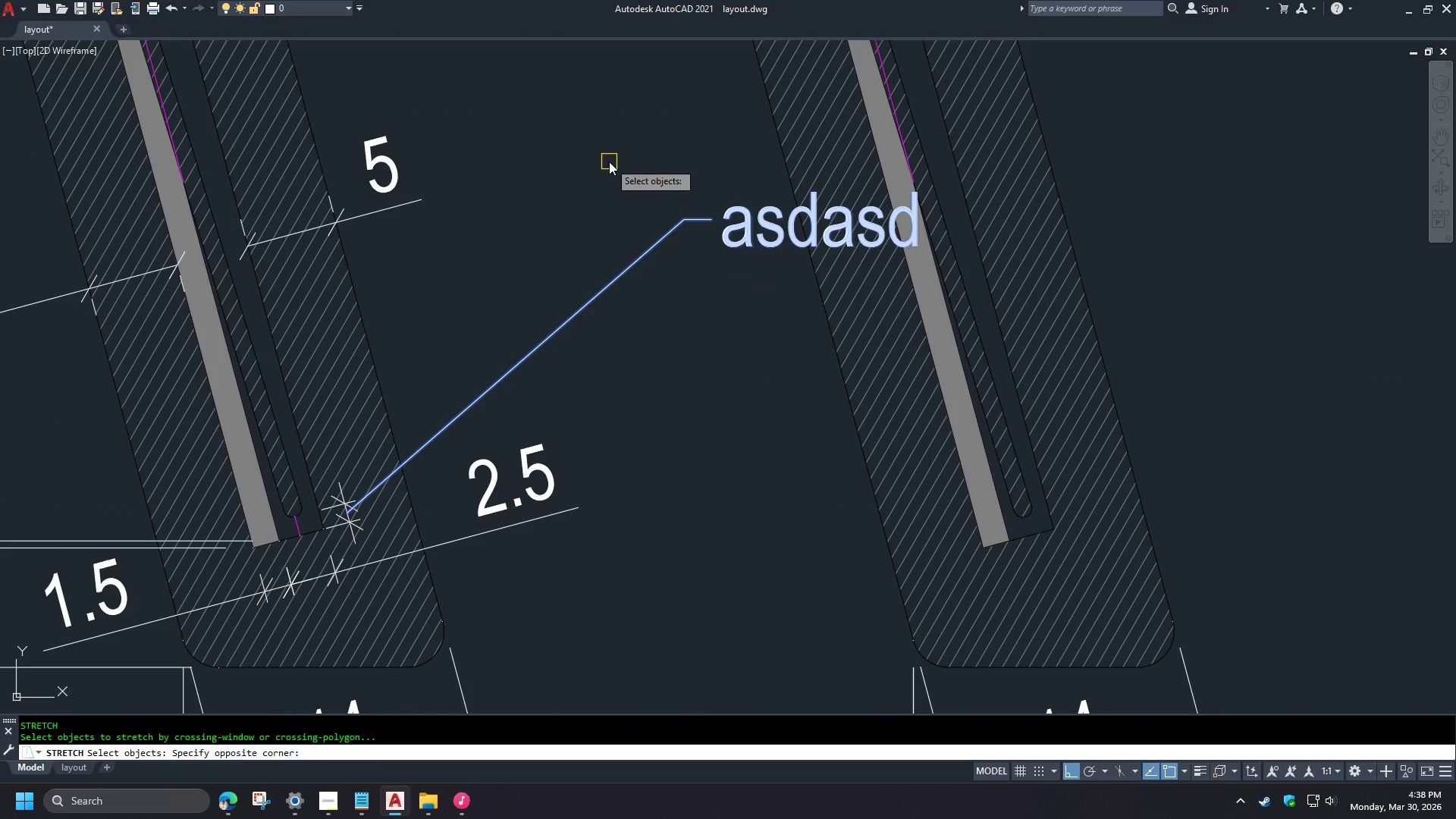 
key(Space)
 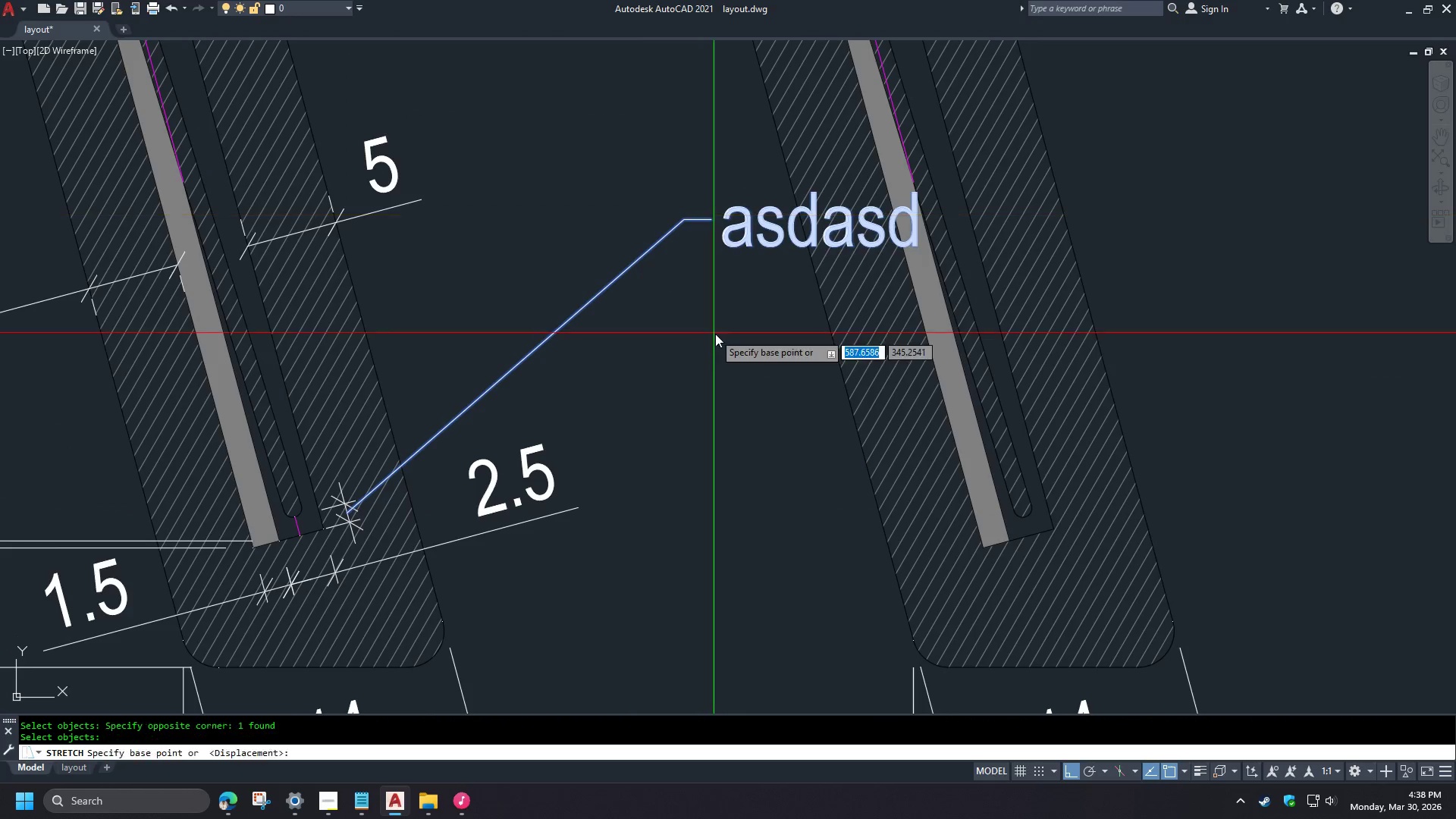 
left_click_drag(start_coordinate=[715, 334], to_coordinate=[707, 346])
 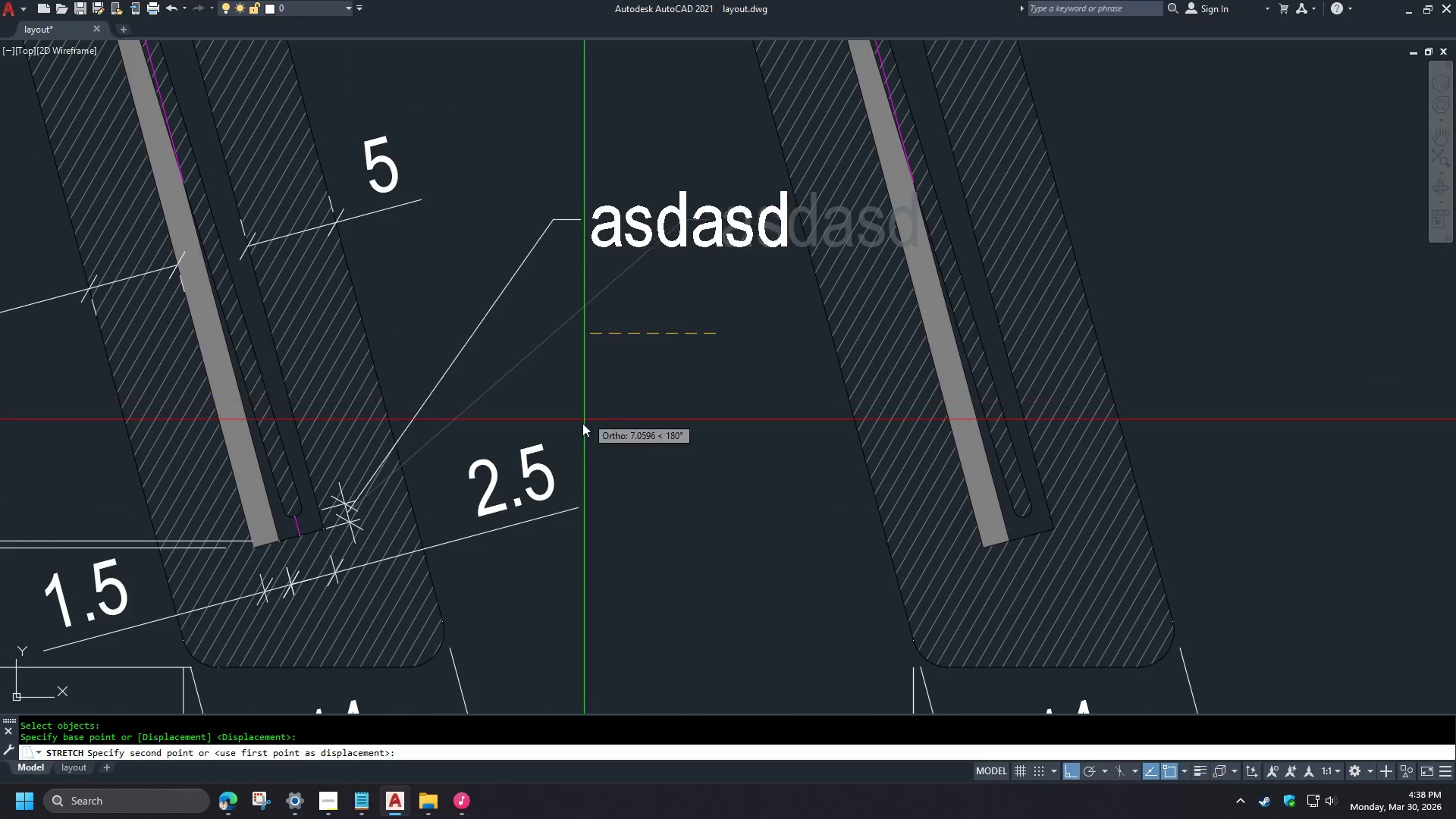 
hold_key(key=ShiftLeft, duration=1.52)
 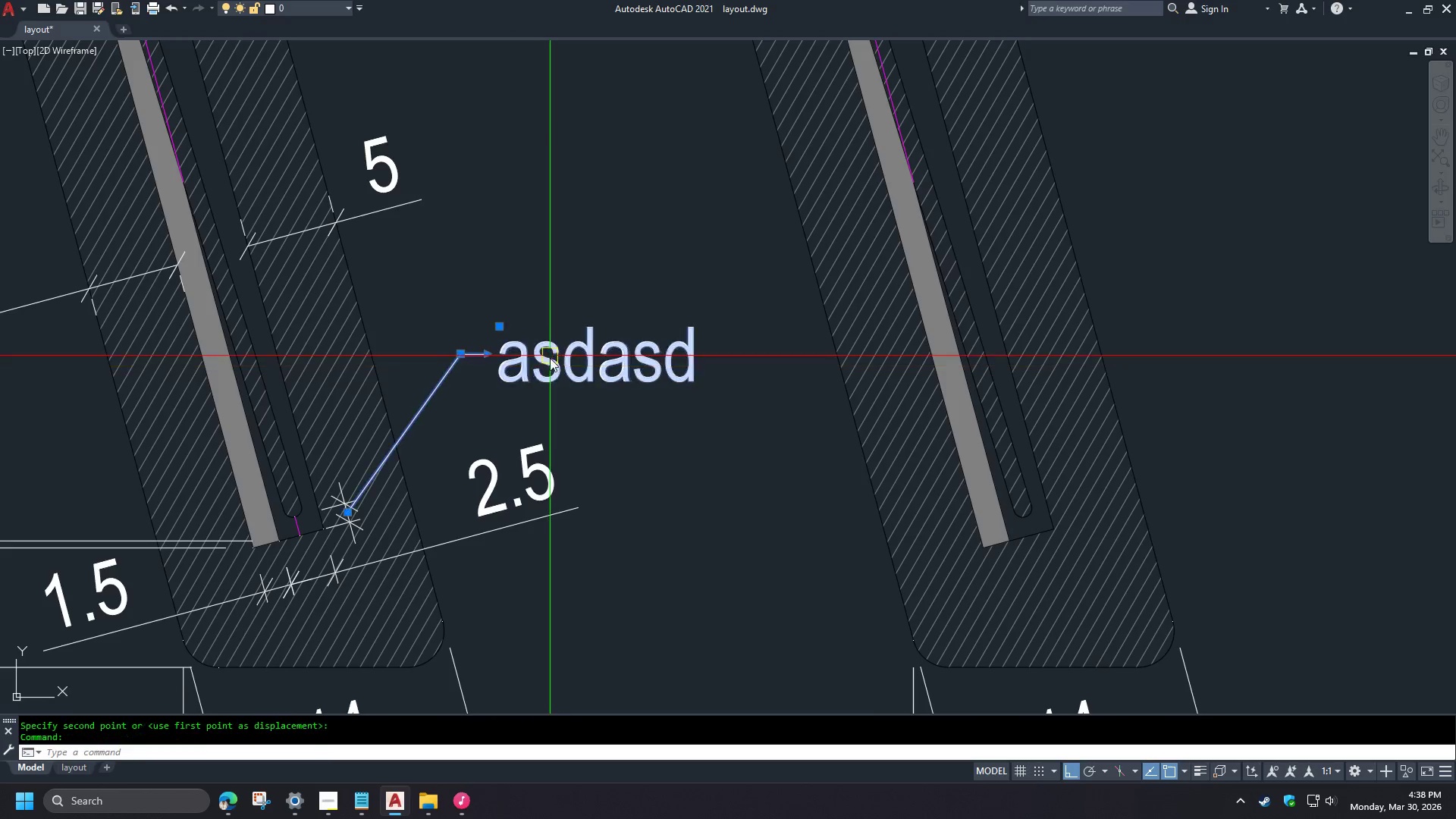 
scroll: coordinate [369, 512], scroll_direction: up, amount: 2.0
 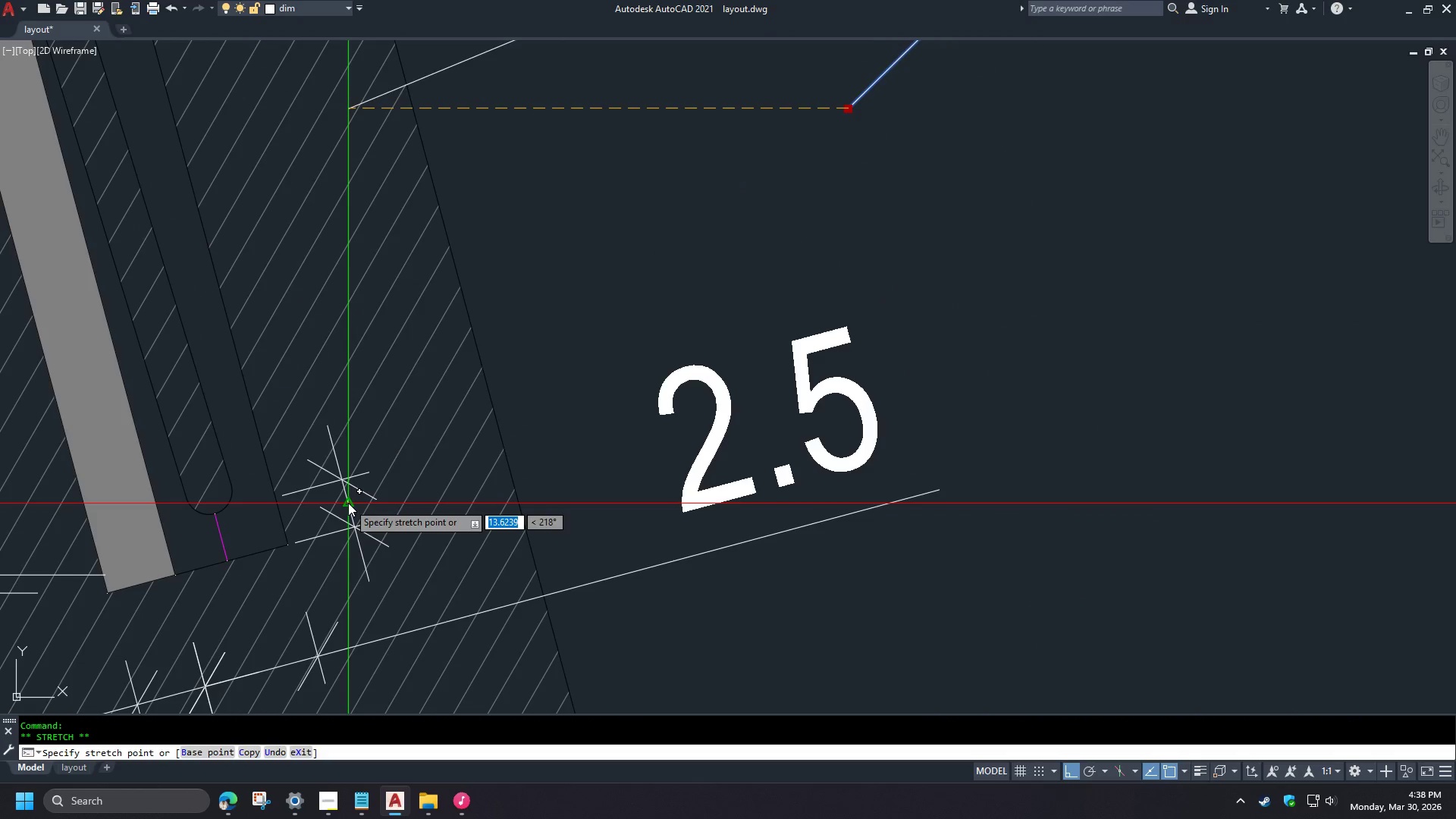 
scroll: coordinate [346, 518], scroll_direction: down, amount: 2.0
 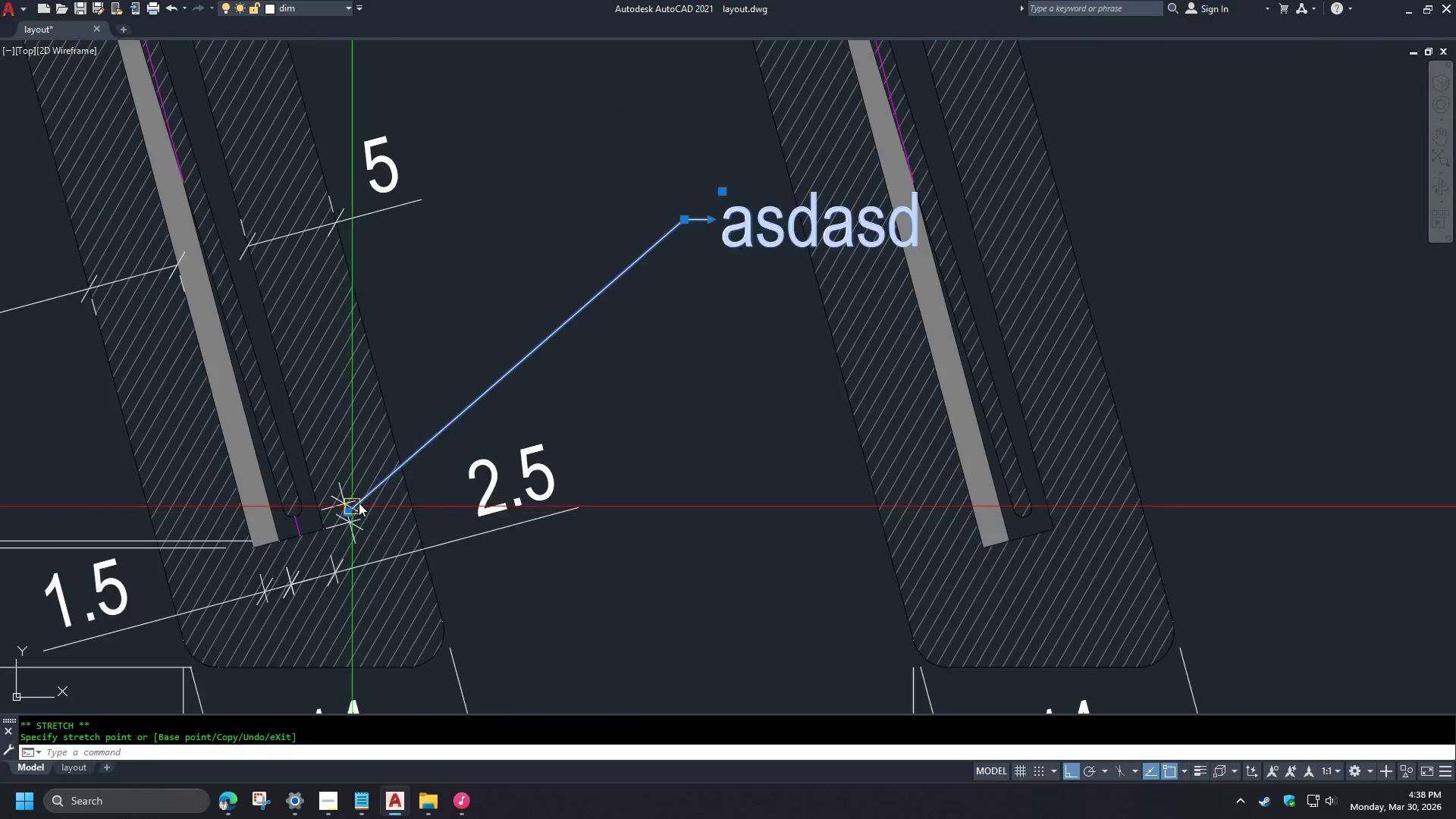 
left_click([491, 469])
 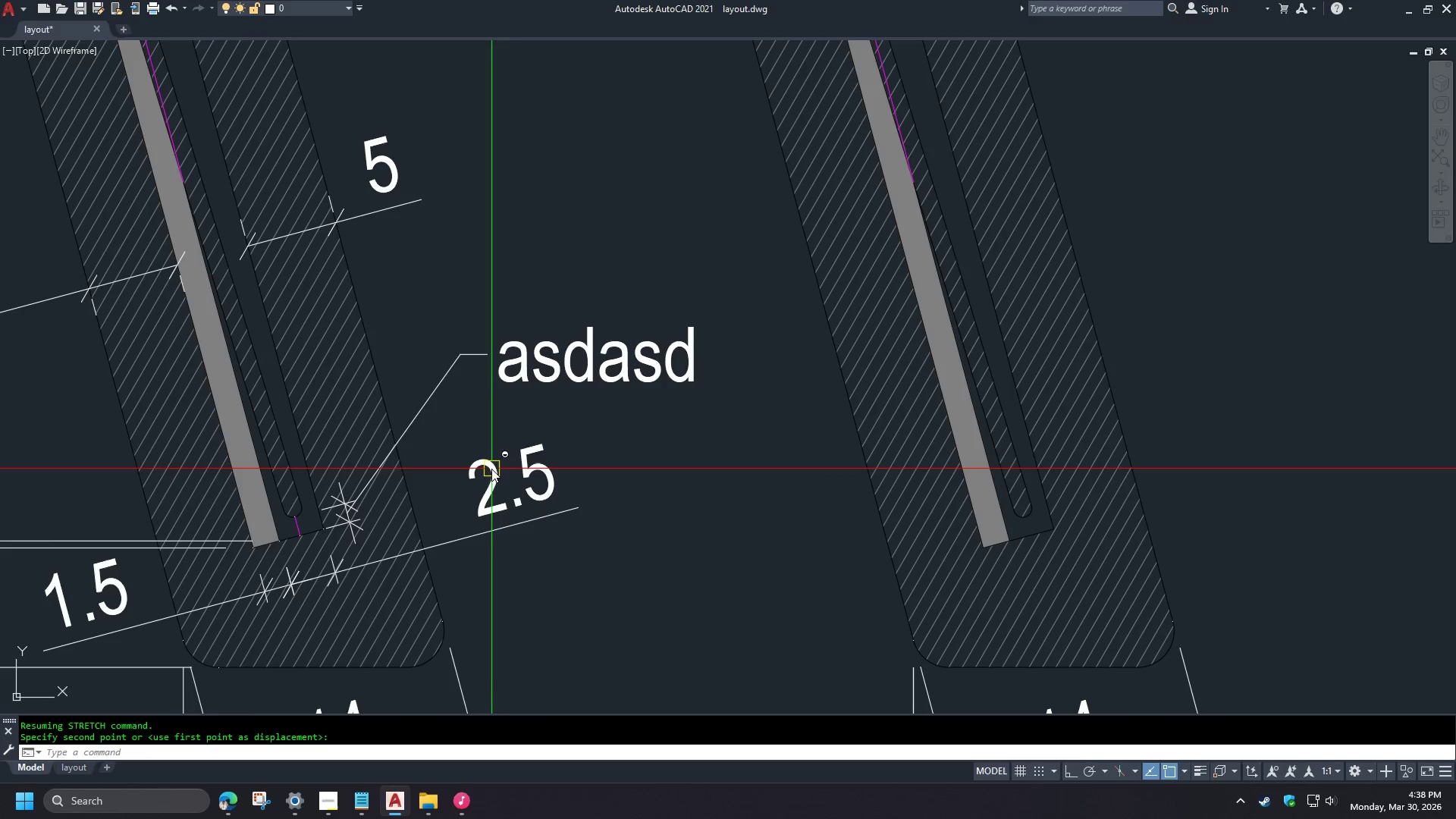 
key(Shift+ShiftLeft)
 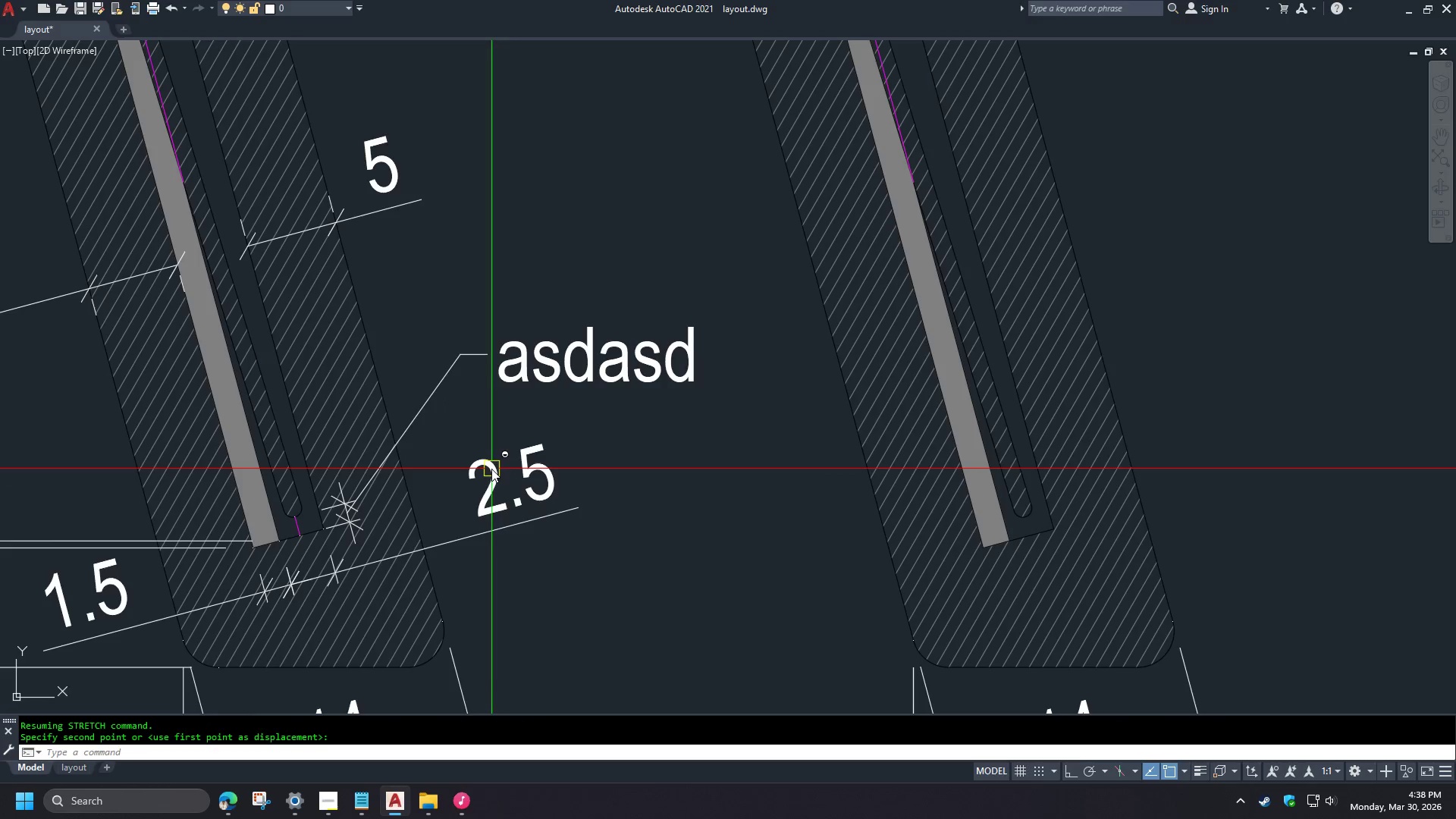 
key(Shift+ShiftLeft)
 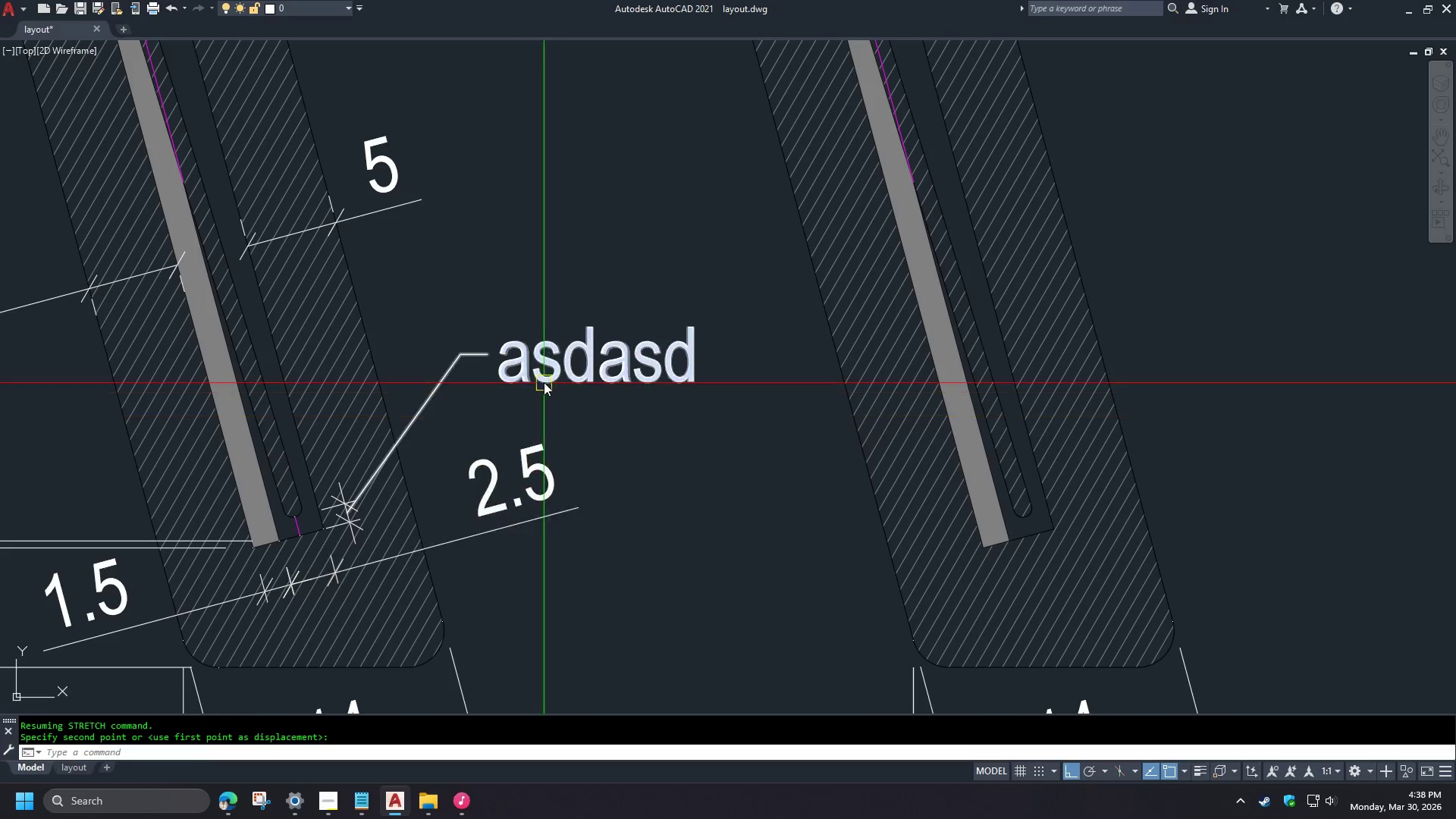 
left_click([550, 353])
 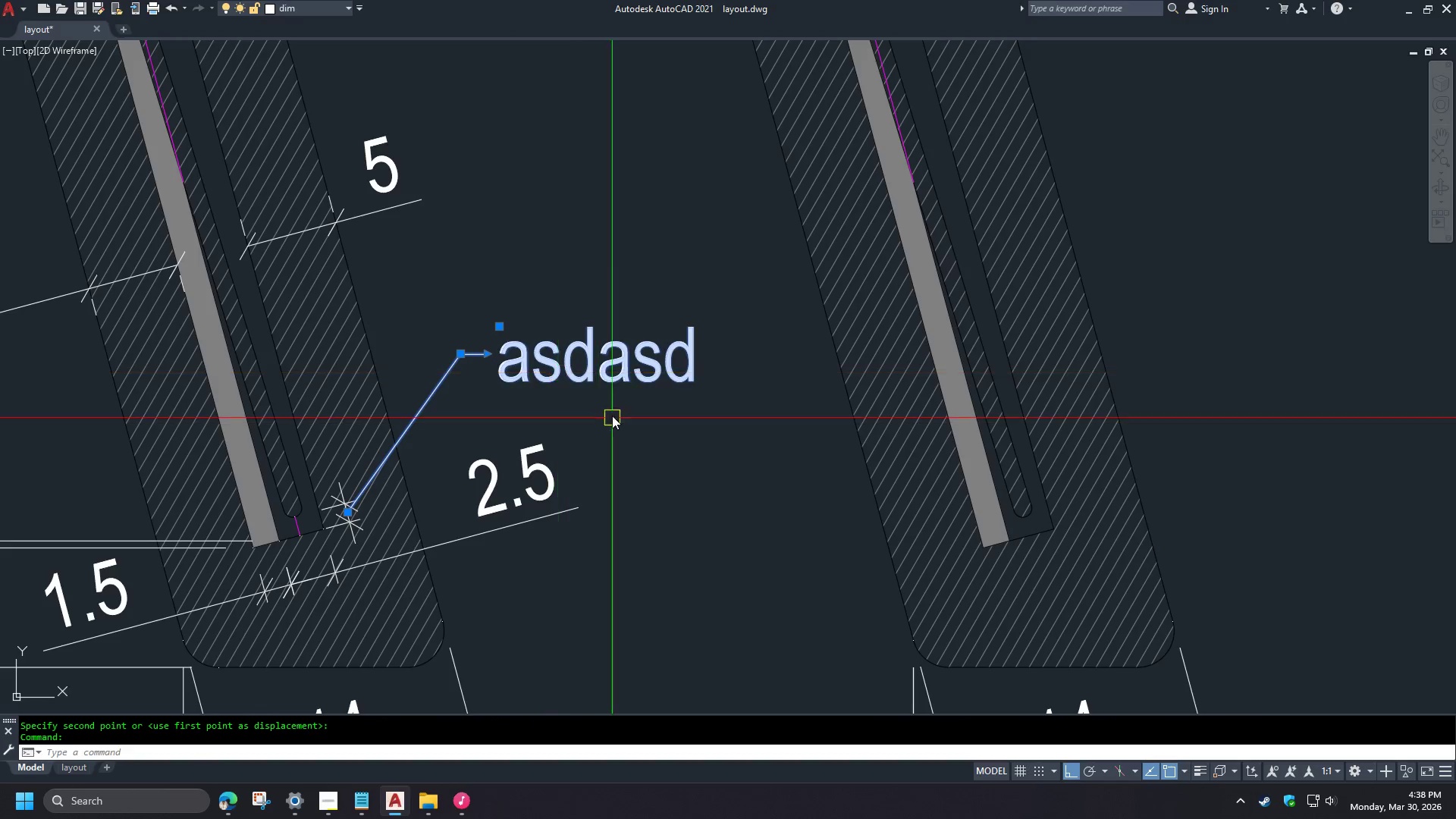 
key(Control+1)
 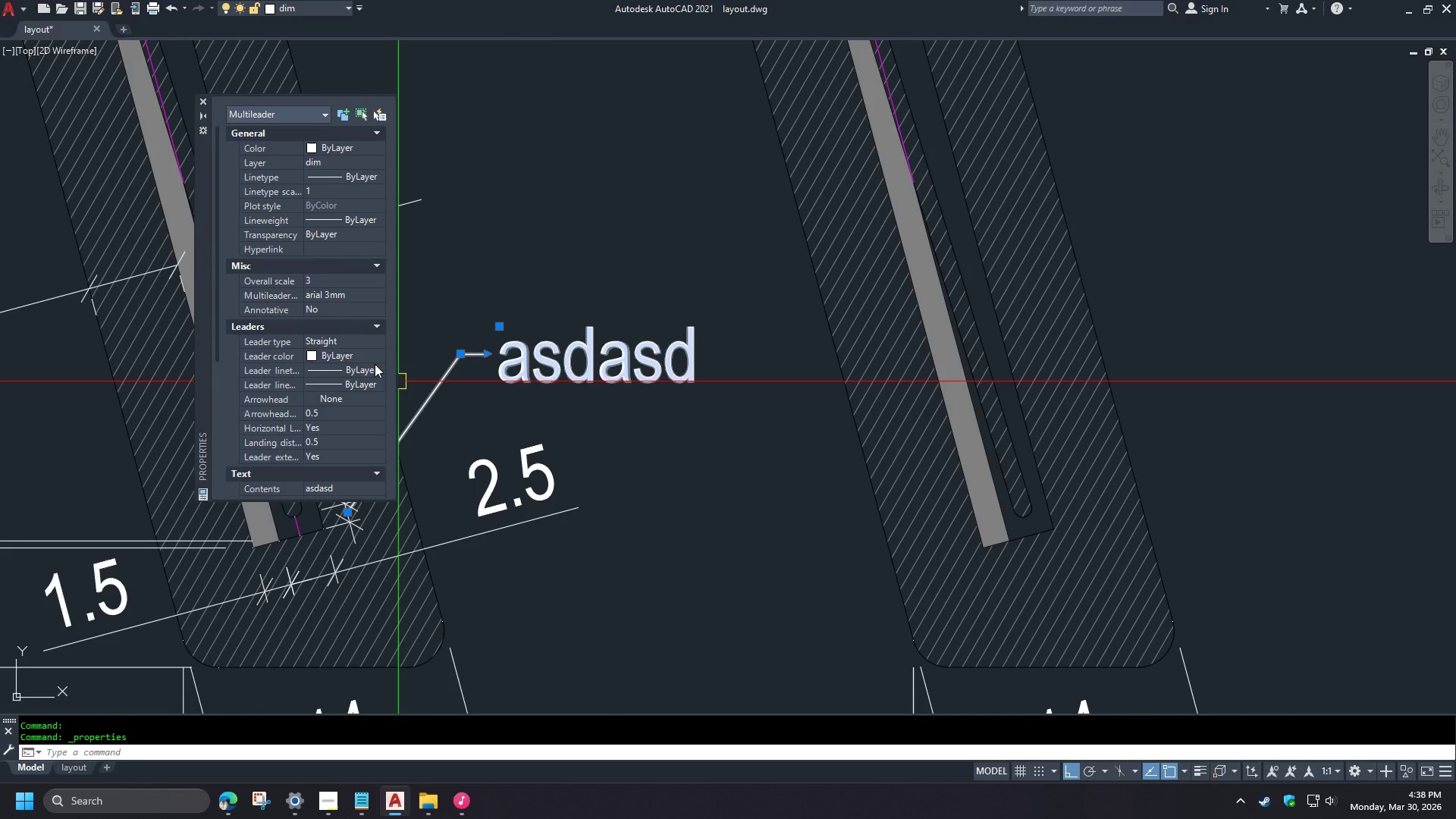 
double_click([370, 439])
 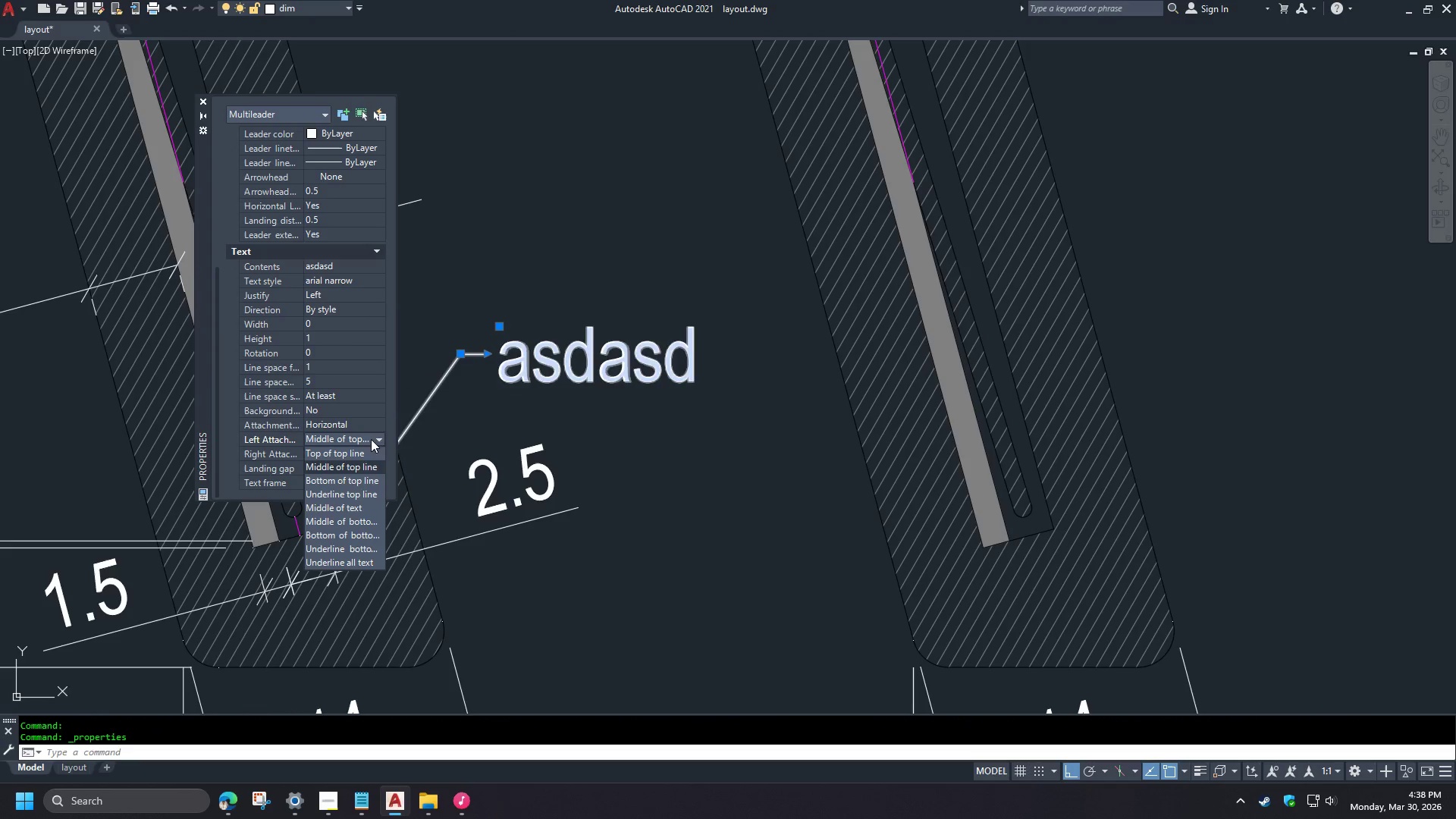 
scroll: coordinate [250, 359], scroll_direction: down, amount: 4.0
 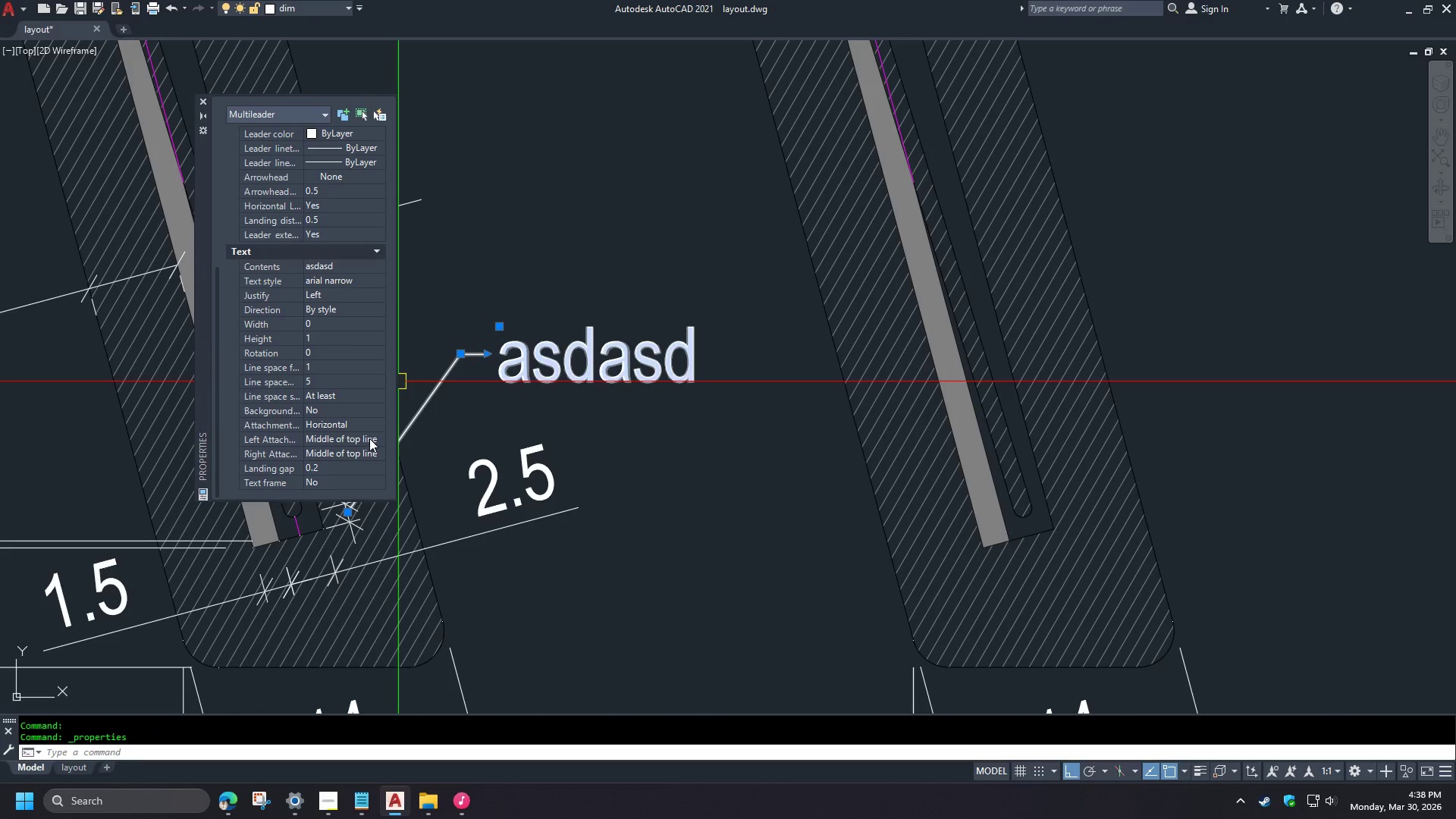 
mouse_move([370, 446])
 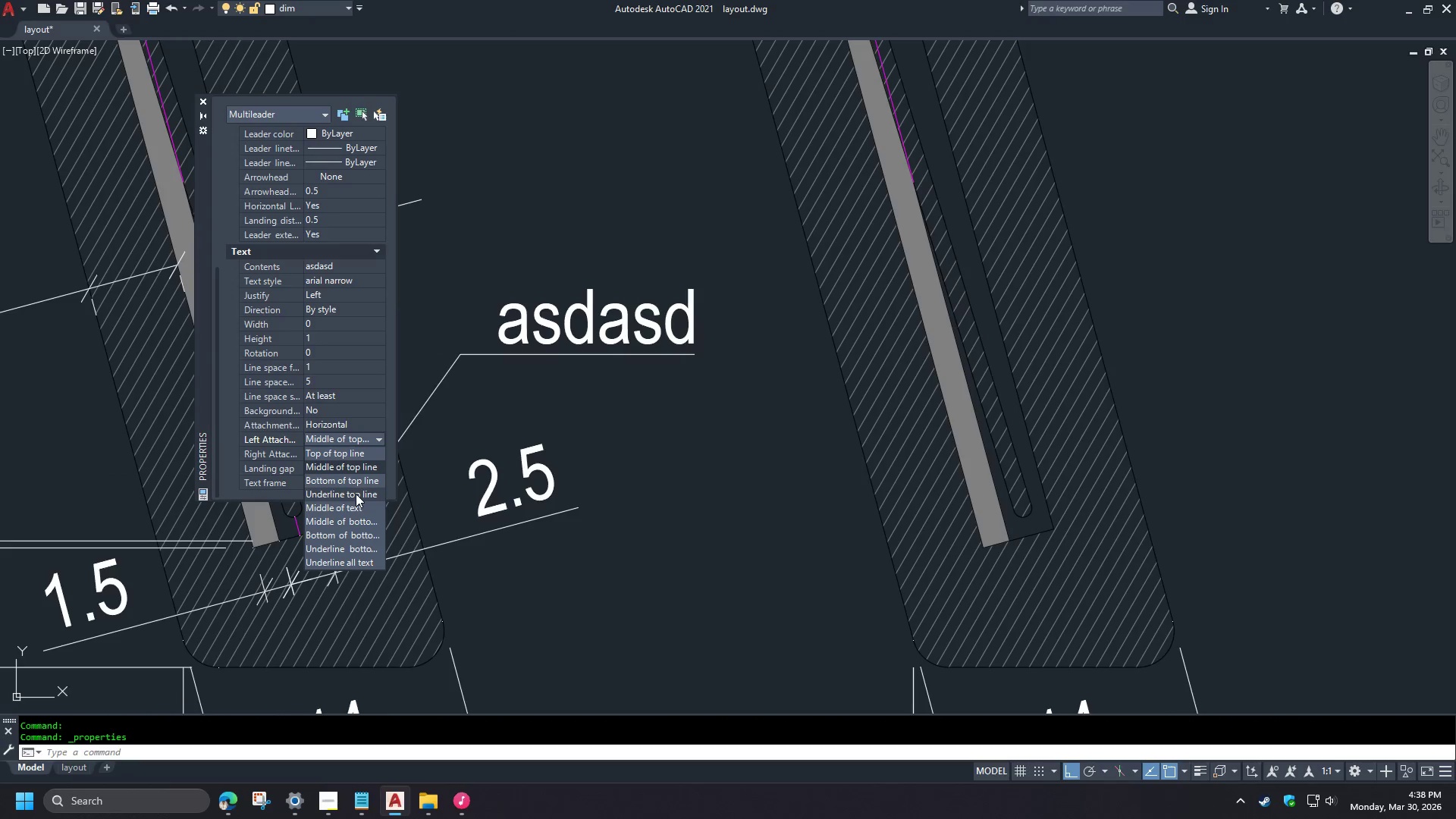 
left_click([356, 494])
 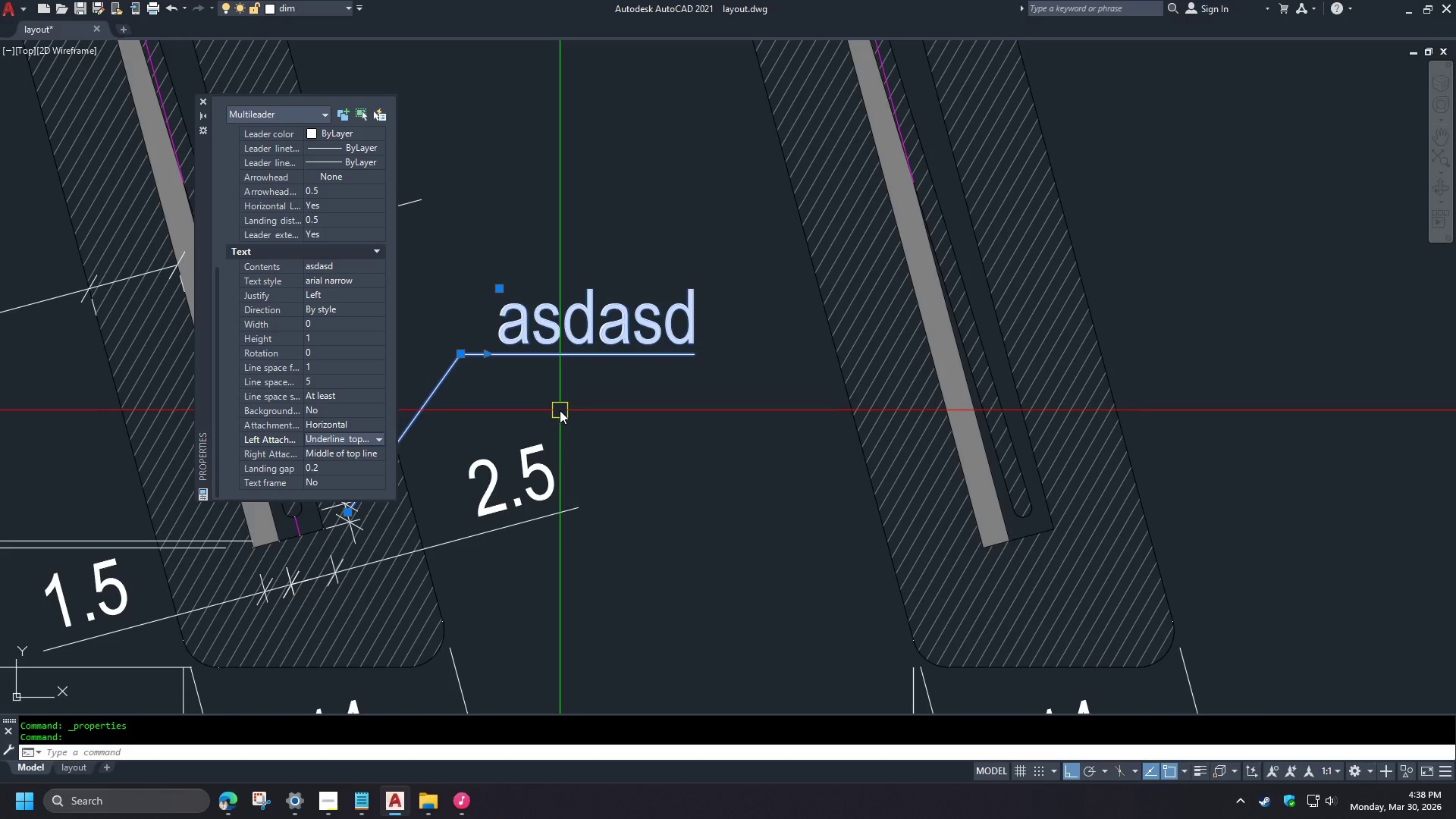 
key(Control+ControlLeft)
 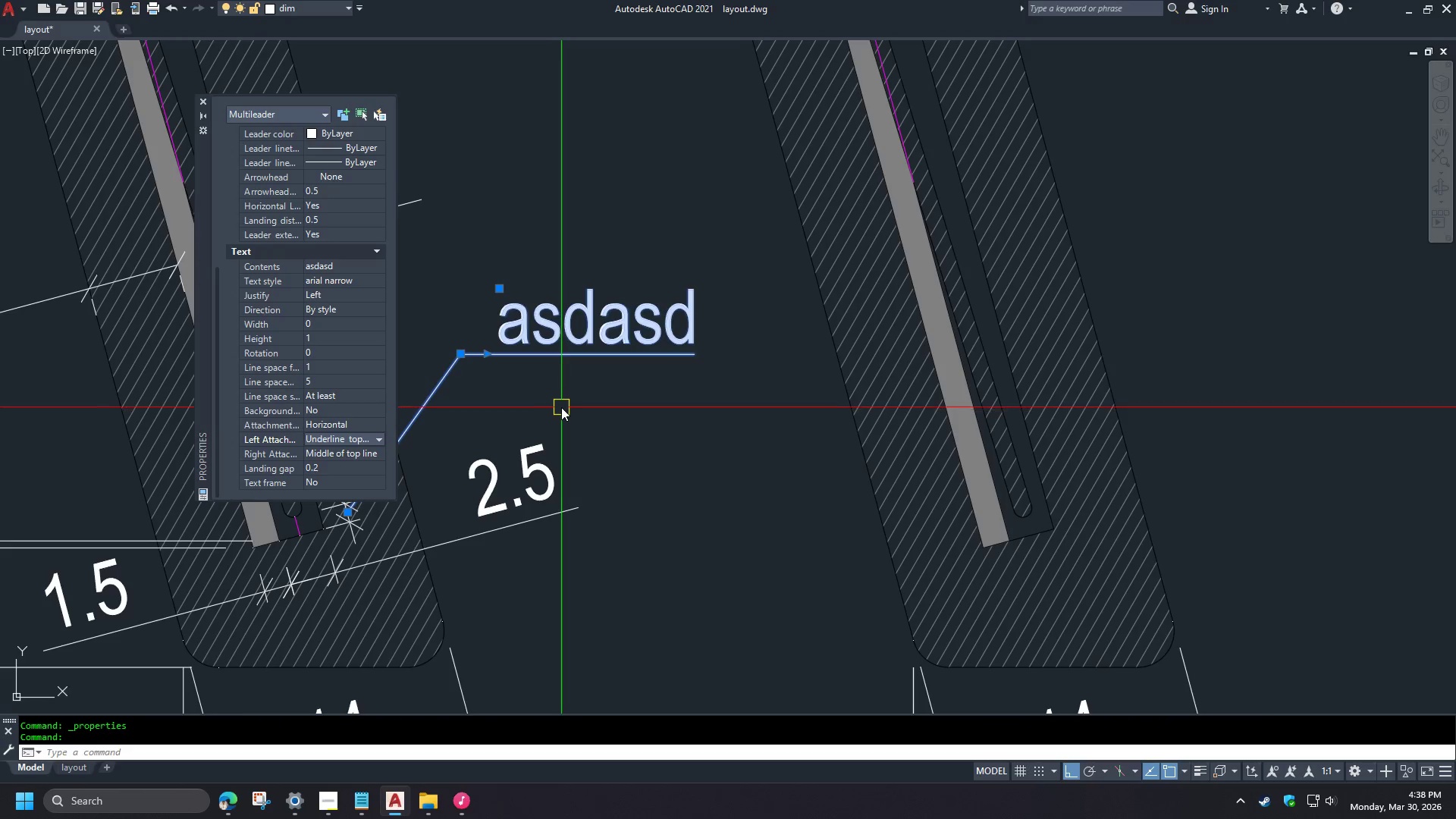 
key(Control+1)
 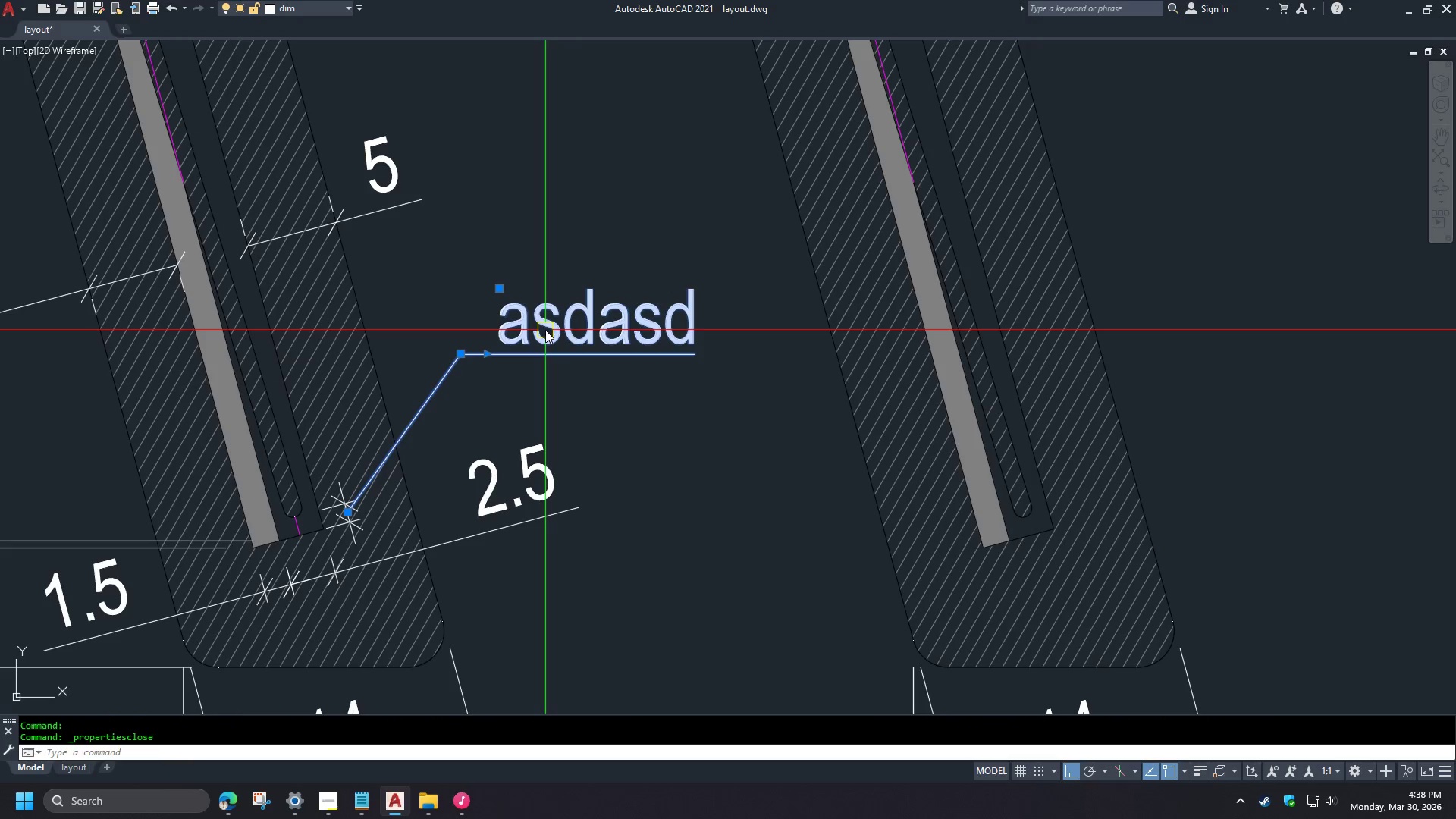 
double_click([545, 330])
 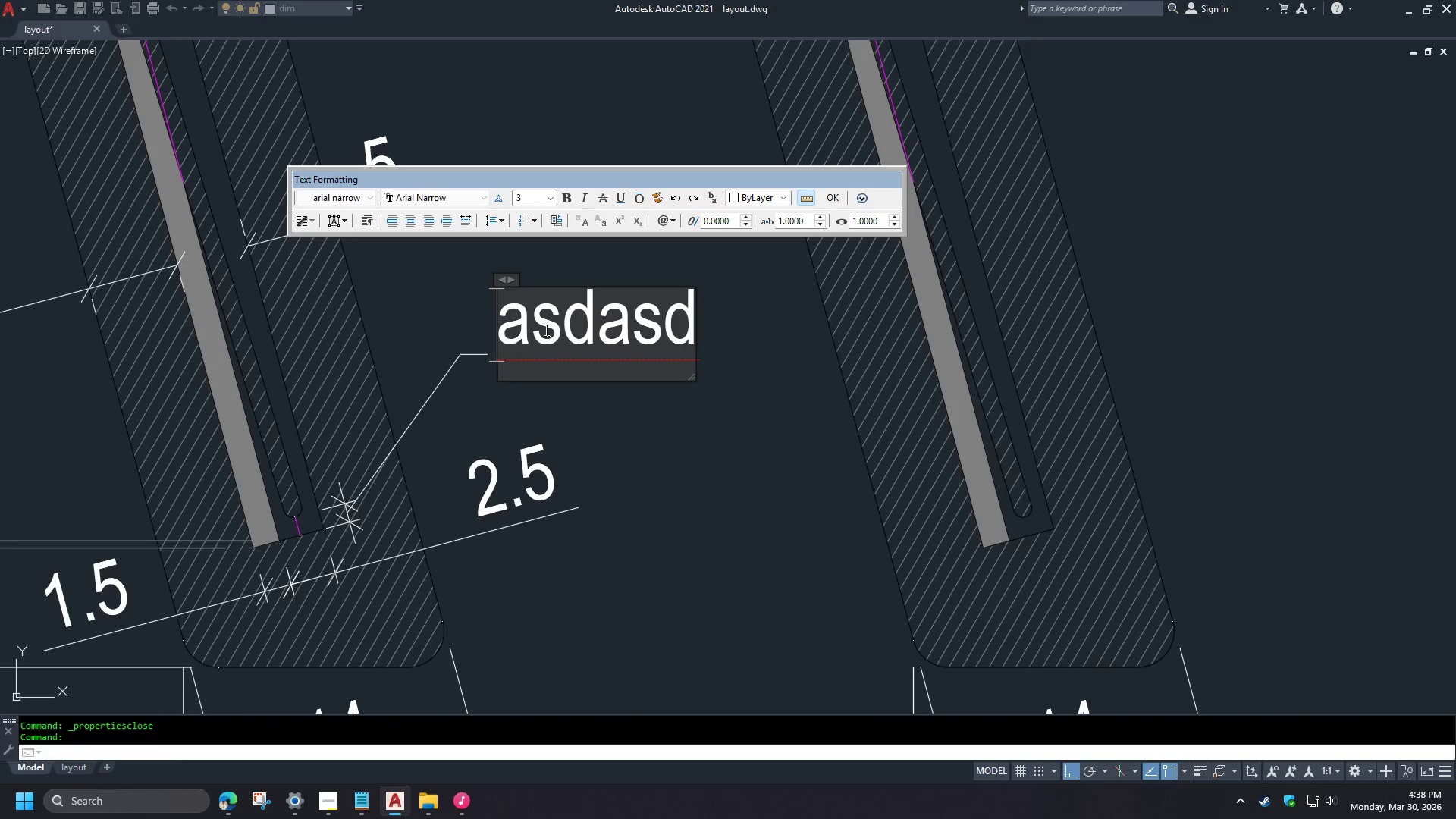 
key(Control+ControlLeft)
 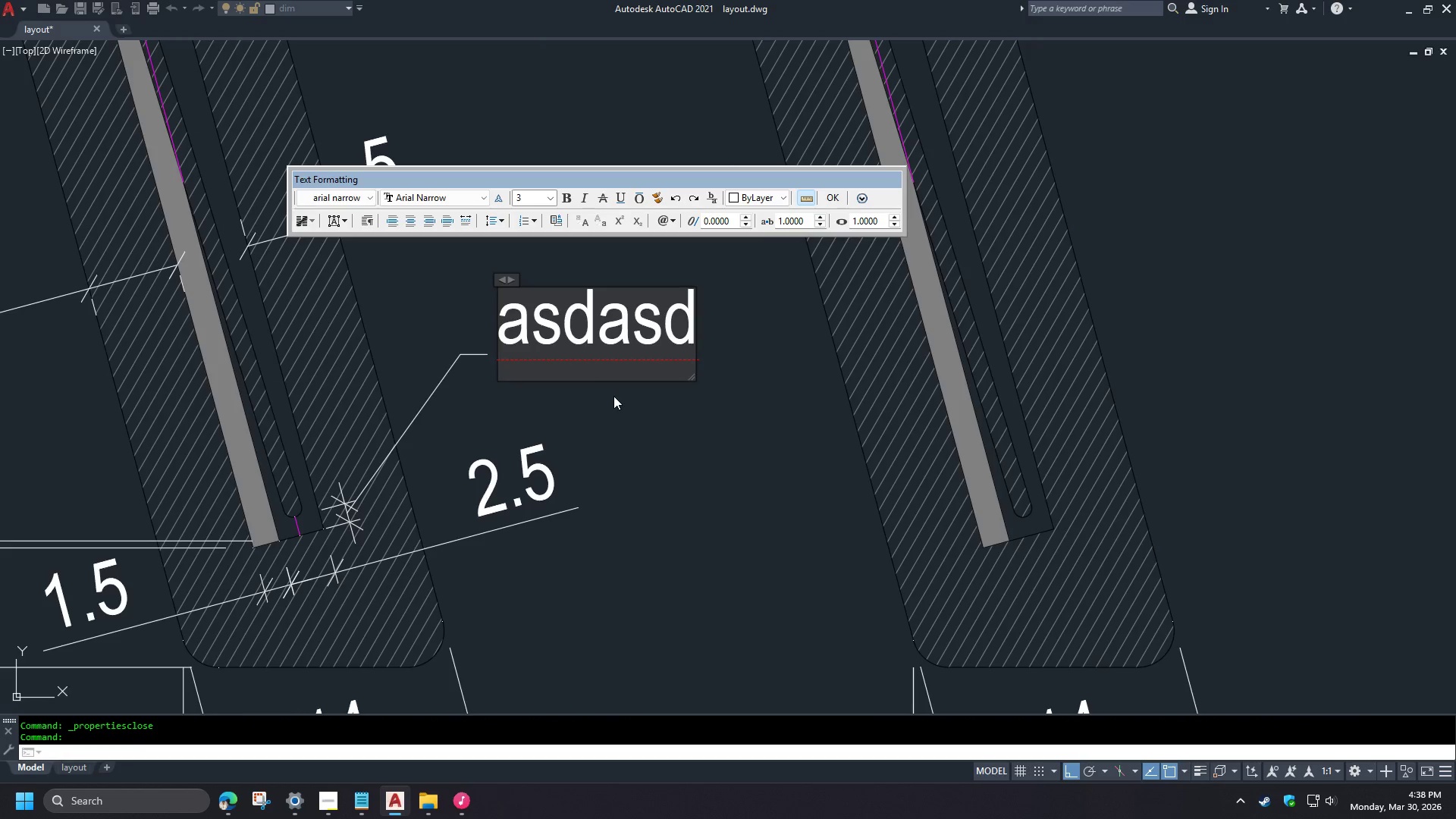 
key(Control+A)
 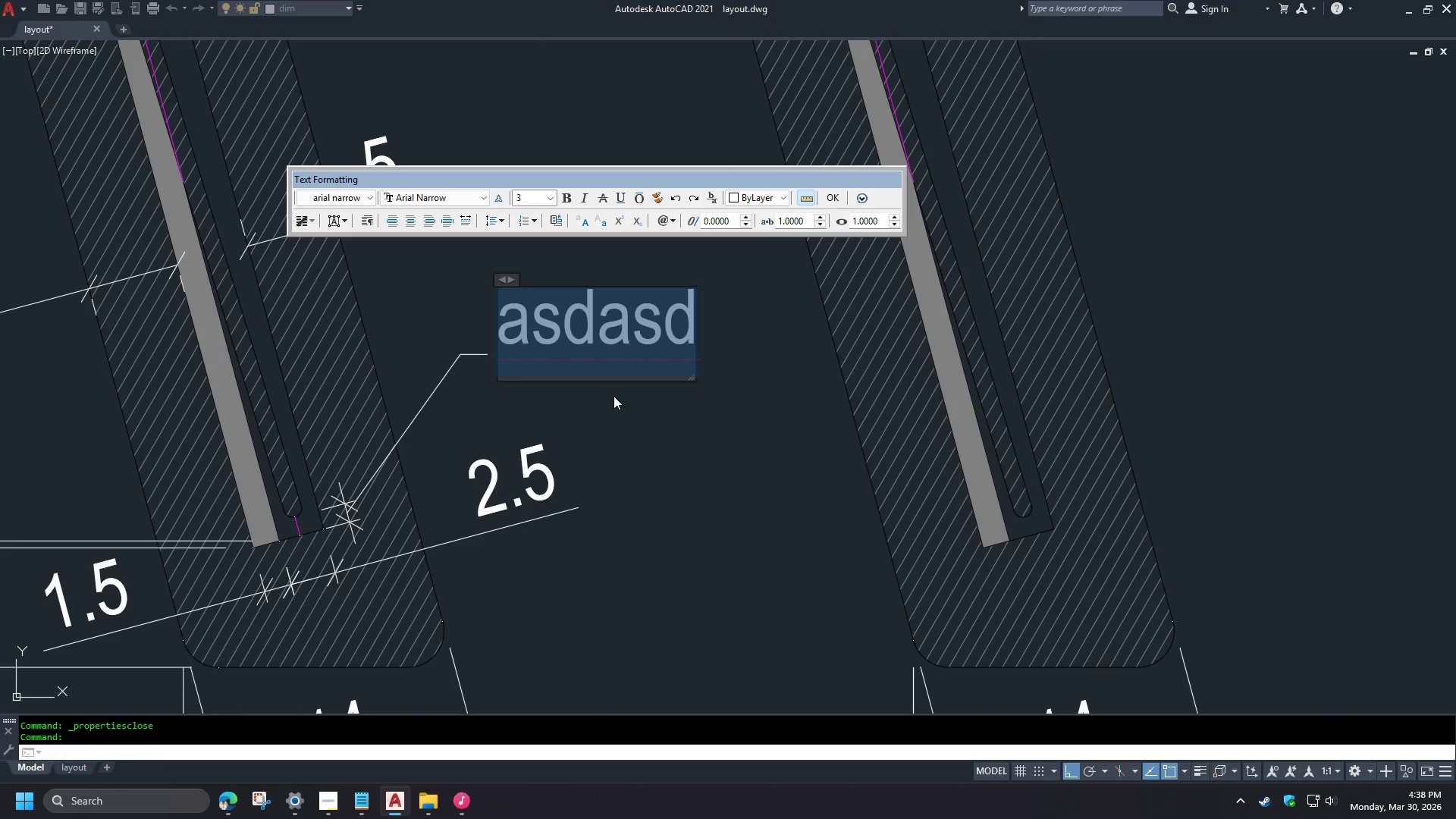 
type(%%p0.)
key(Backspace)
key(Backspace)
type(1)
 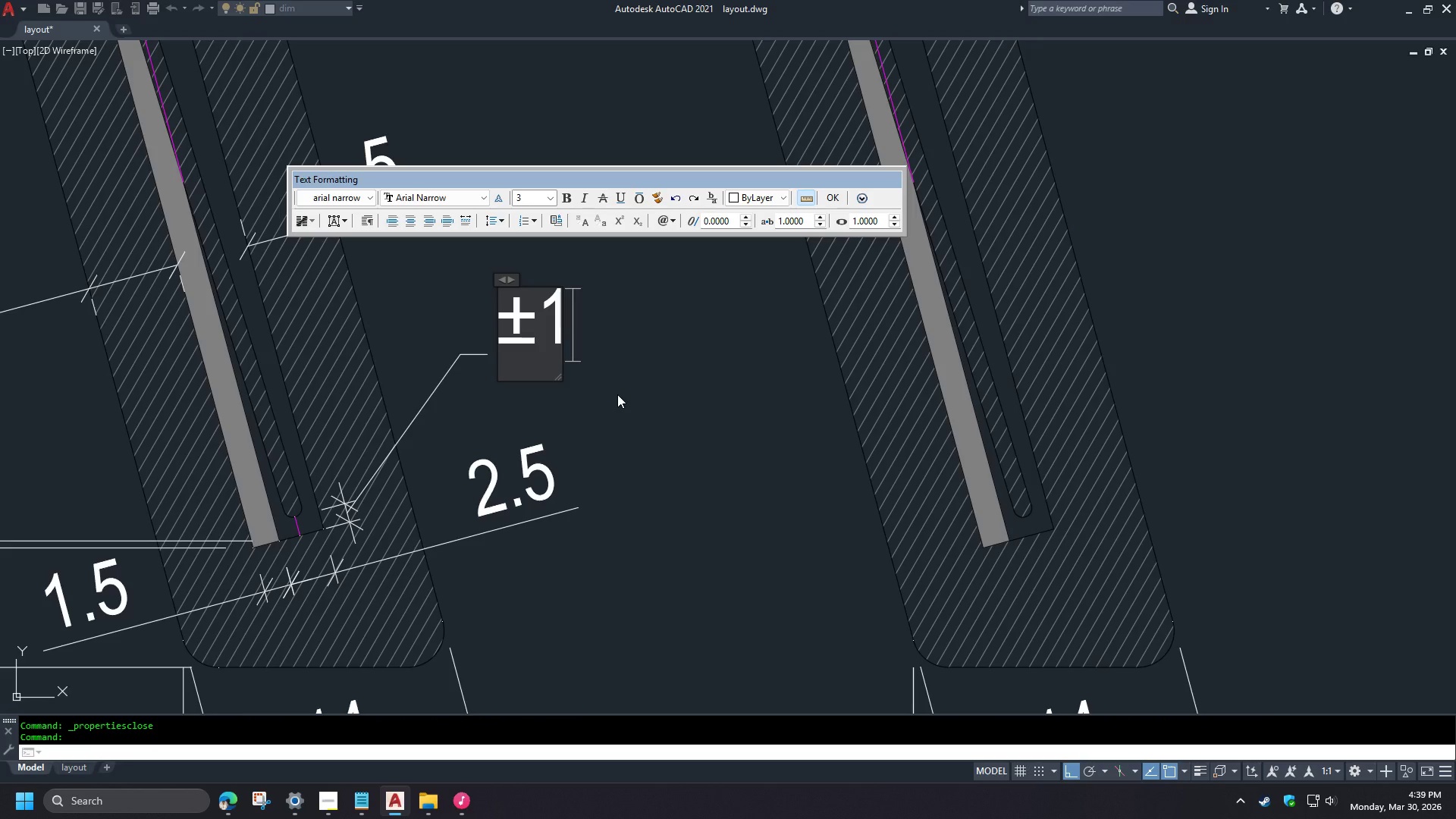 
key(Control+NumpadEnter)
 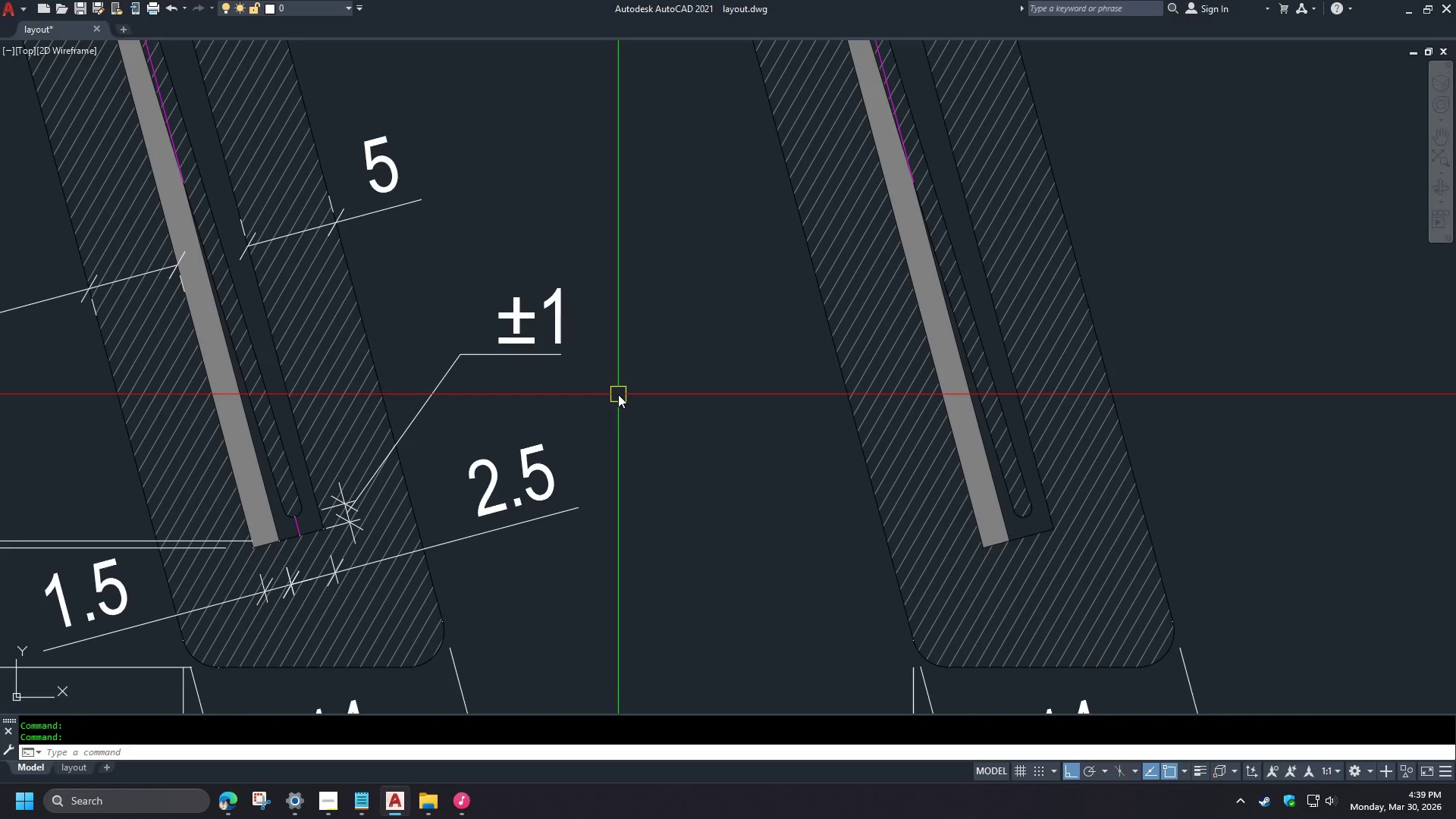 
key(S)
 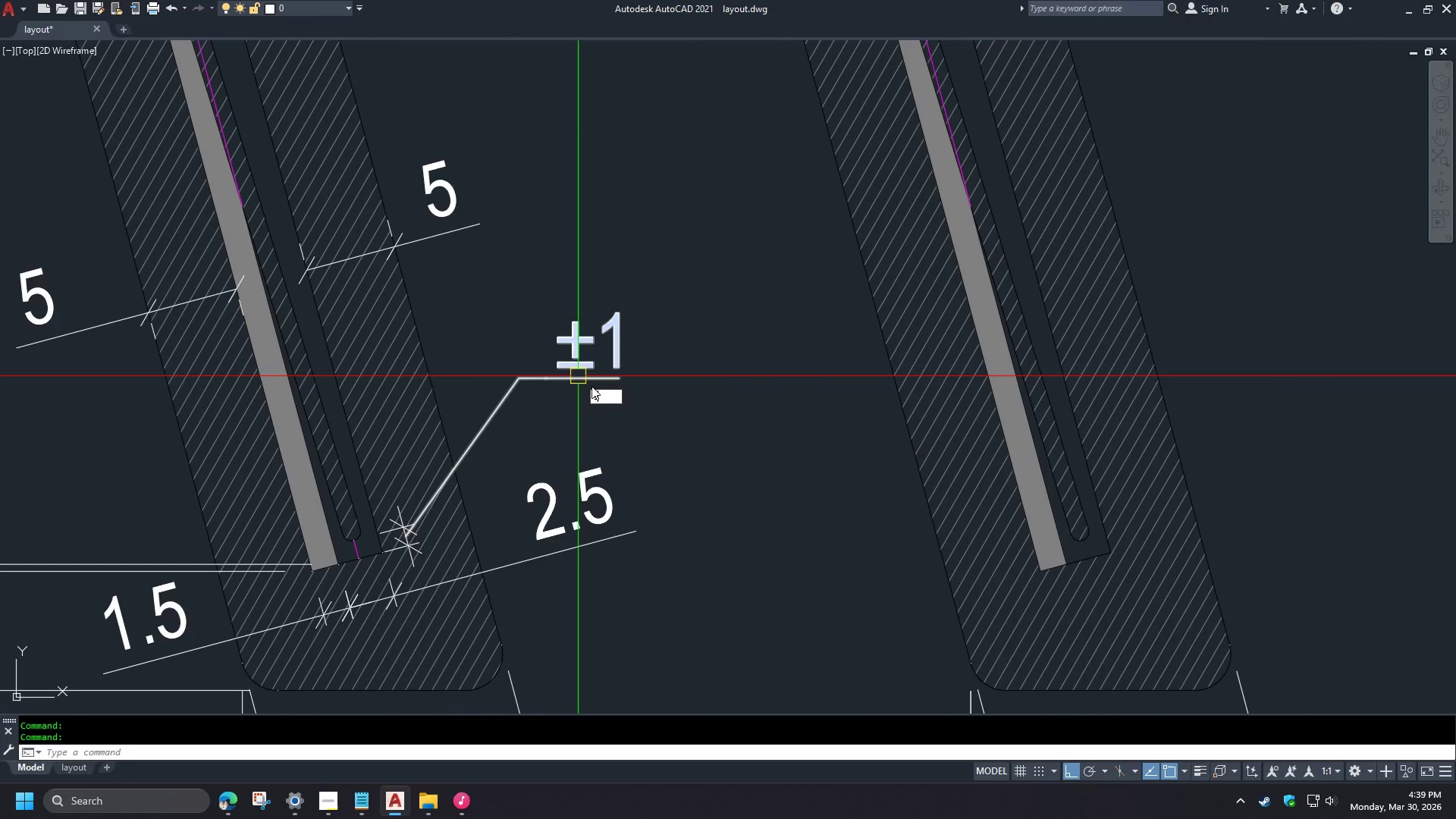 
key(Space)
 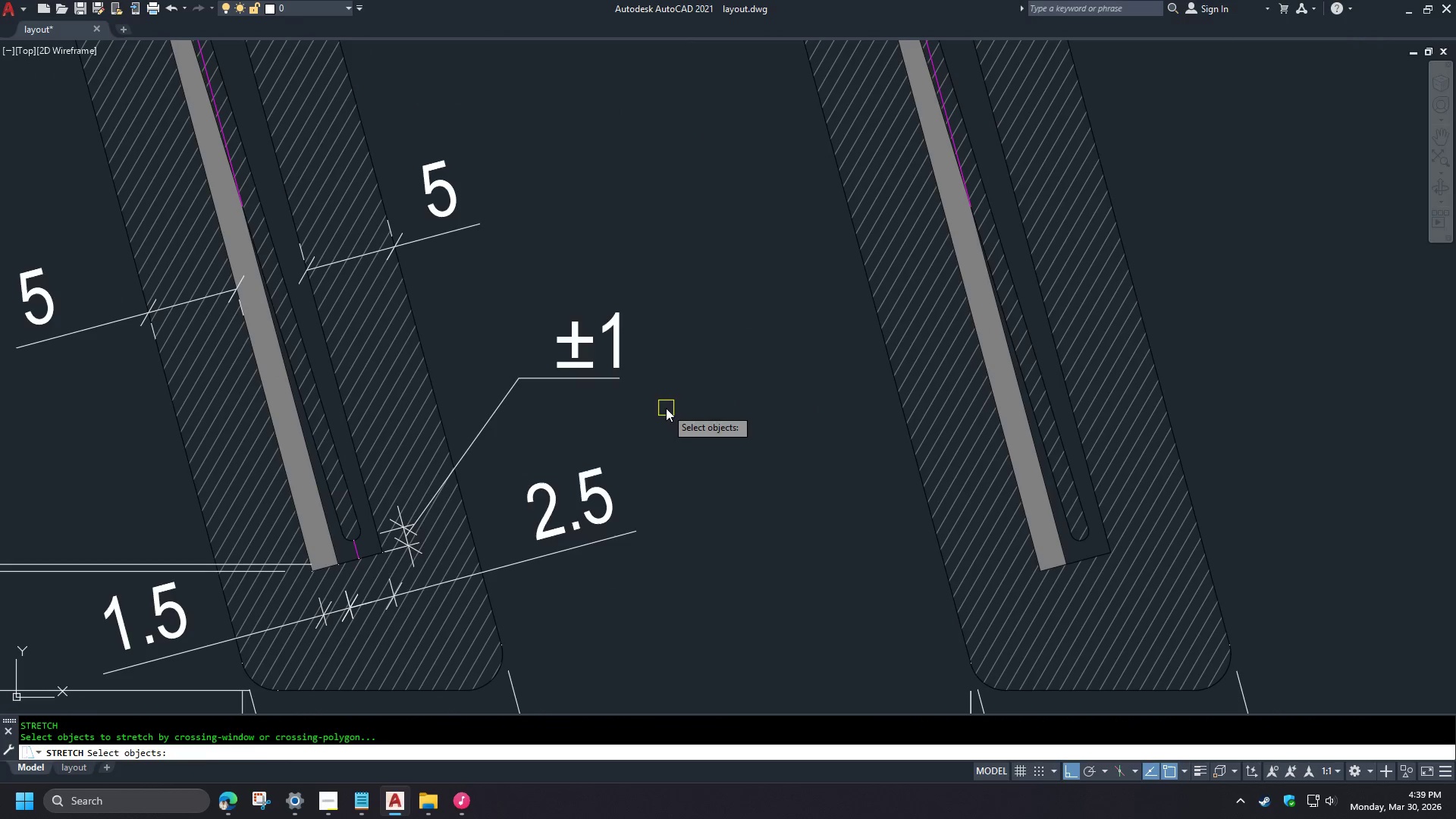 
left_click_drag(start_coordinate=[666, 406], to_coordinate=[662, 398])
 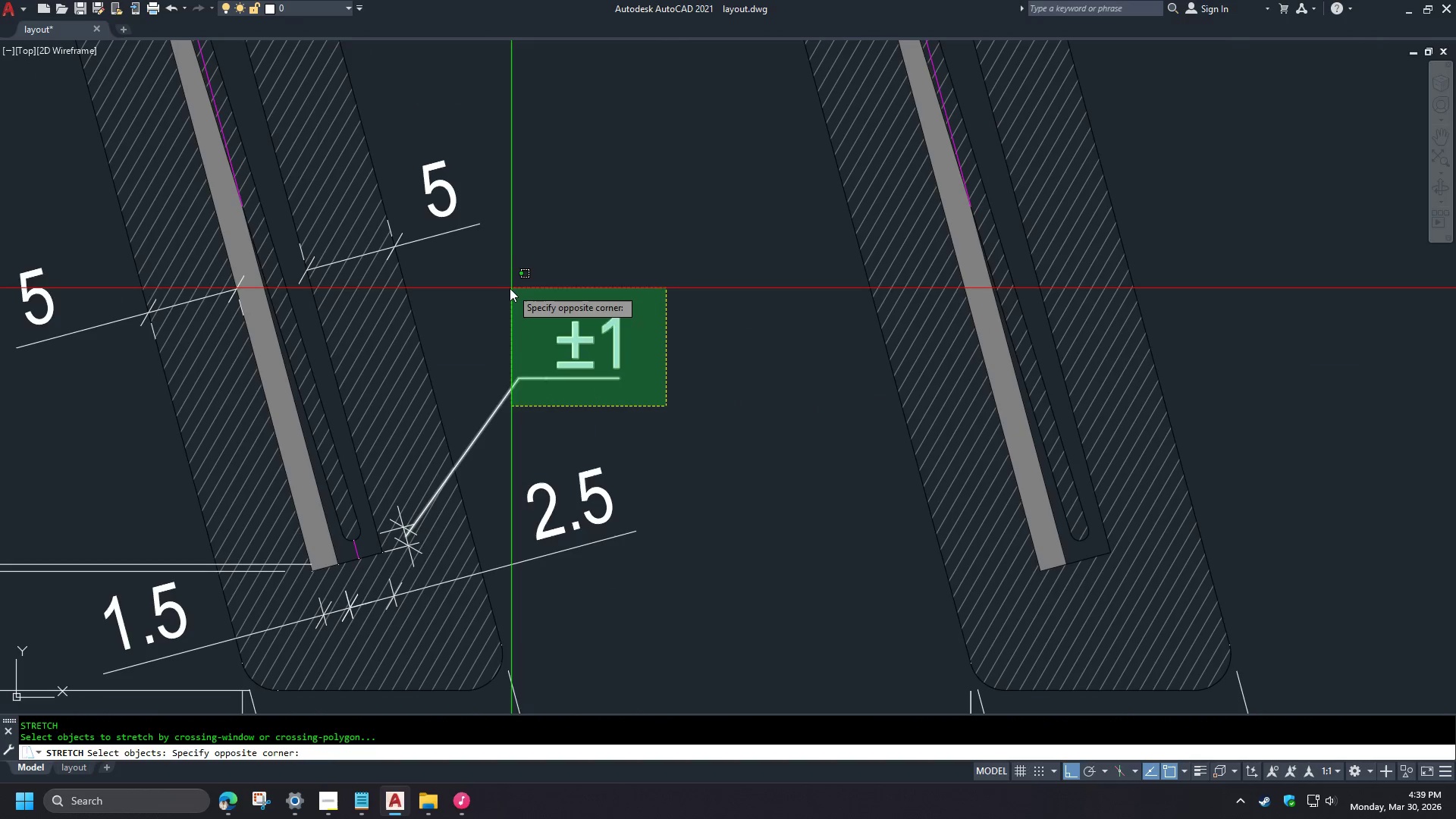 
double_click([500, 290])
 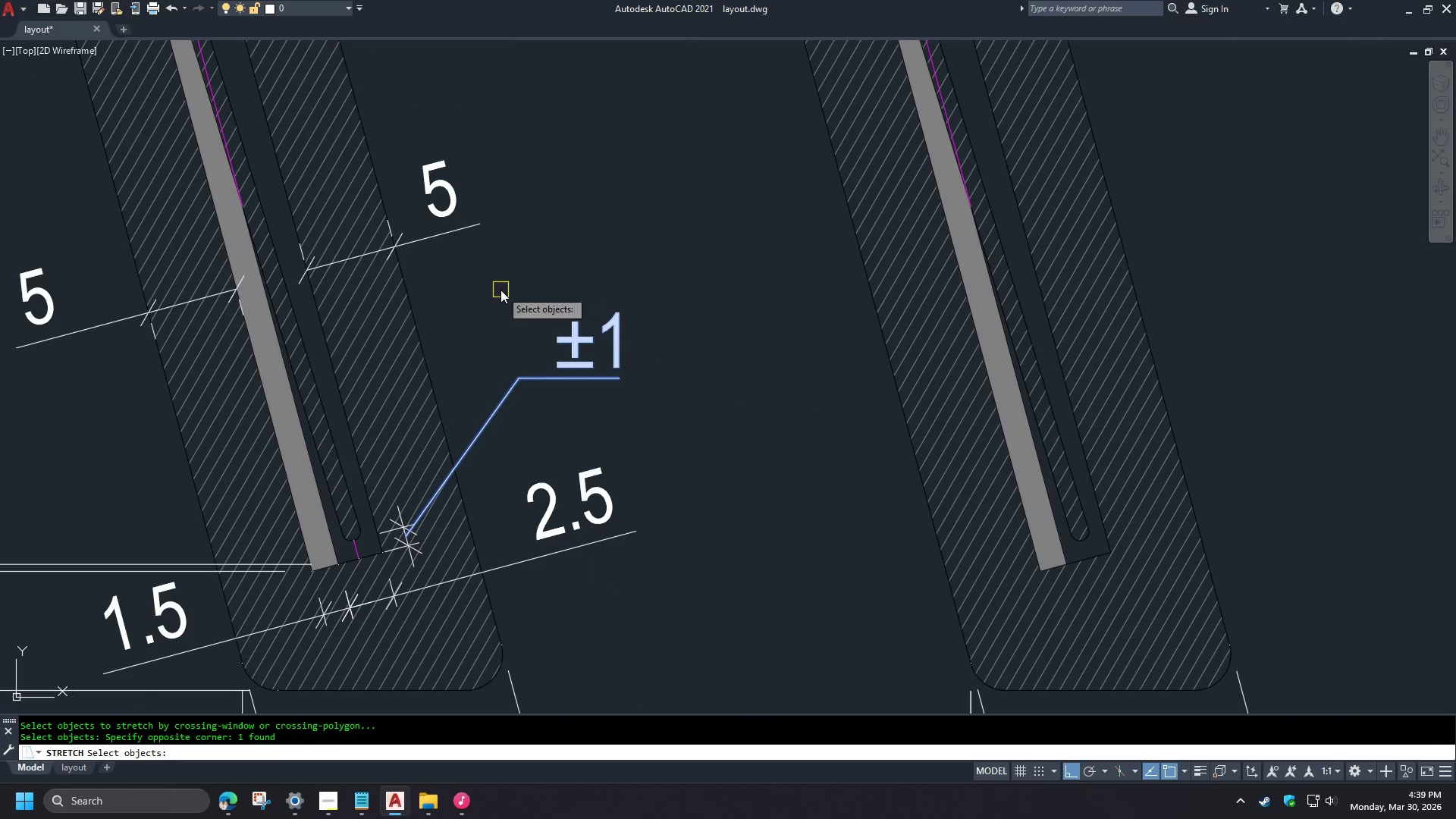 
key(Space)
 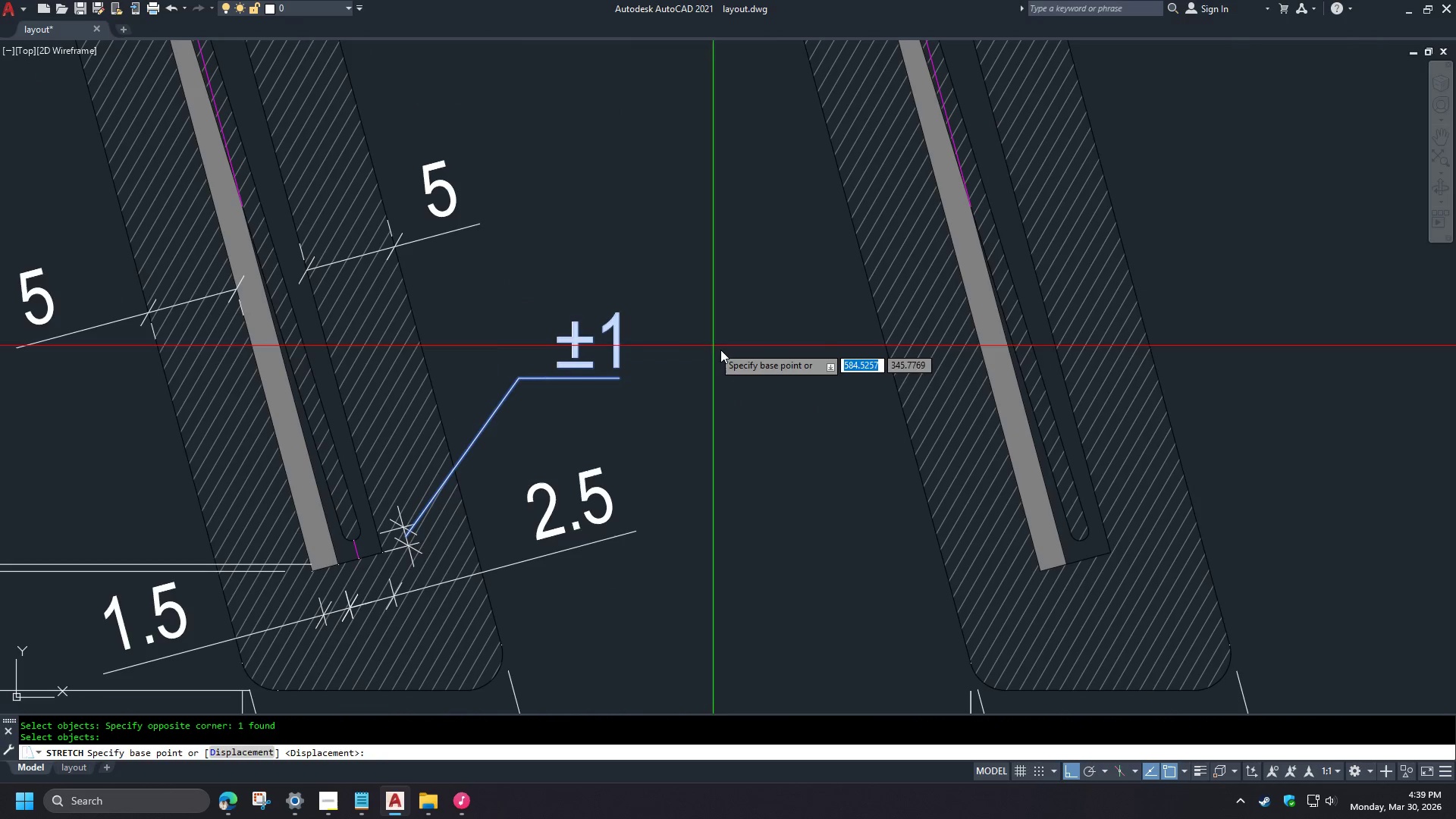 
hold_key(key=ShiftLeft, duration=1.5)
left_click_drag(start_coordinate=[721, 351], to_coordinate=[717, 352])
 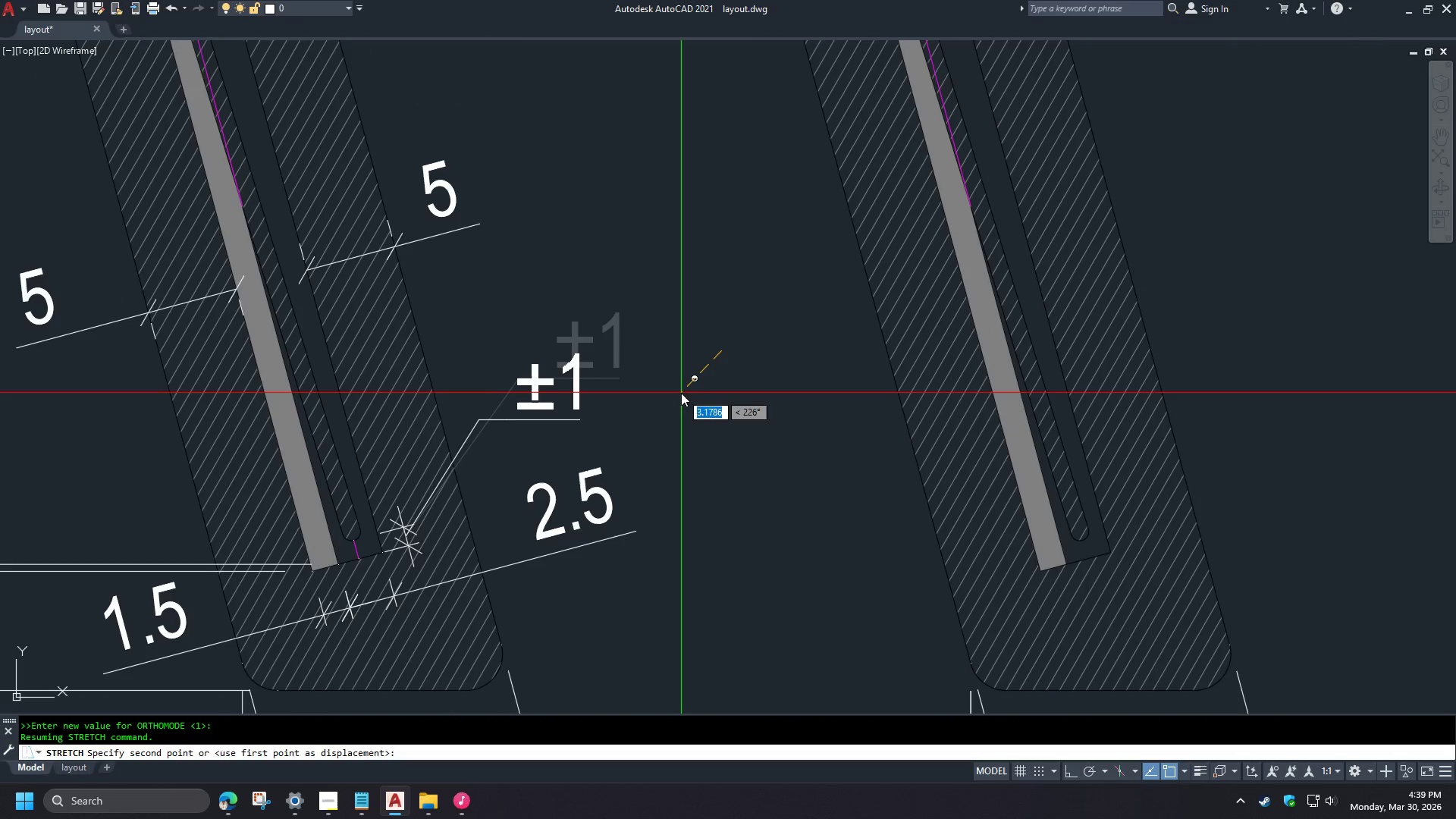 
scroll: coordinate [618, 394], scroll_direction: down, amount: 2.0
 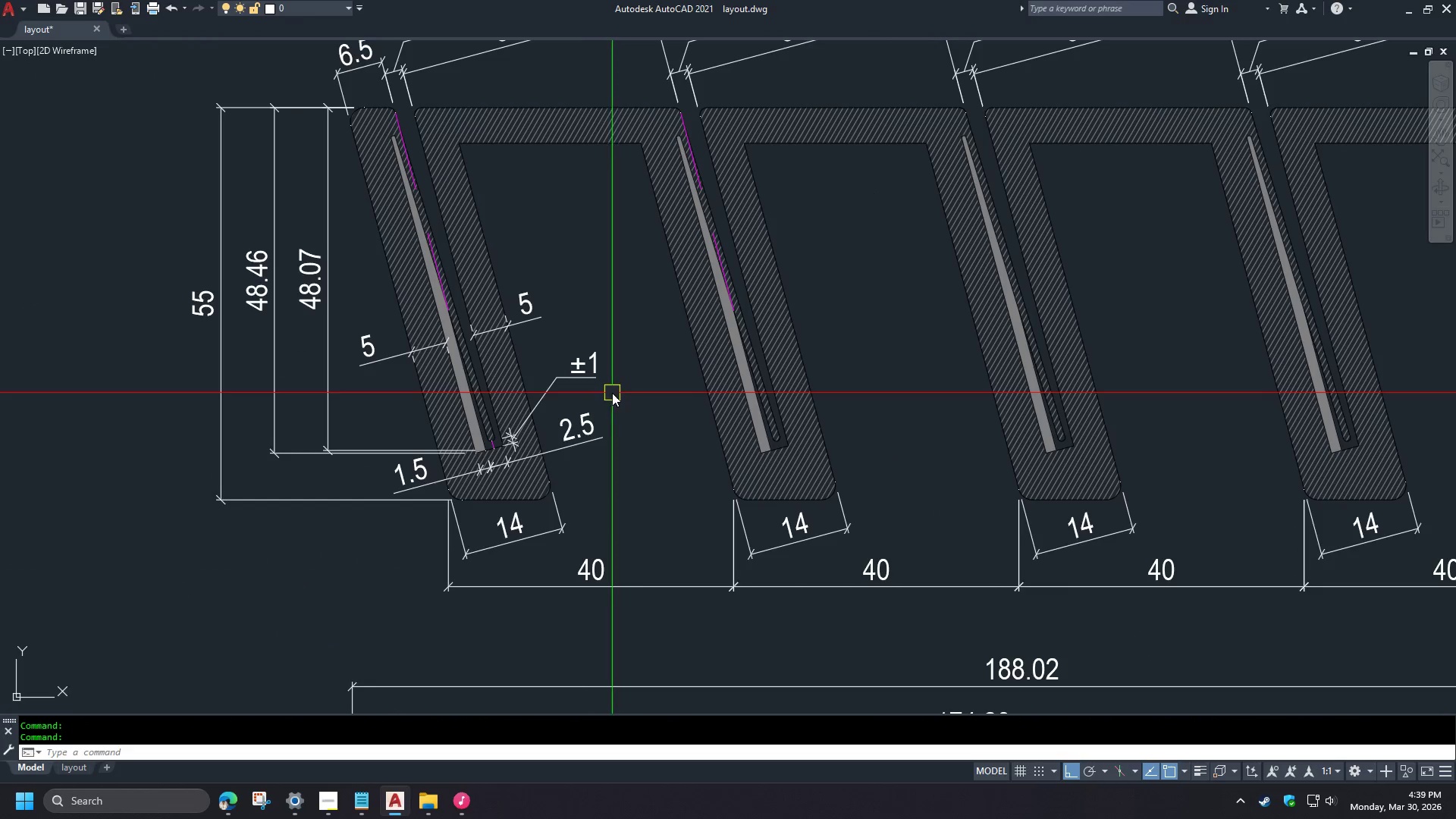 
hold_key(key=ShiftLeft, duration=1.05)
 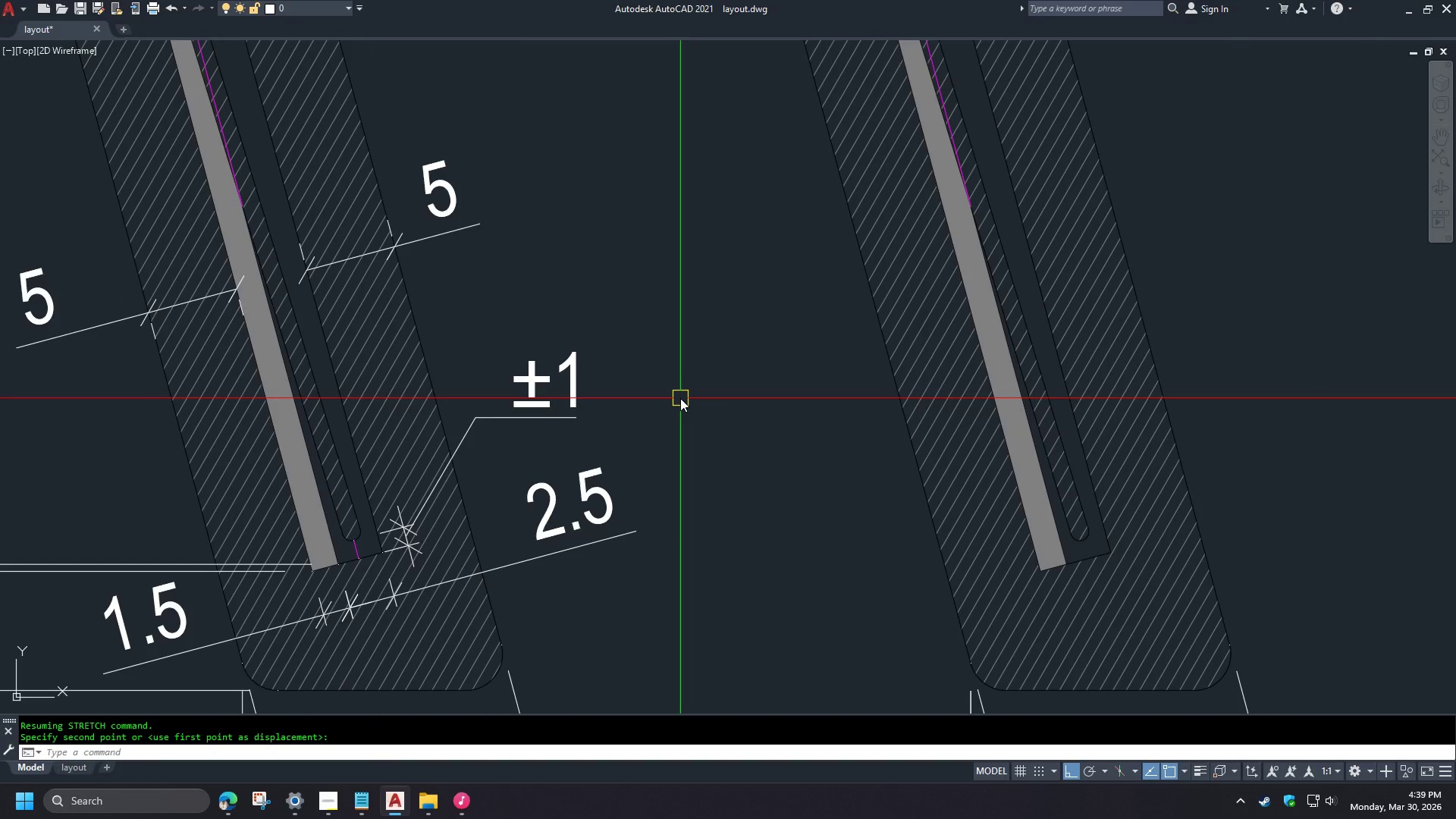 
scroll: coordinate [578, 377], scroll_direction: up, amount: 2.0
 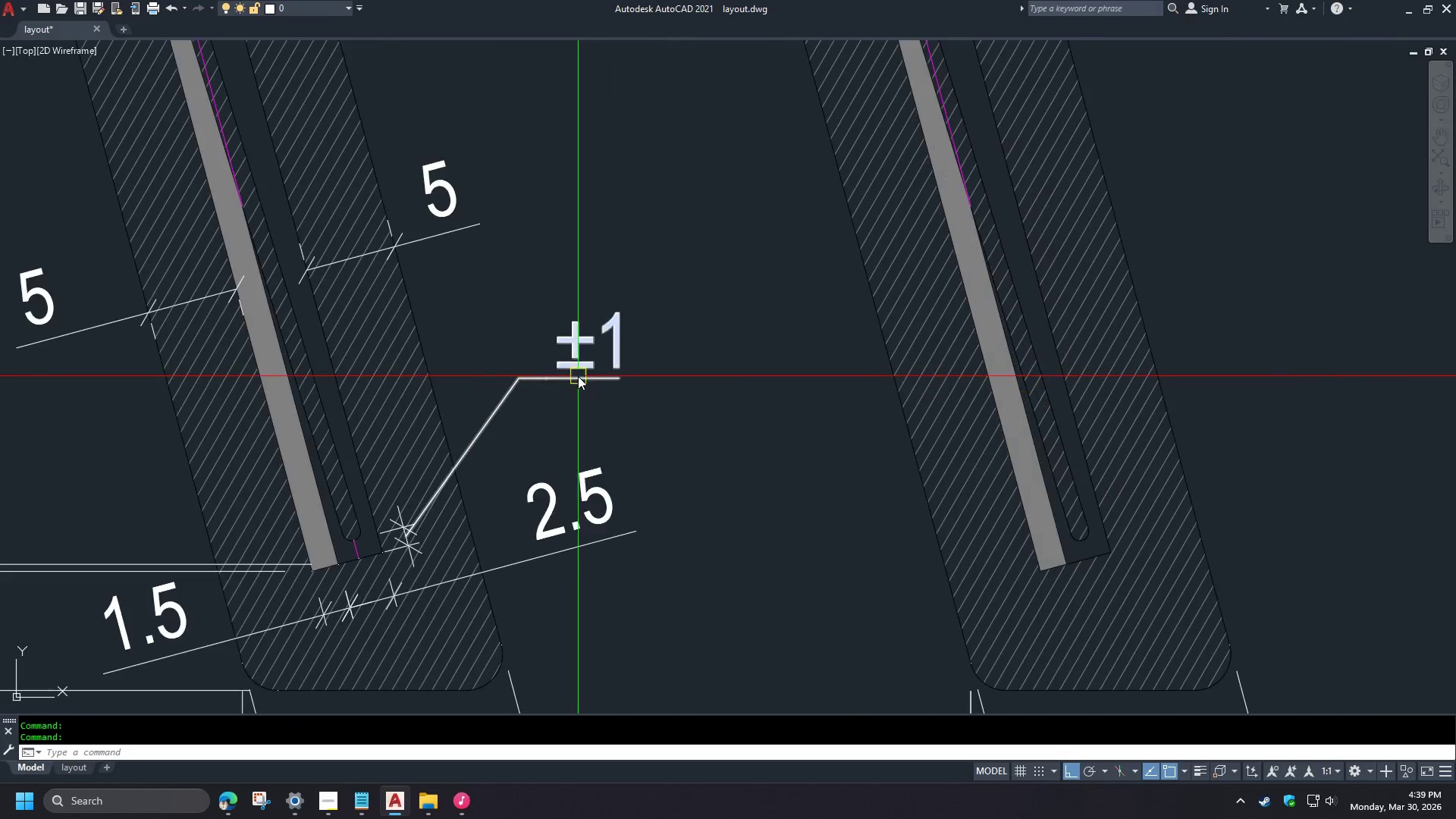 
left_click([678, 391])
 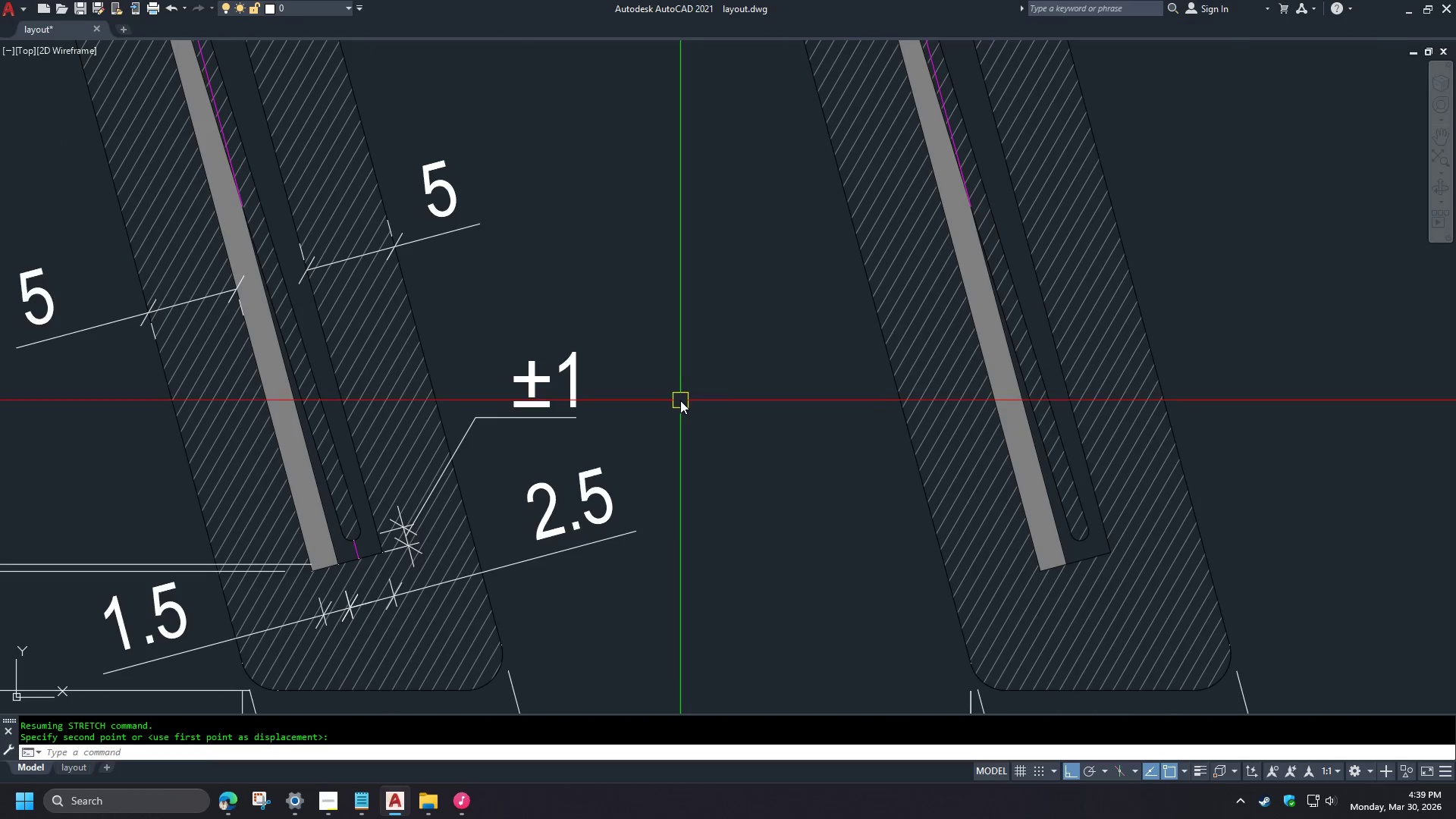 
scroll: coordinate [666, 399], scroll_direction: down, amount: 2.0
 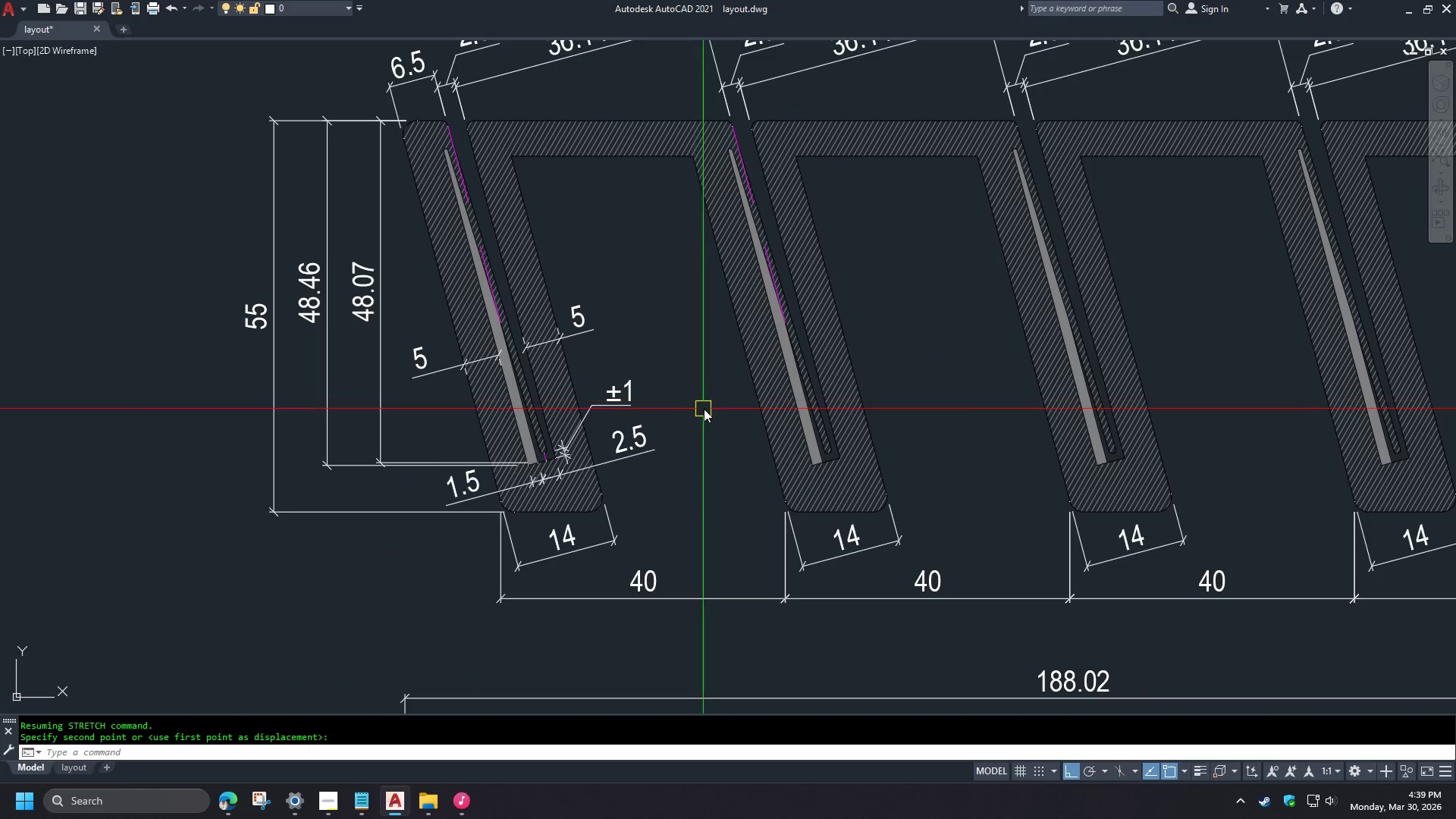 
scroll: coordinate [700, 400], scroll_direction: up, amount: 2.0
 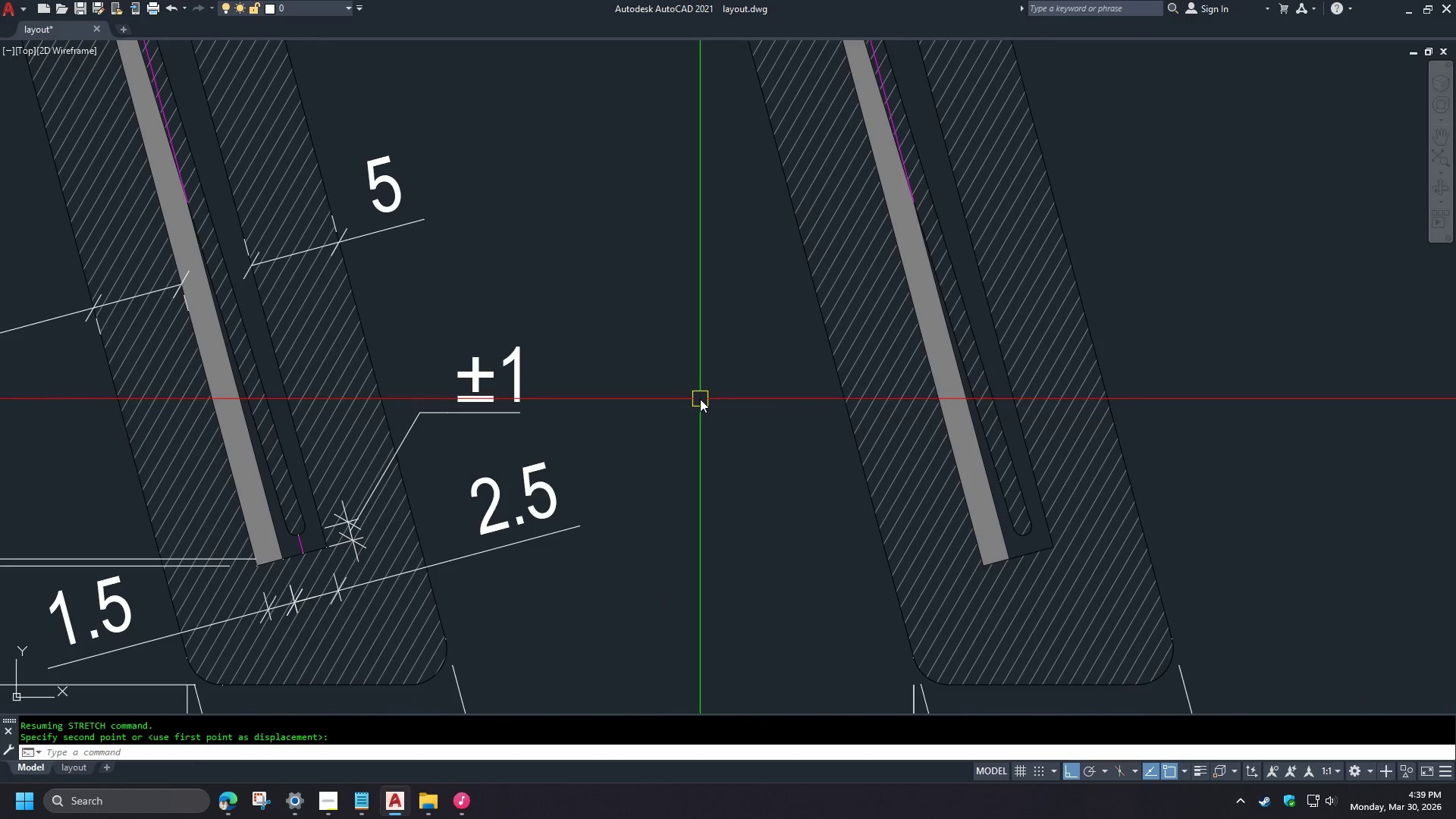 
scroll: coordinate [701, 399], scroll_direction: down, amount: 4.0
 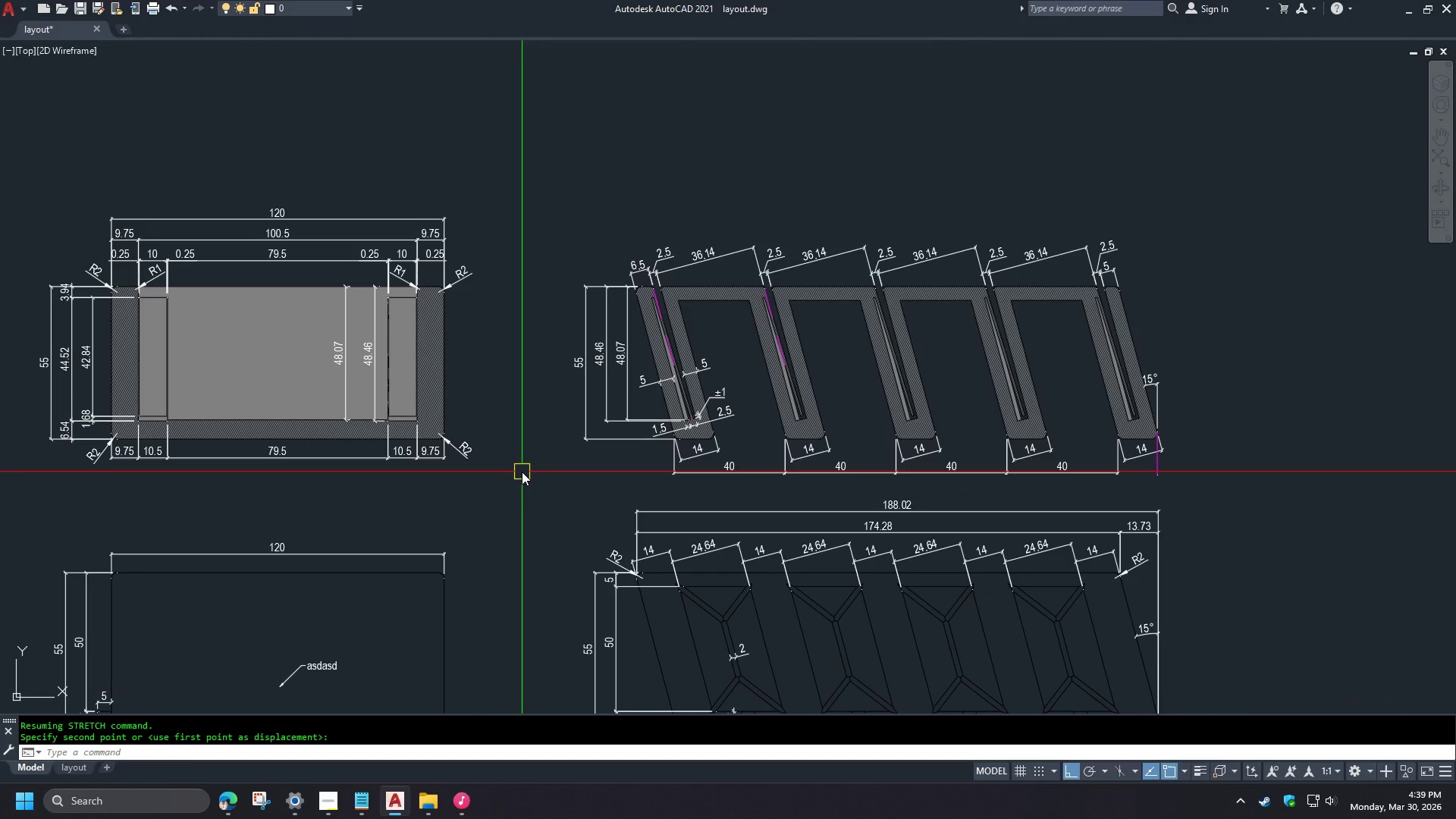 
scroll: coordinate [665, 339], scroll_direction: up, amount: 2.0
 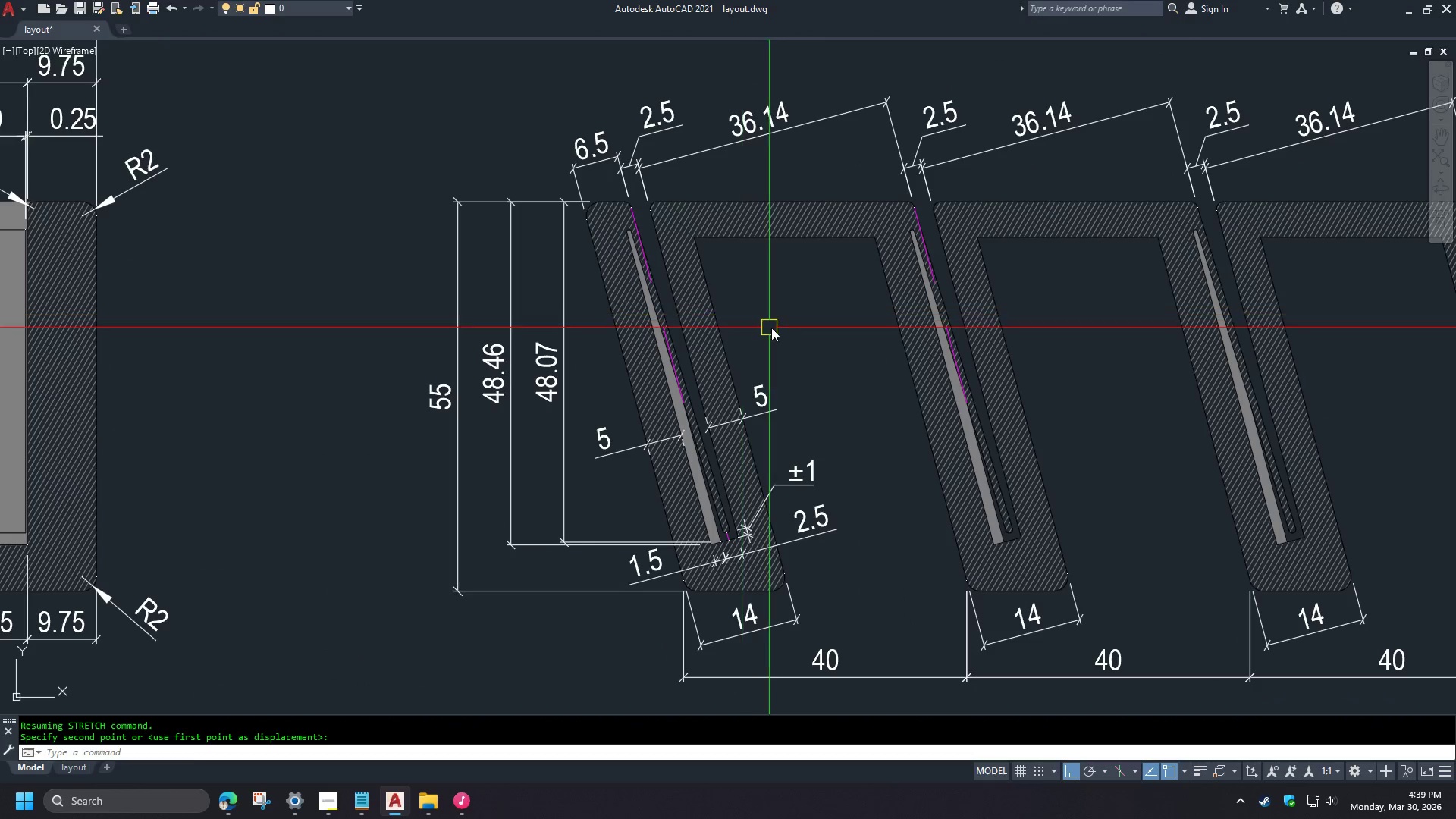 
scroll: coordinate [799, 322], scroll_direction: down, amount: 2.0
 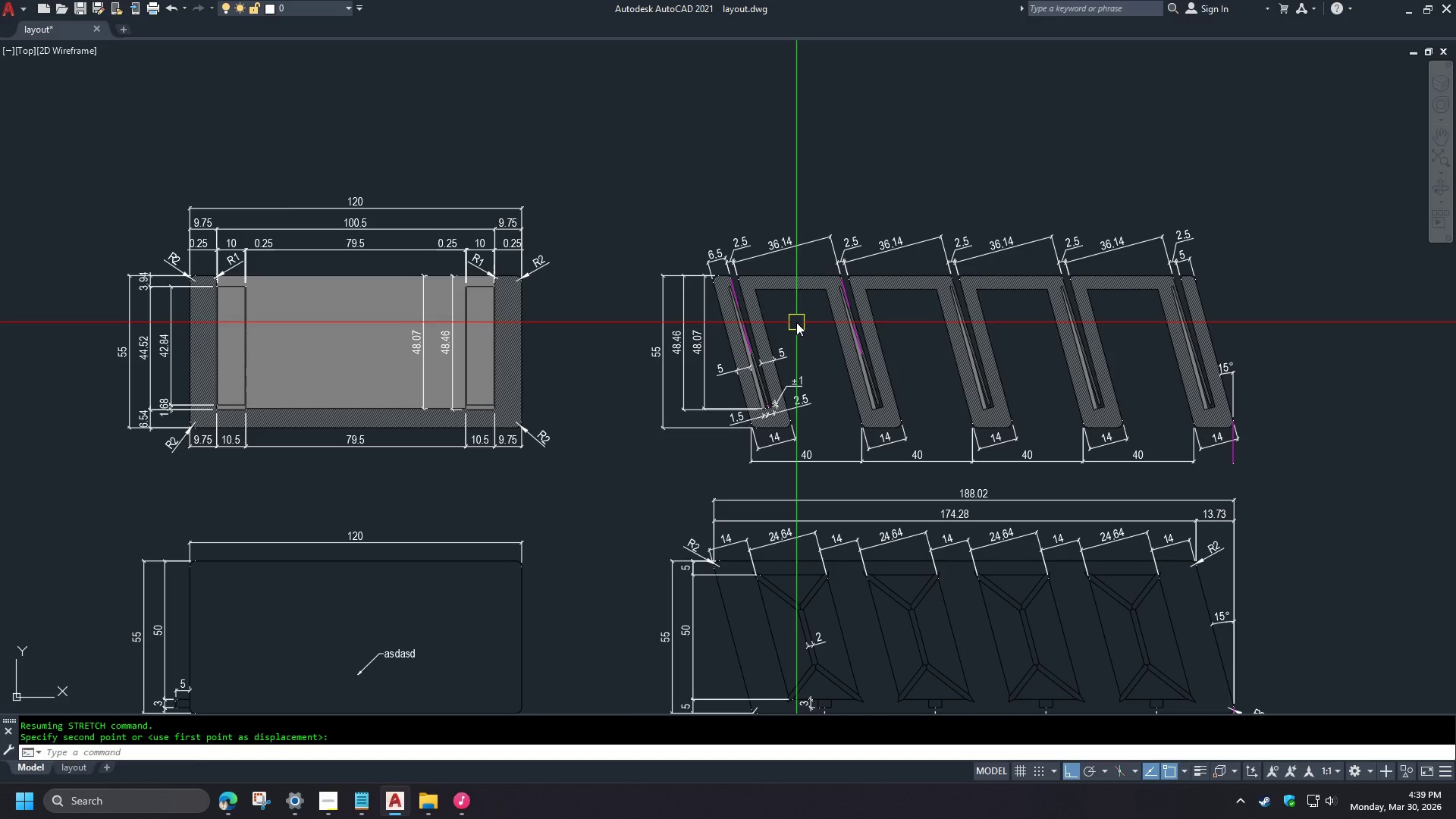 
scroll: coordinate [795, 322], scroll_direction: up, amount: 1.0
 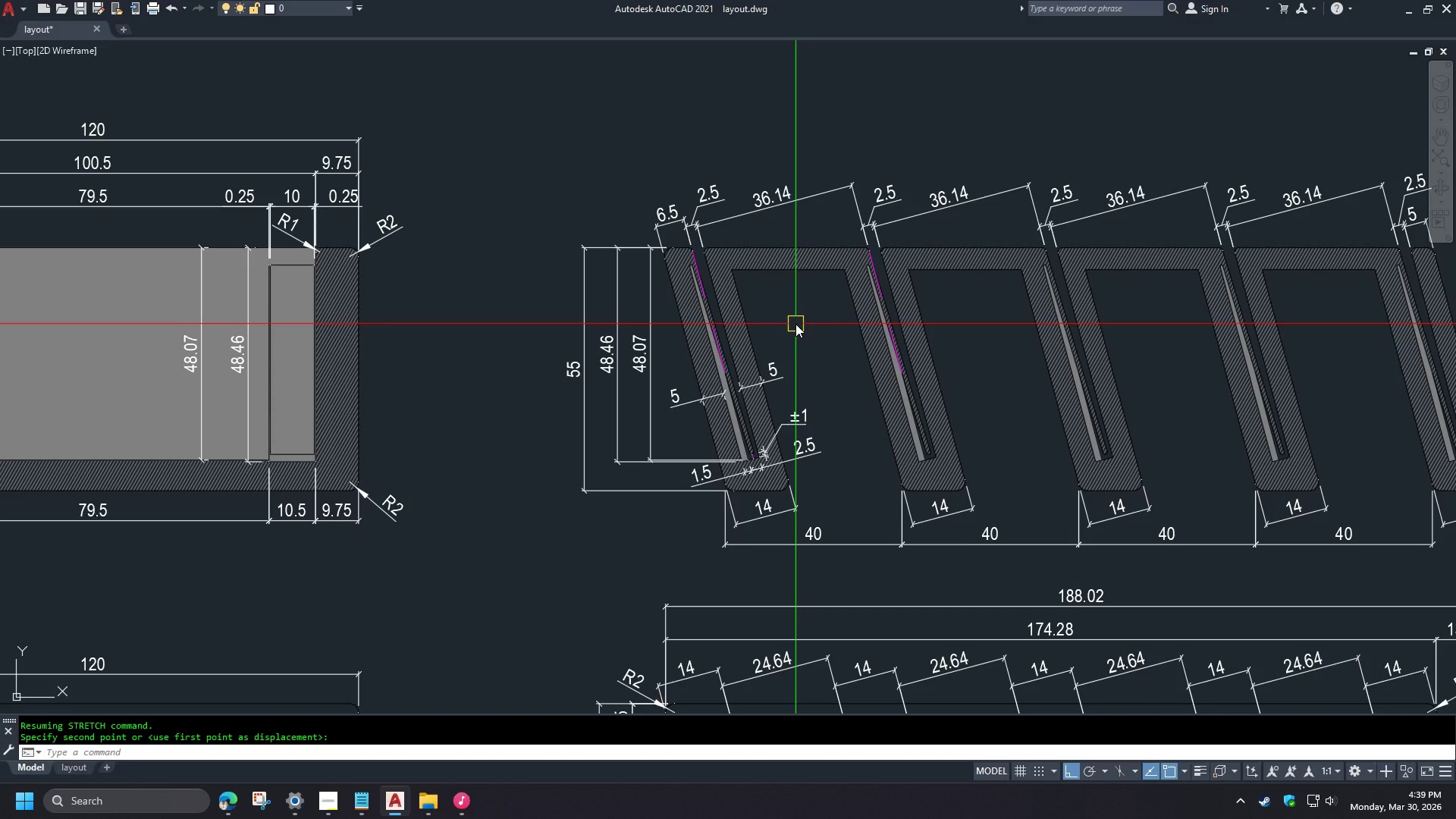 
scroll: coordinate [795, 324], scroll_direction: down, amount: 1.0
 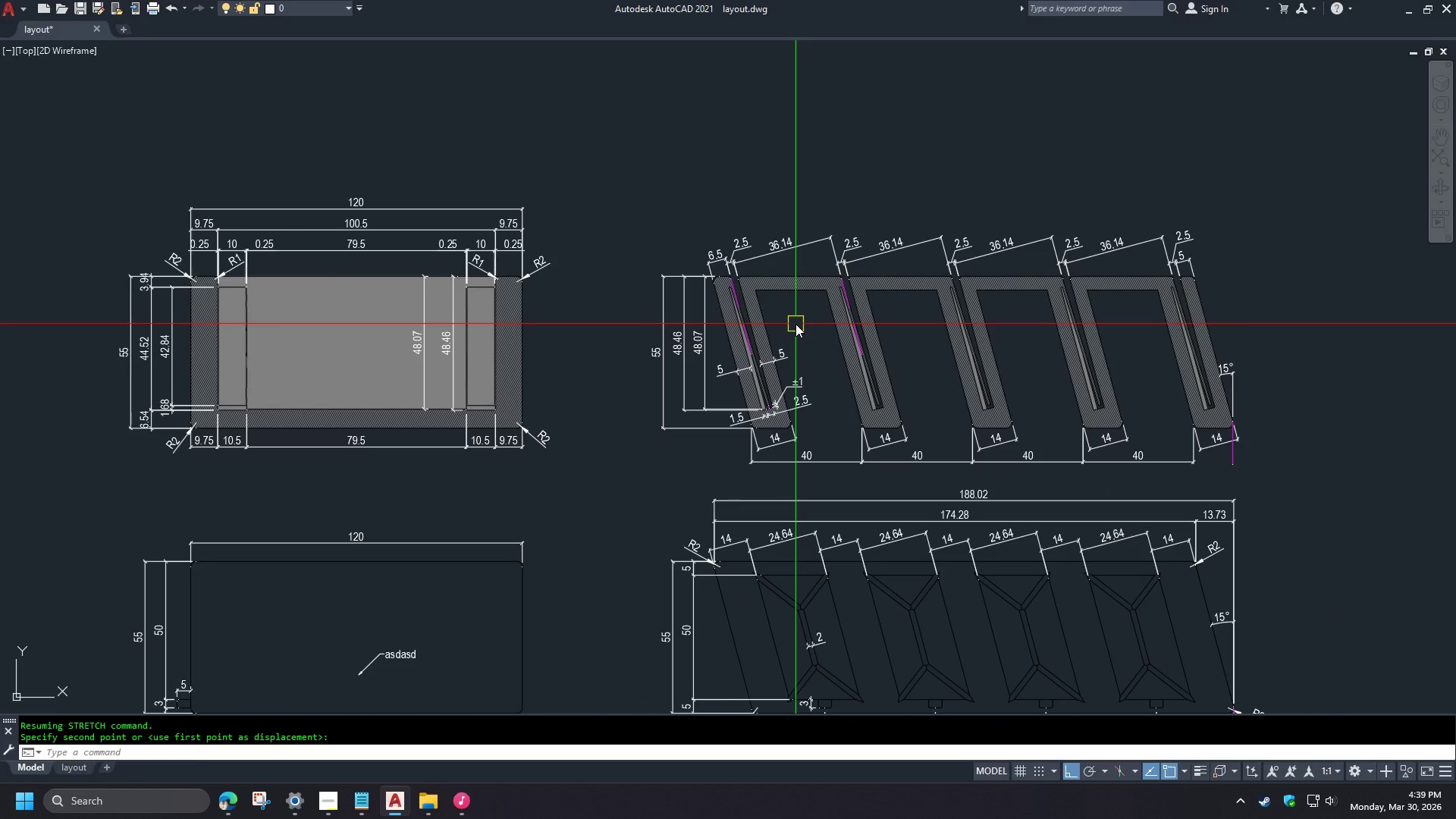 
left_click([143, 334])
 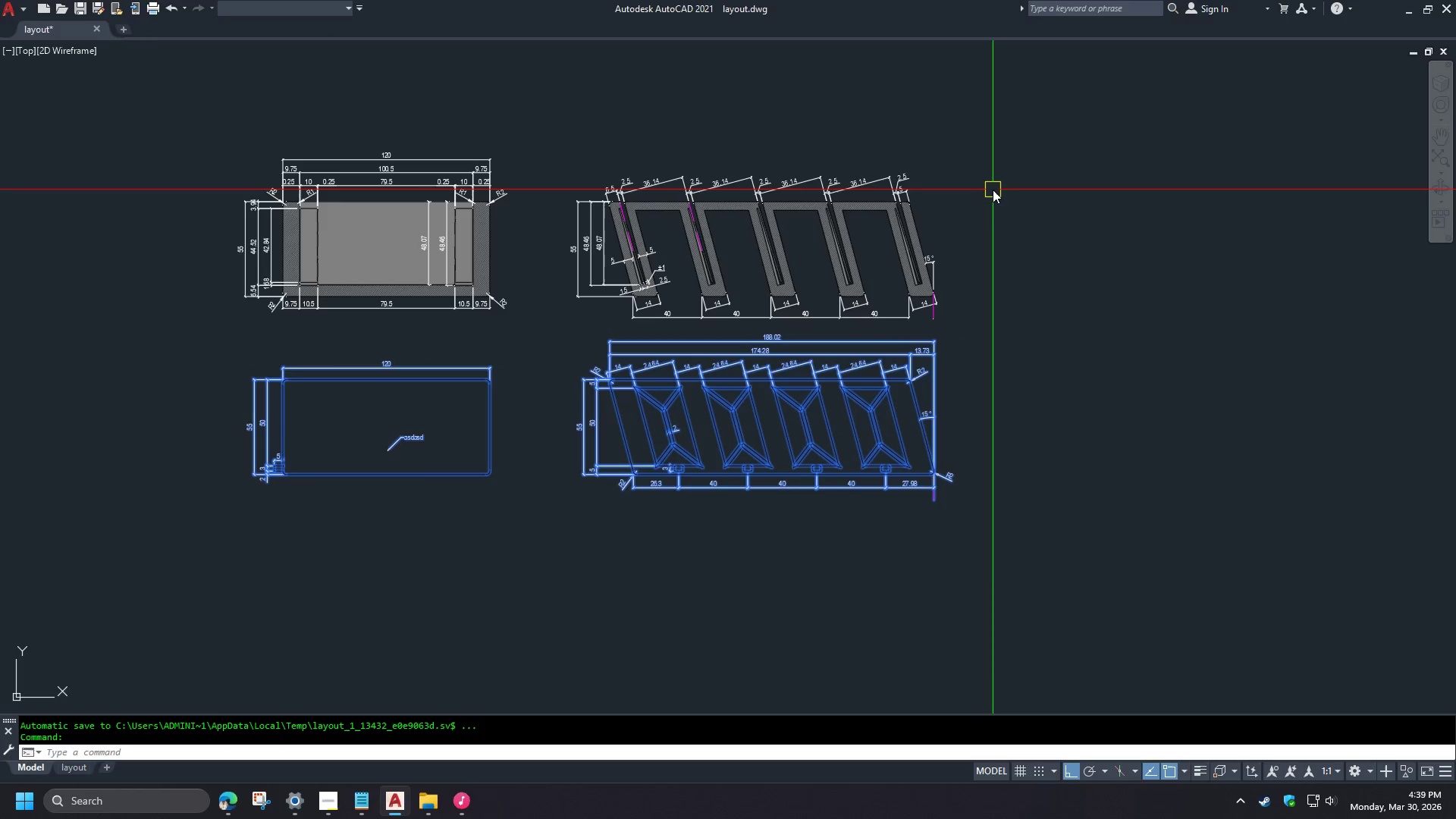 
scroll: coordinate [570, 302], scroll_direction: down, amount: 2.0
 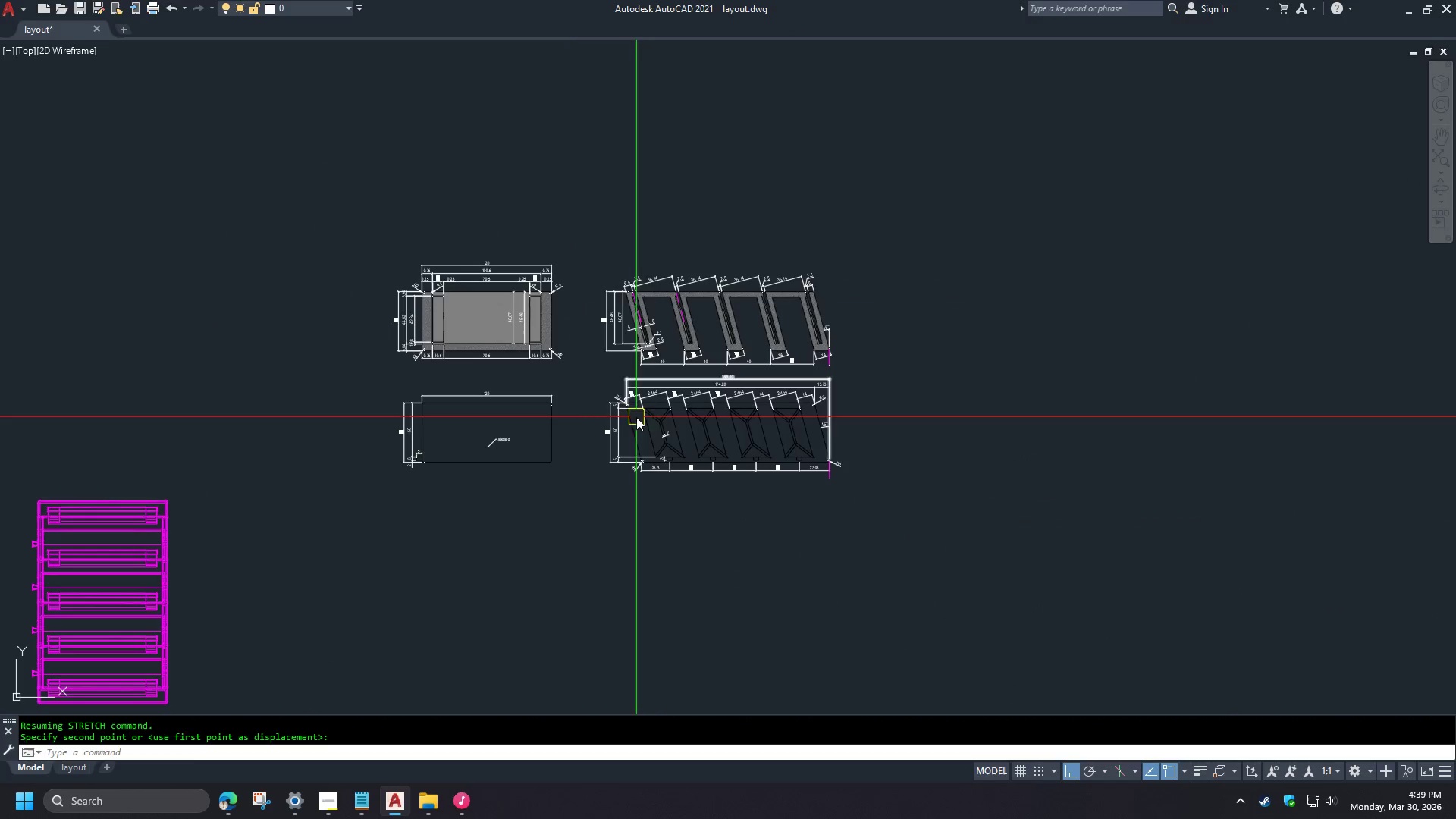 
scroll: coordinate [653, 444], scroll_direction: up, amount: 1.0
 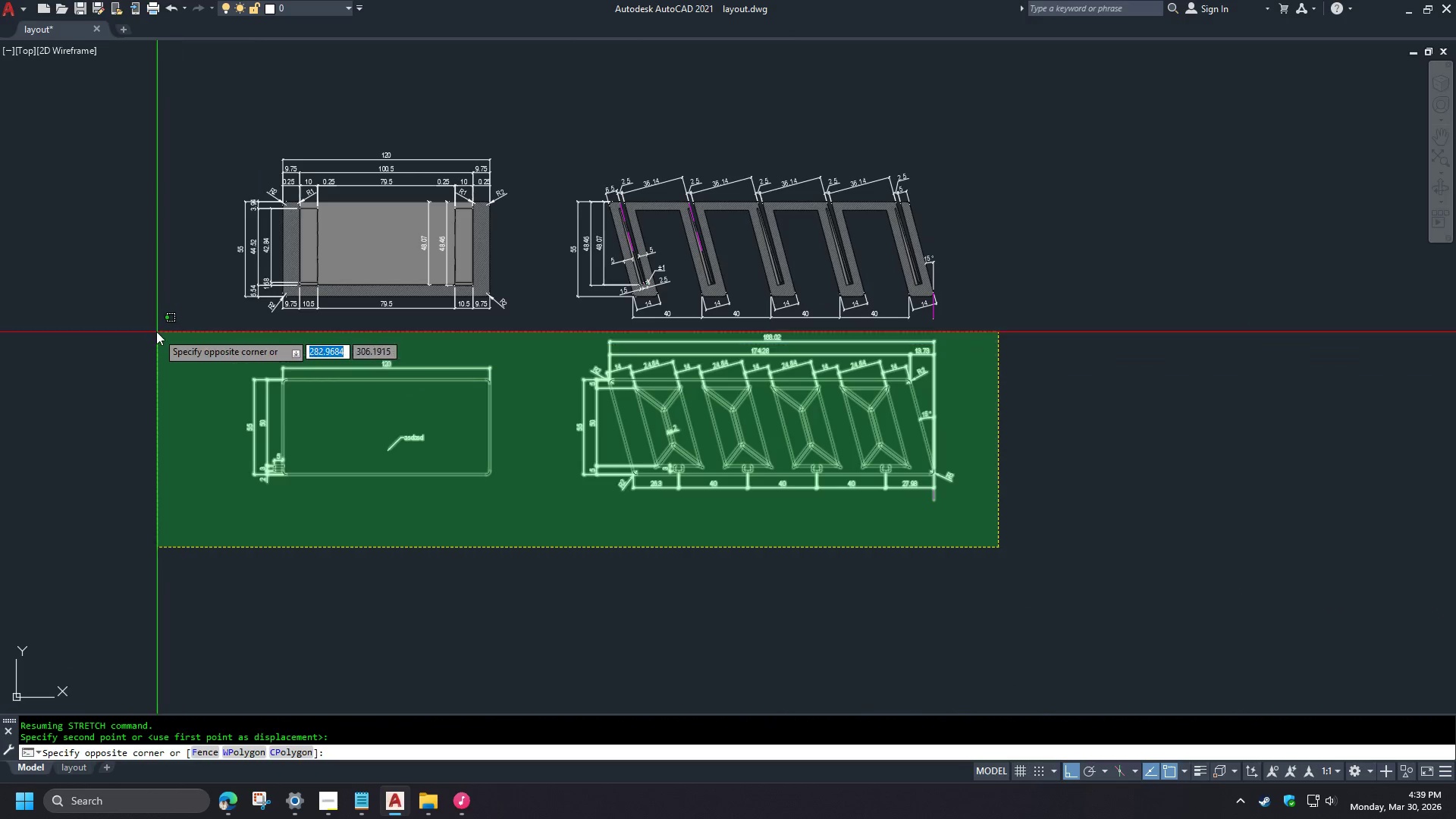 
key(Escape)
 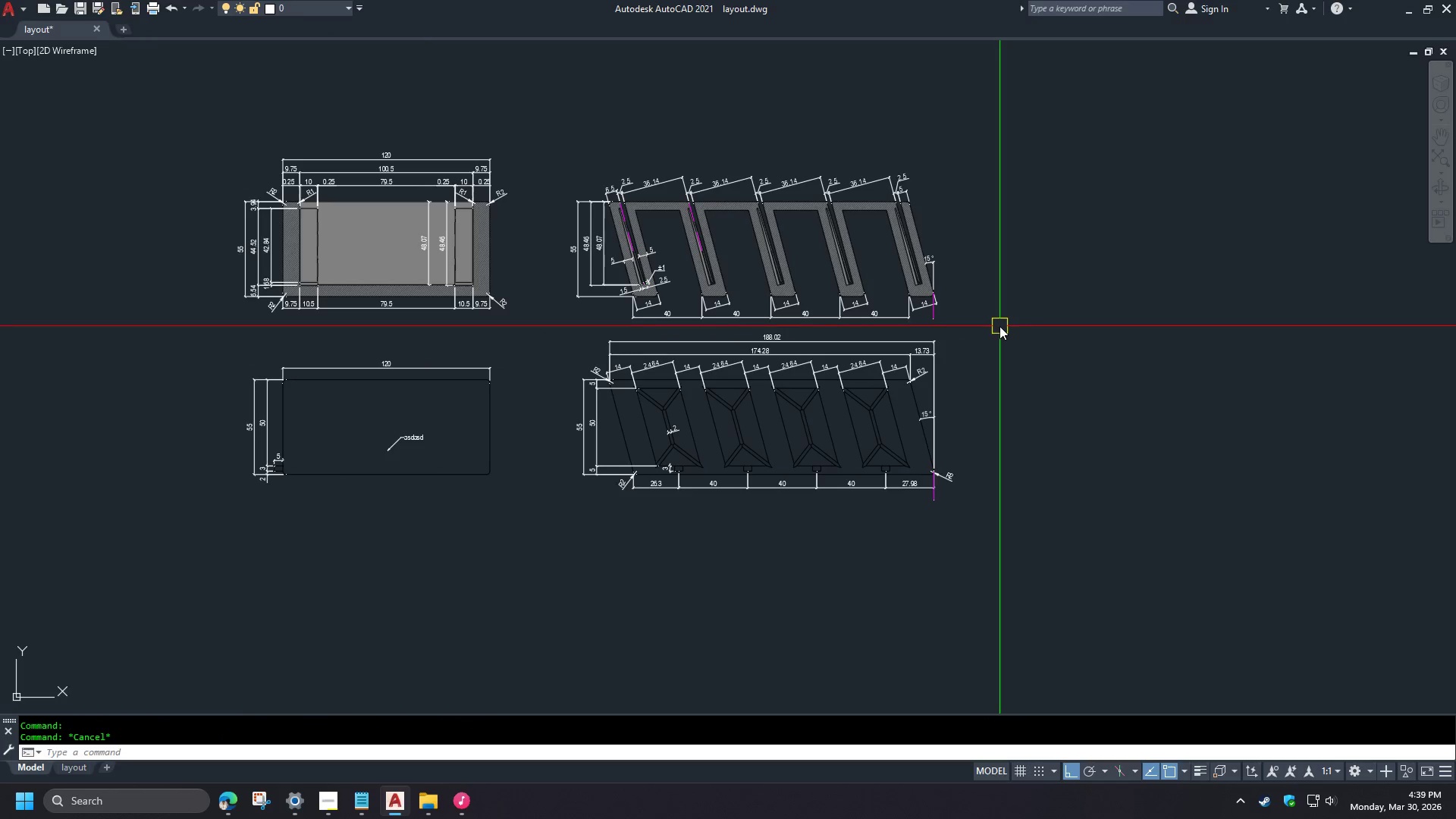 
left_click([999, 326])
 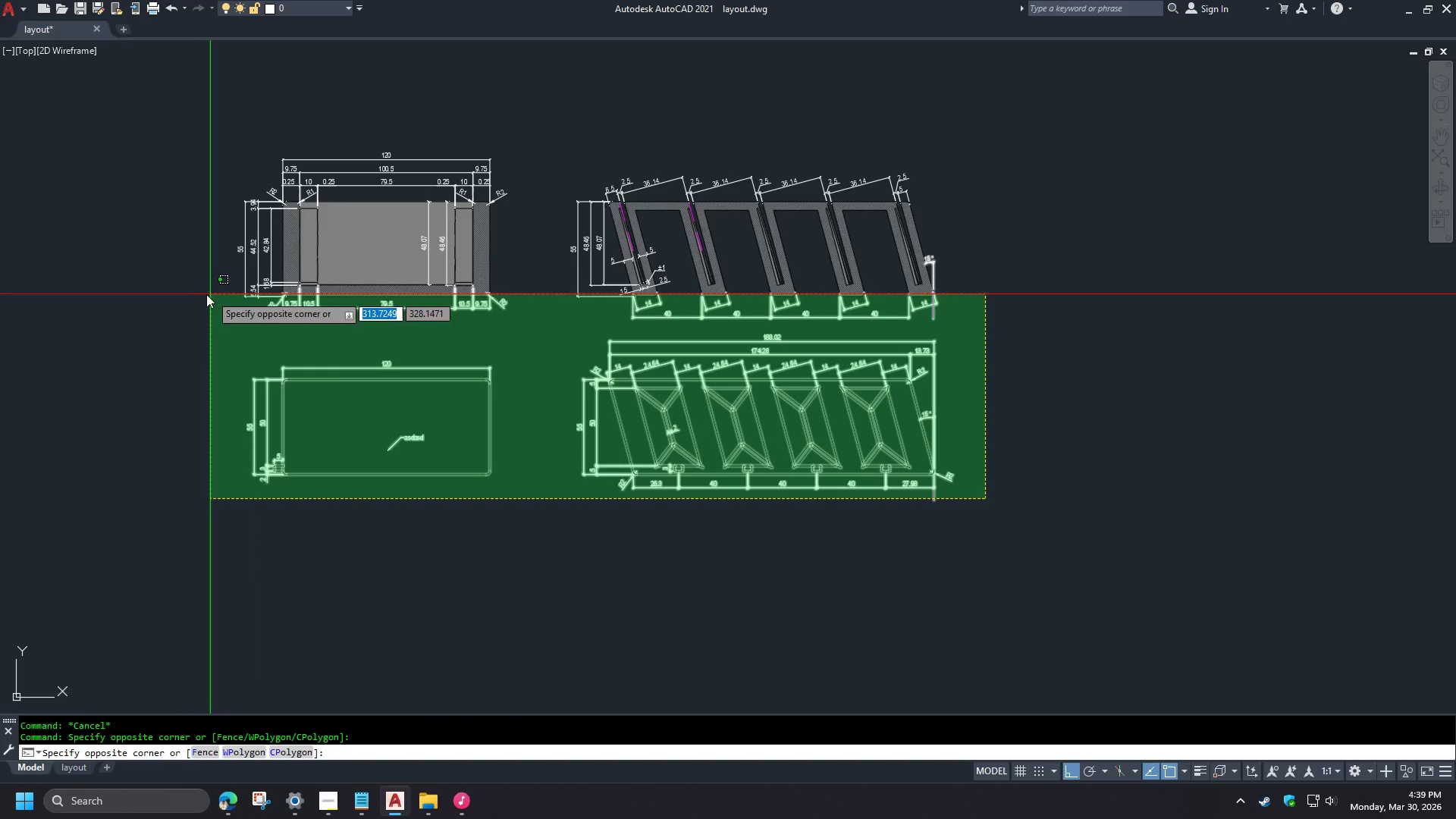 
left_click([146, 332])
 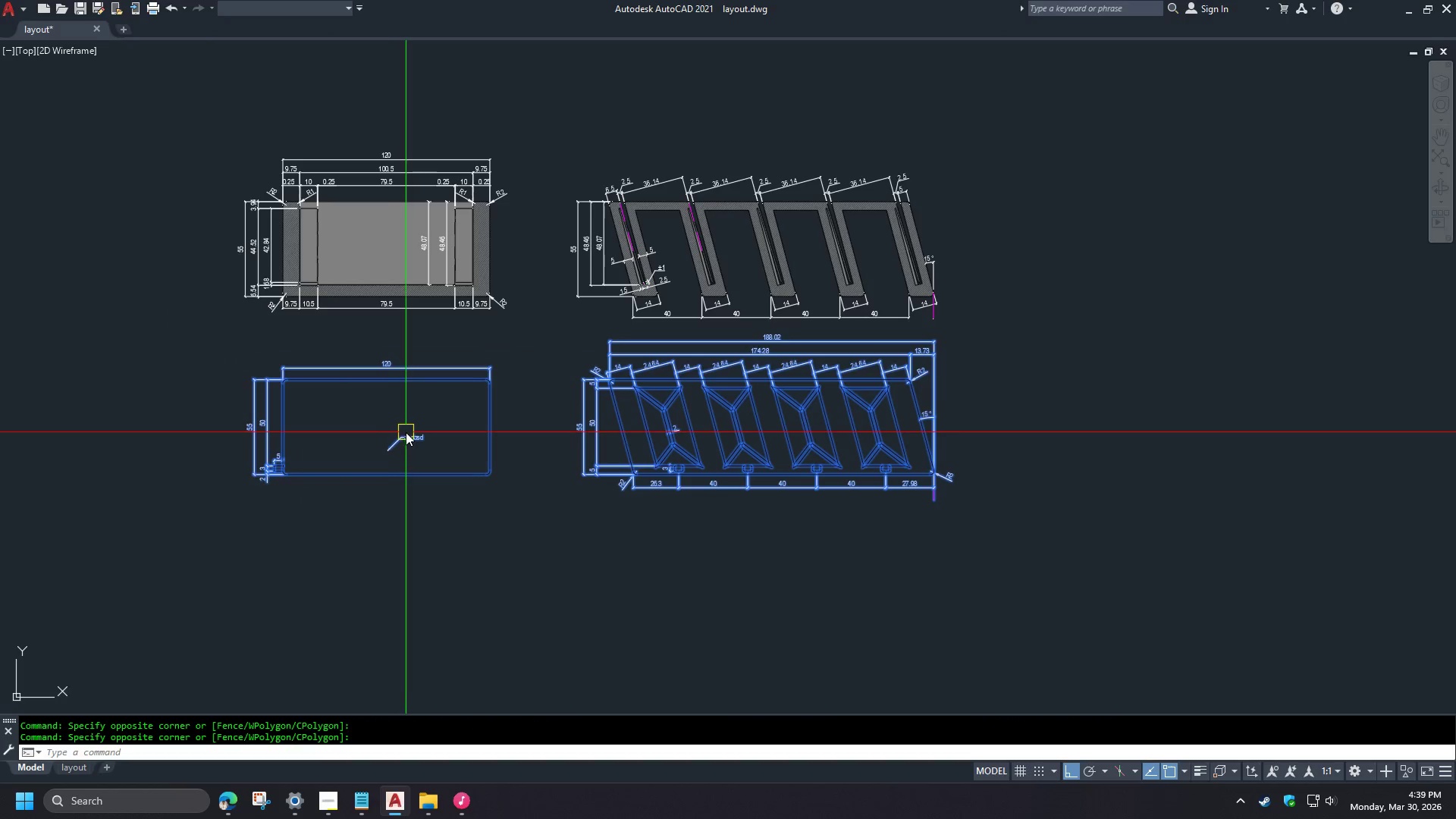 
key(M)
 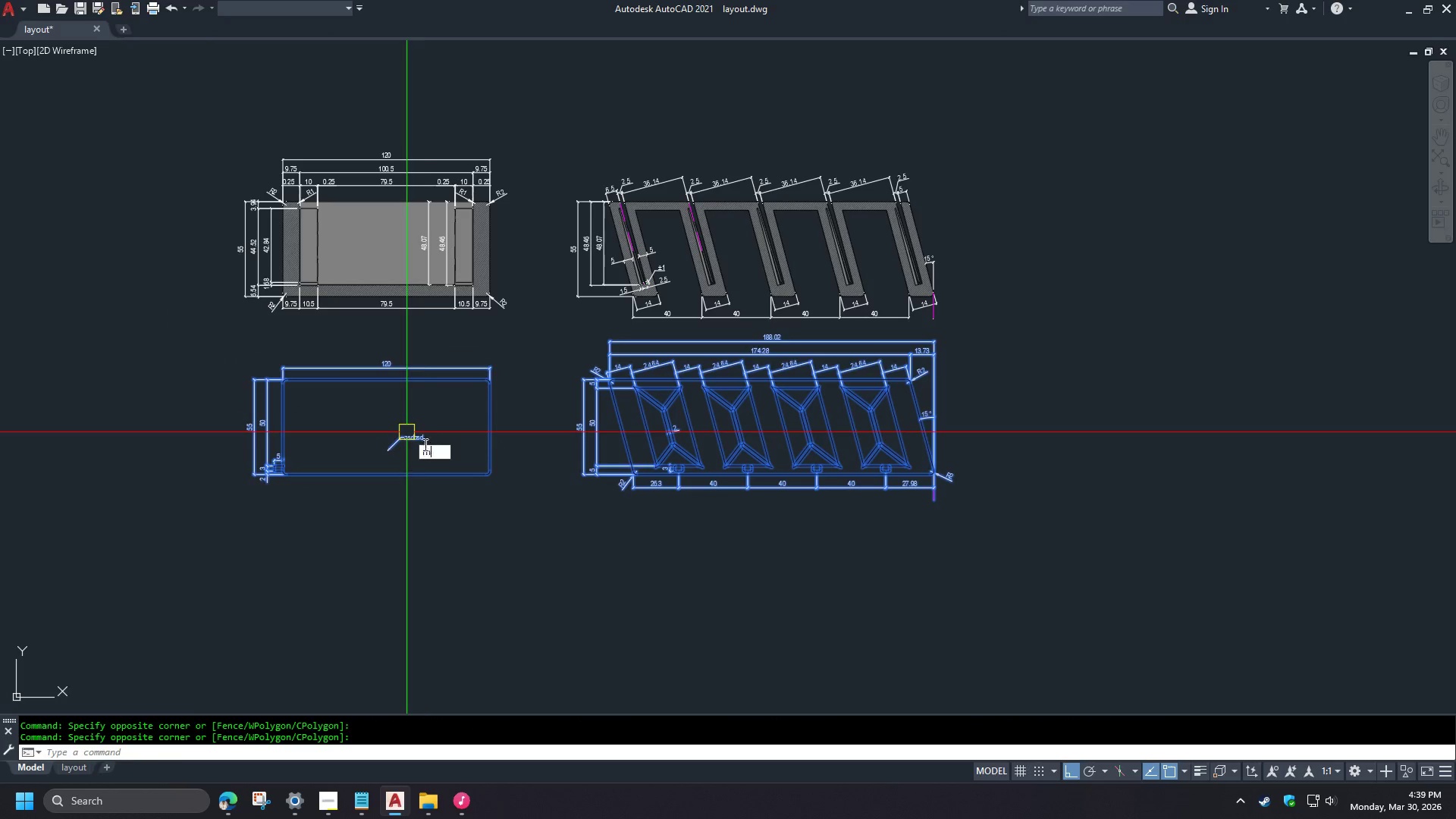 
key(Space)
 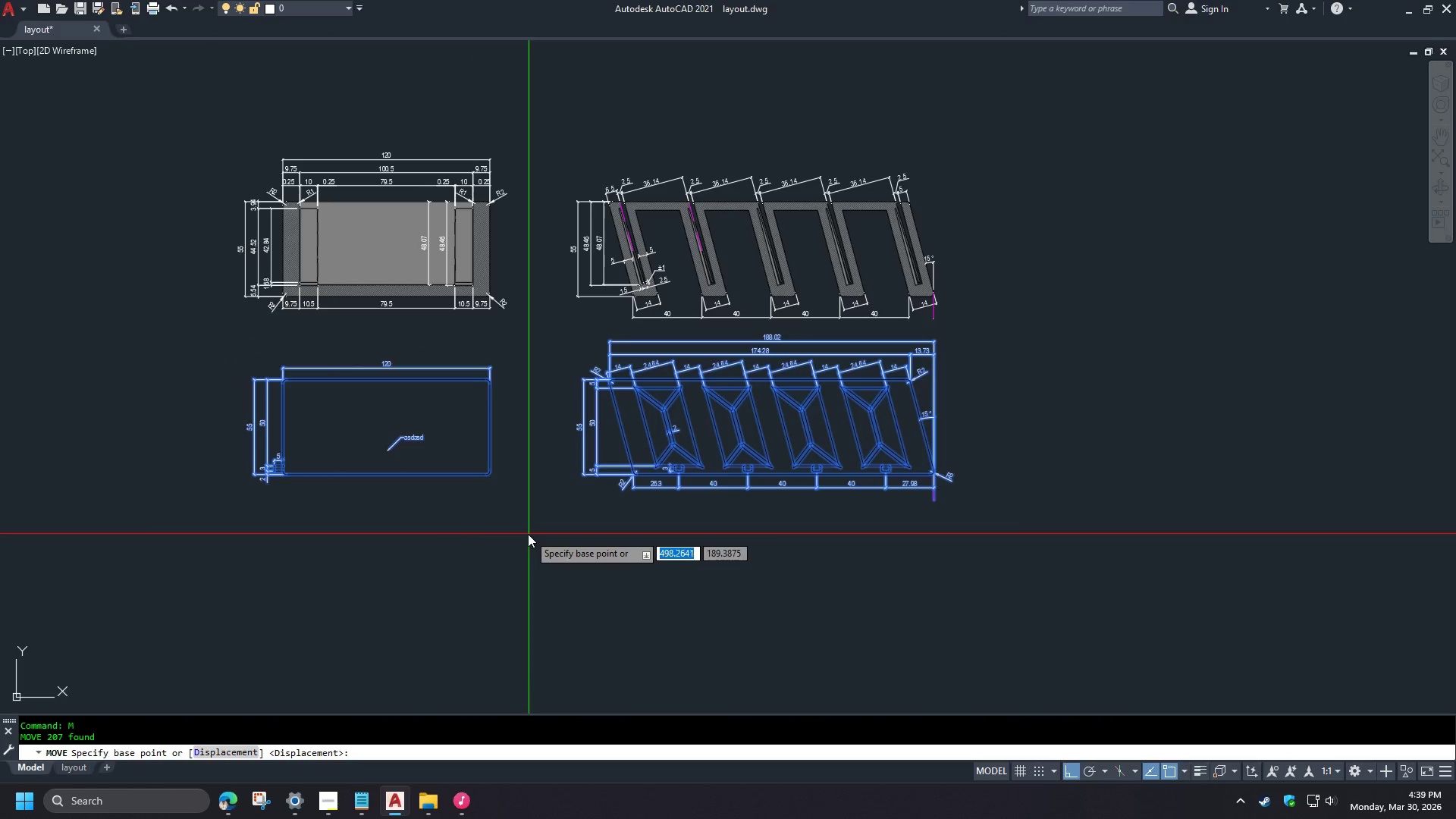 
left_click_drag(start_coordinate=[528, 534], to_coordinate=[528, 545])
 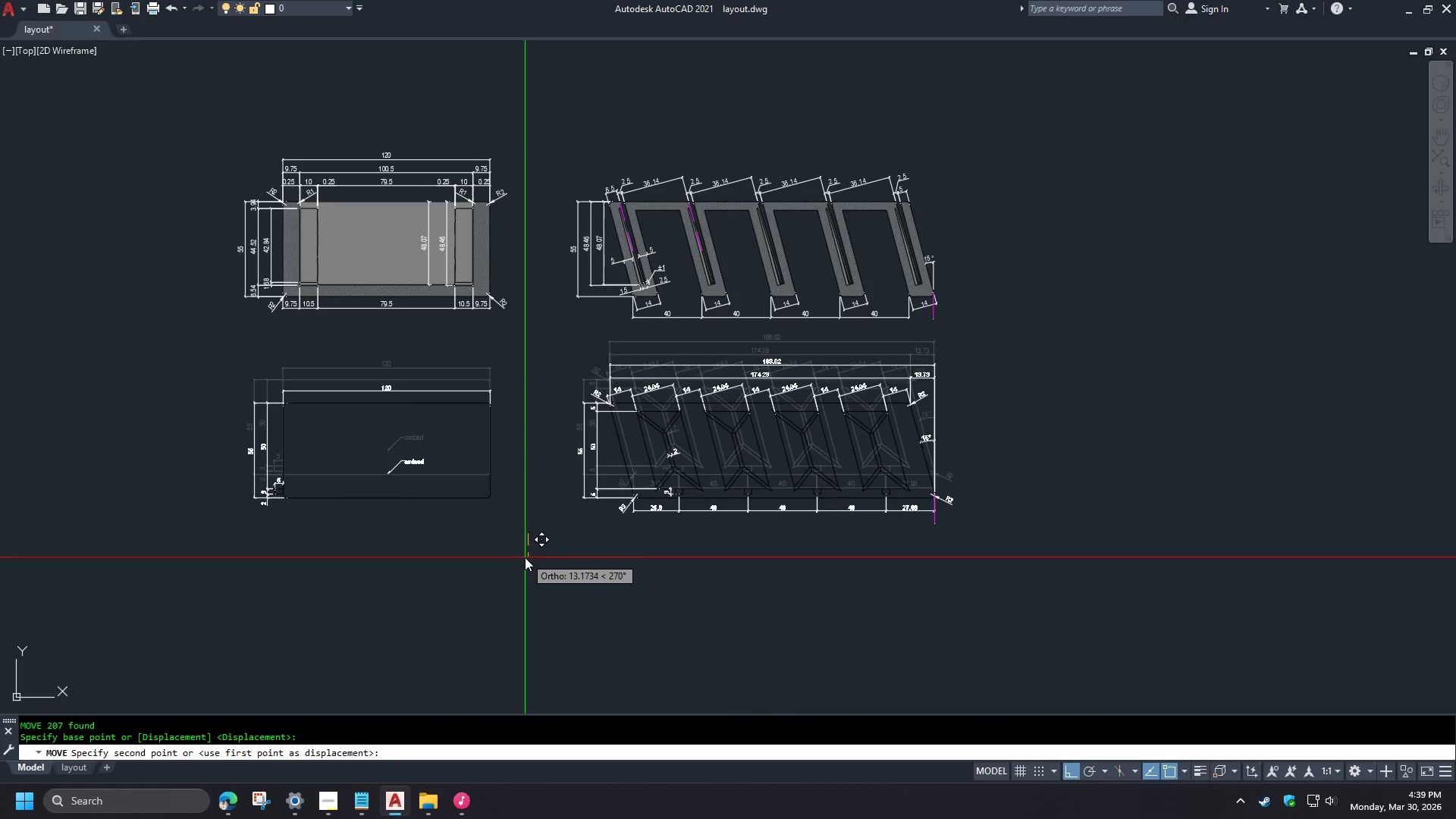 
left_click([525, 558])
 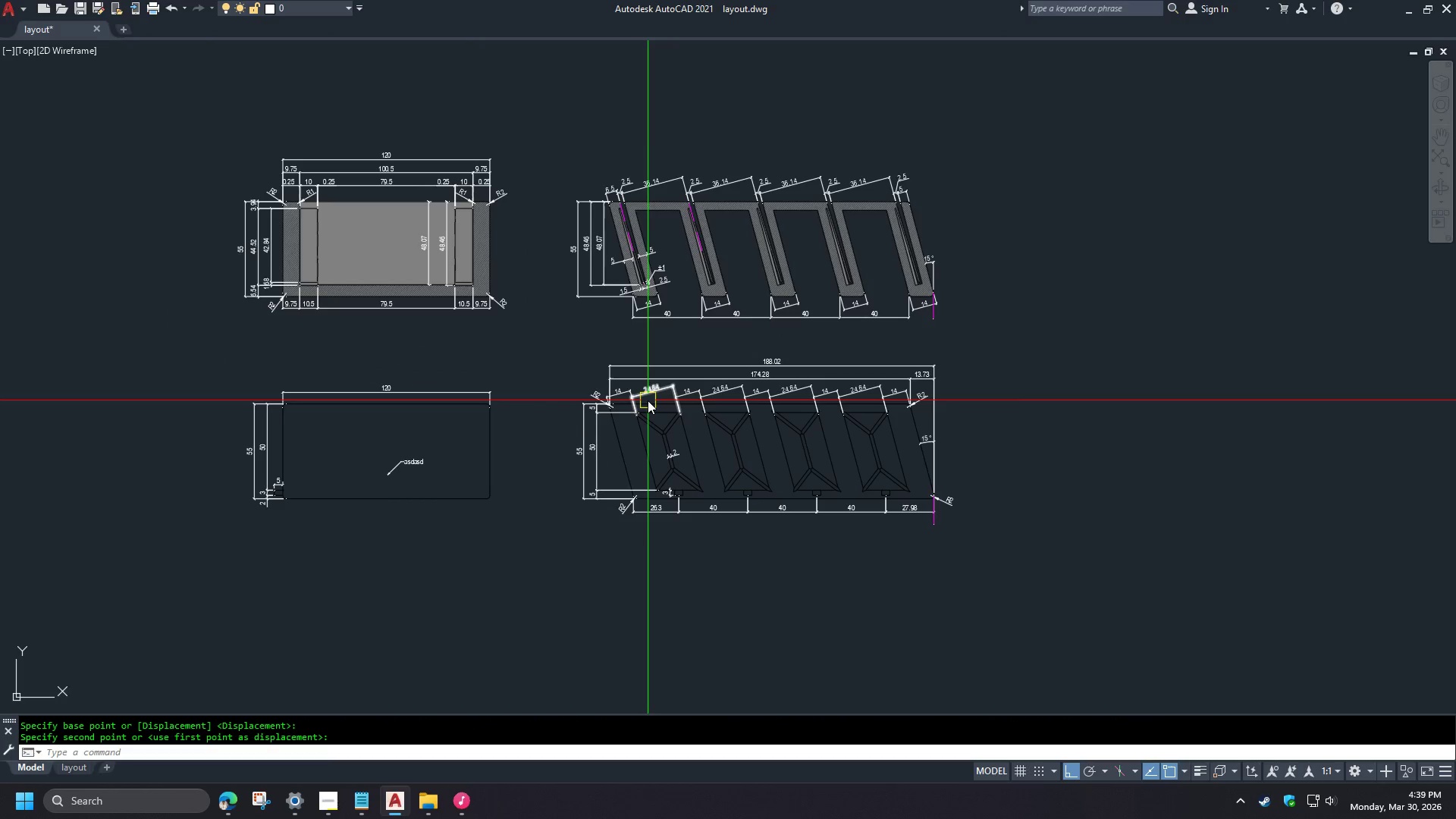 
type(re dab )
key(Escape)
 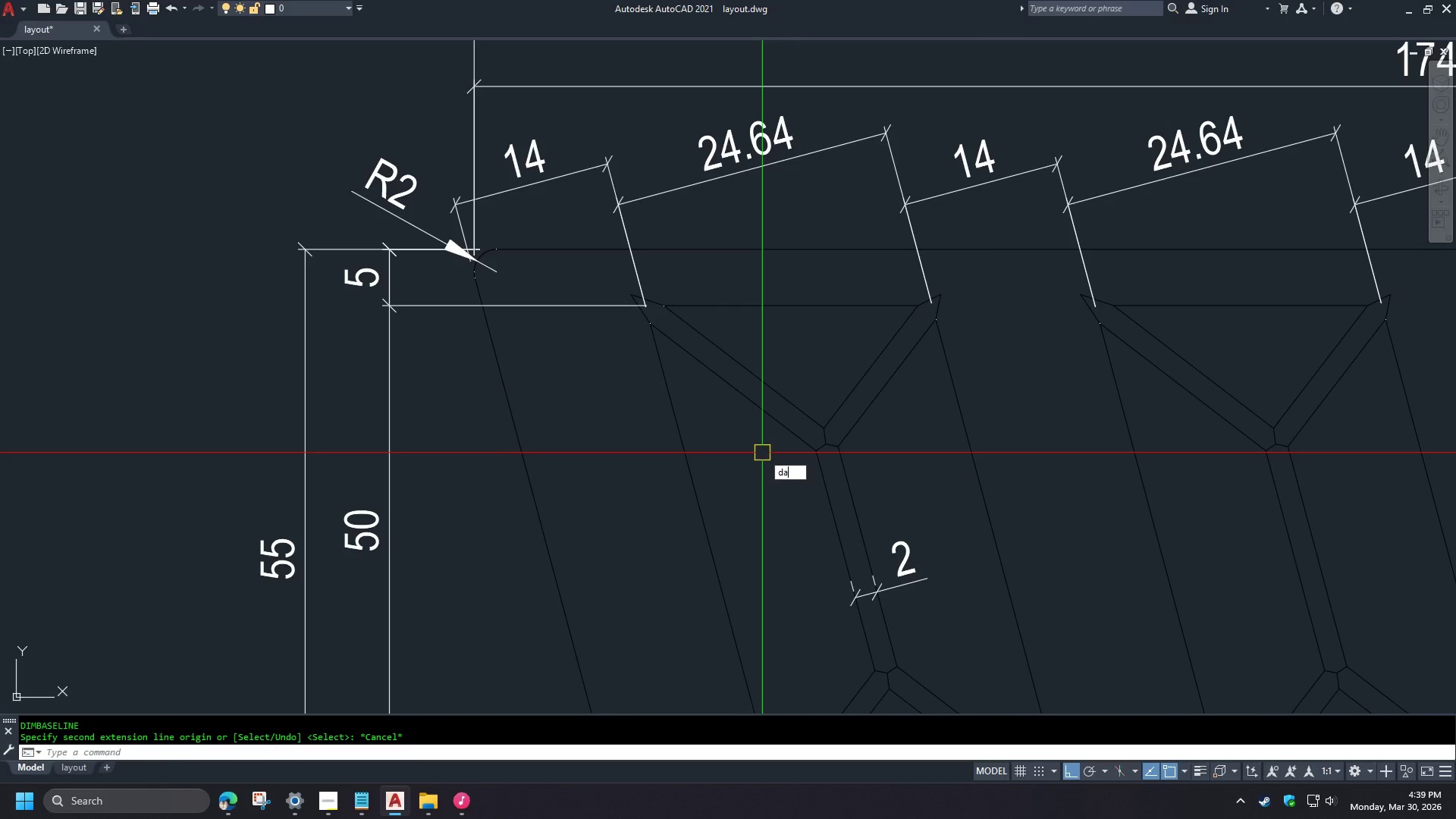 
scroll: coordinate [567, 422], scroll_direction: up, amount: 2.0
 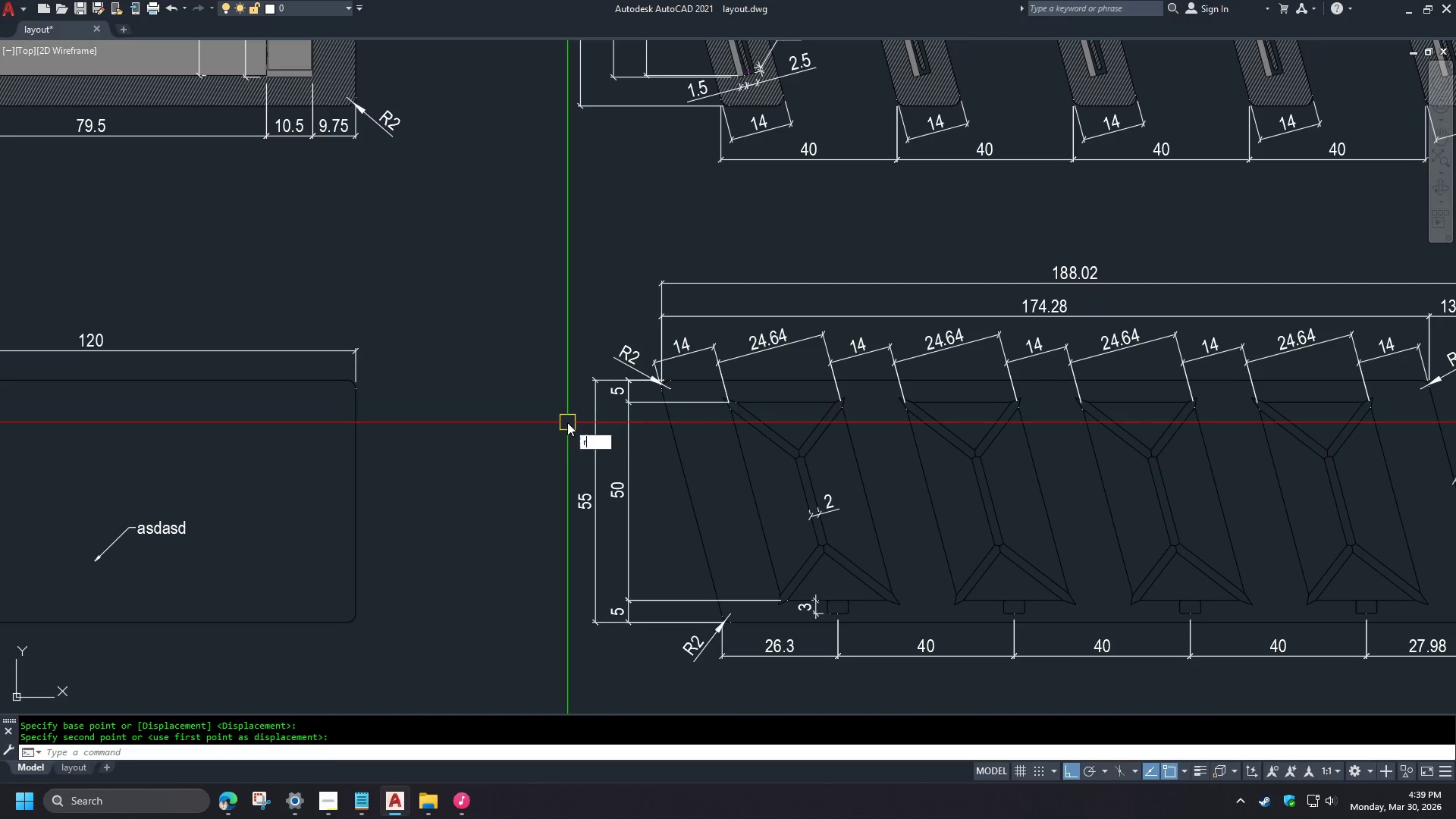 
type(dan )
 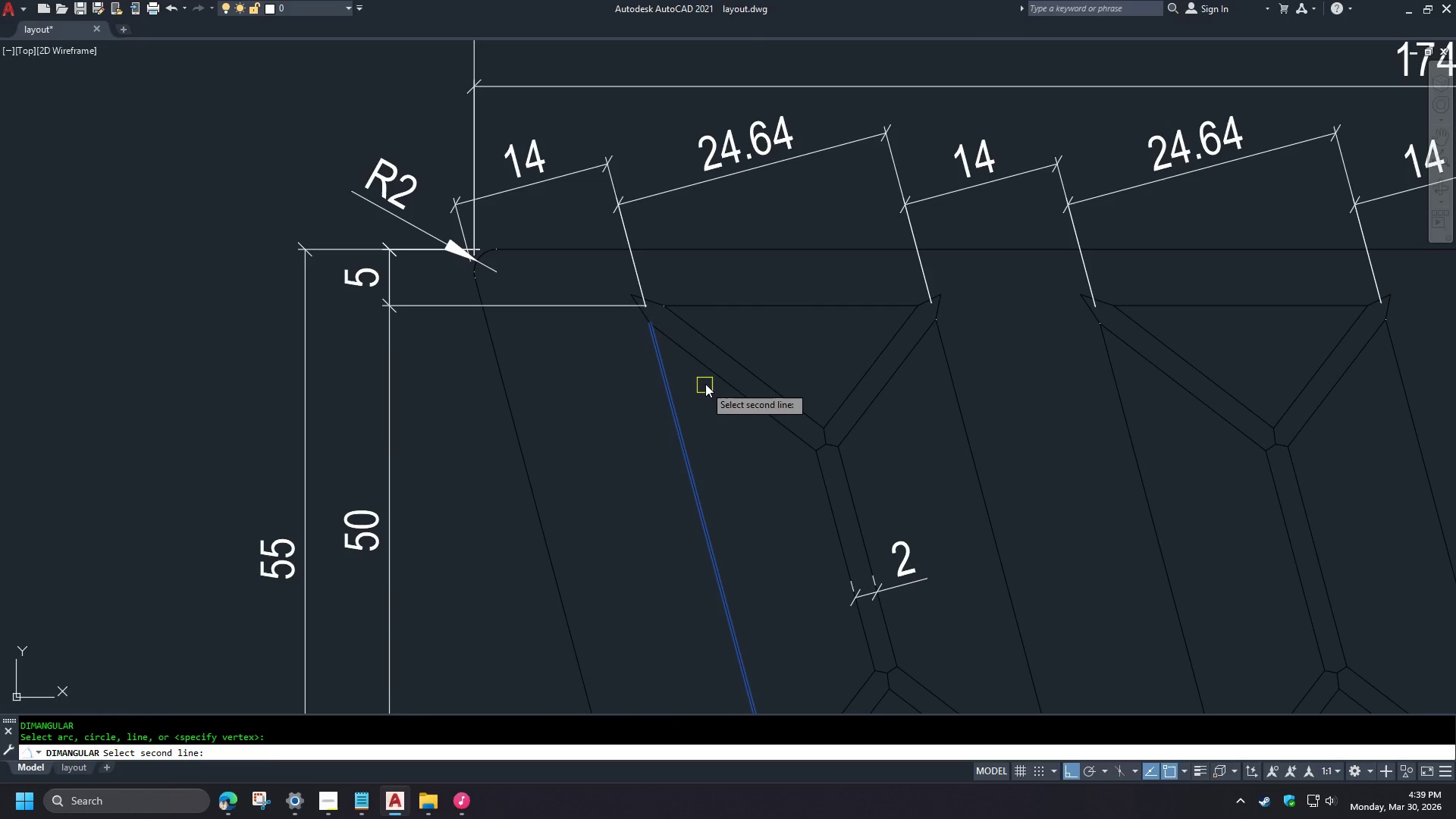 
scroll: coordinate [783, 466], scroll_direction: up, amount: 2.0
 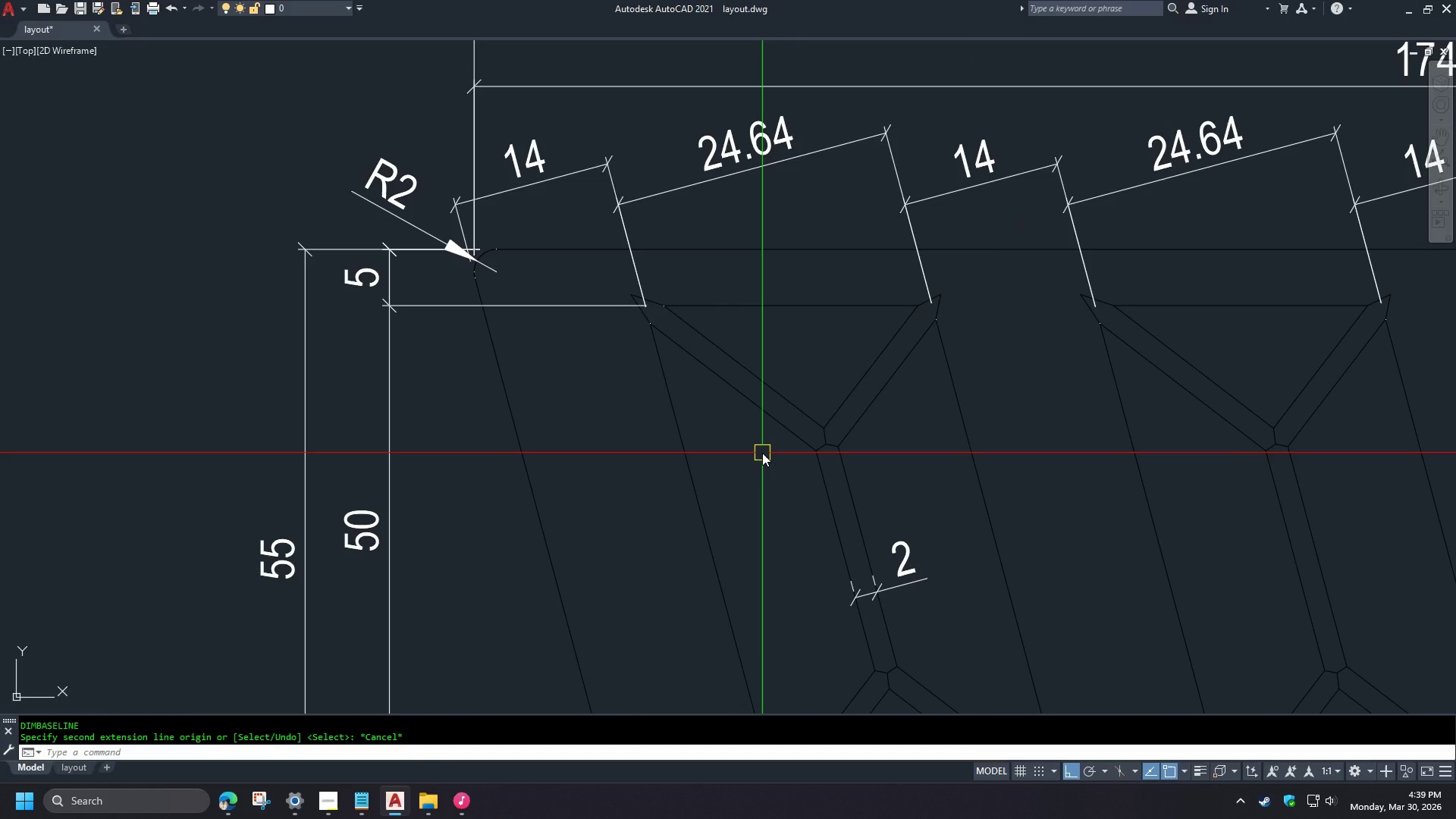 
left_click([712, 377])
 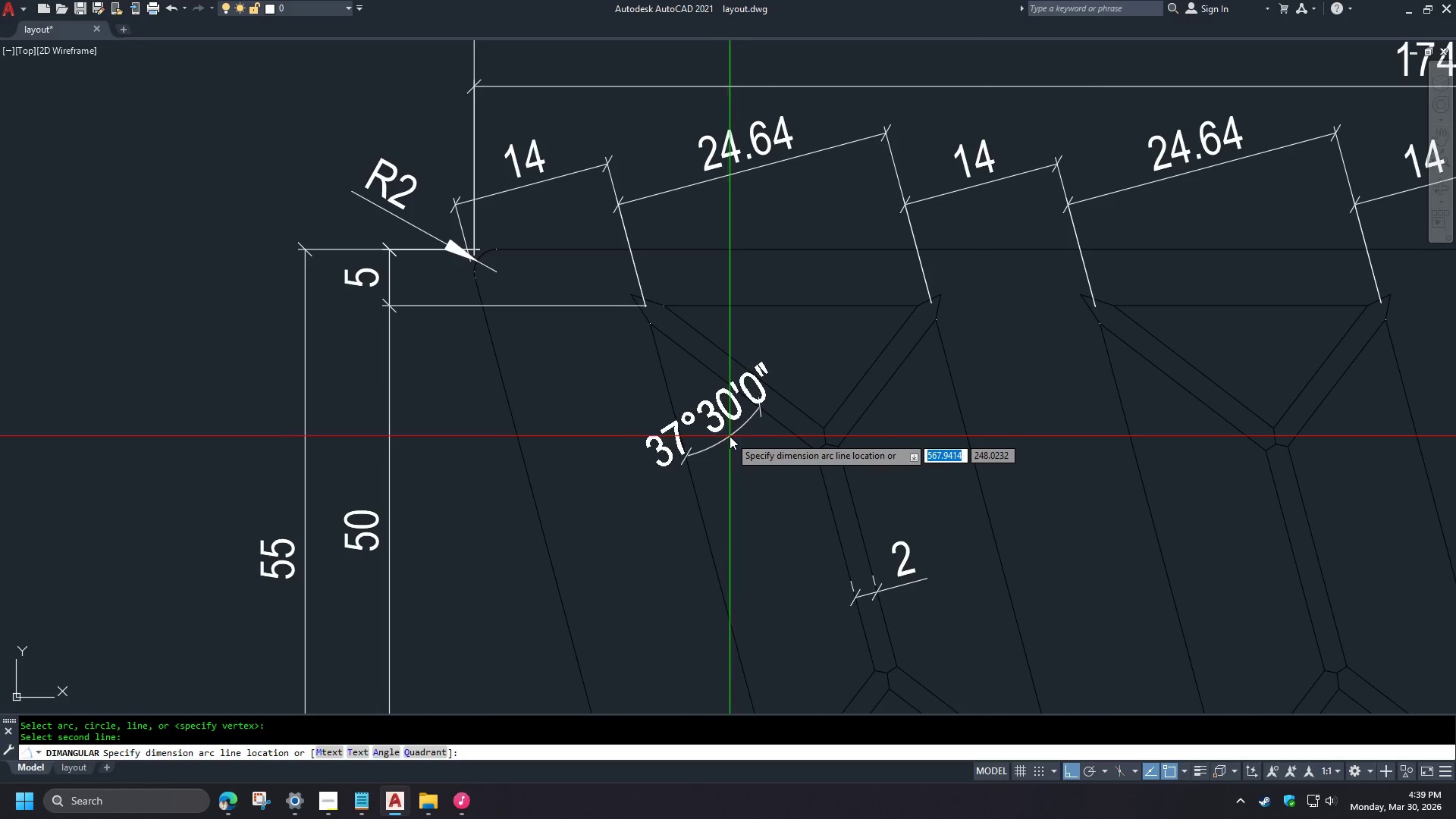 
left_click([733, 439])
 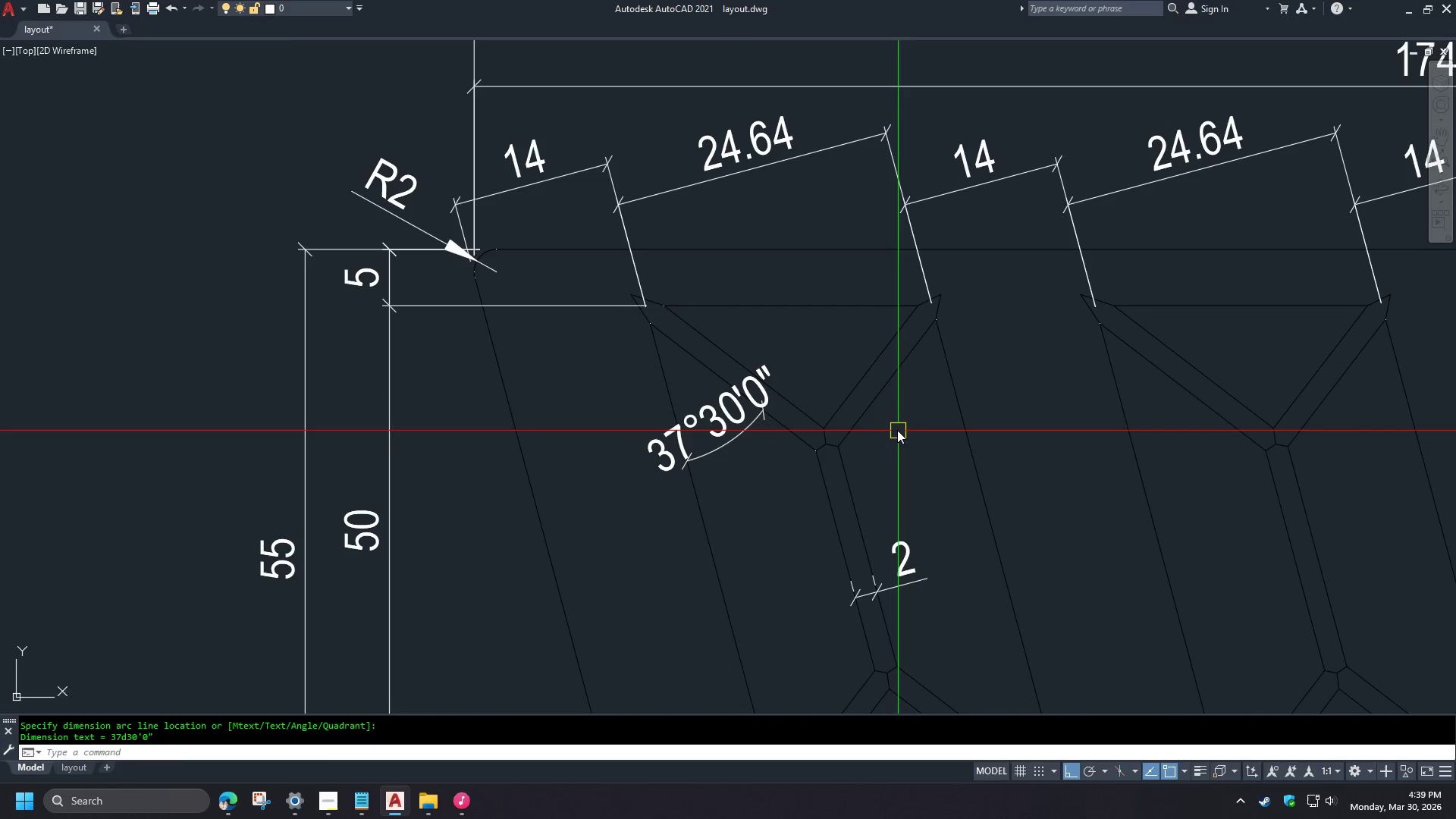 
key(Space)
 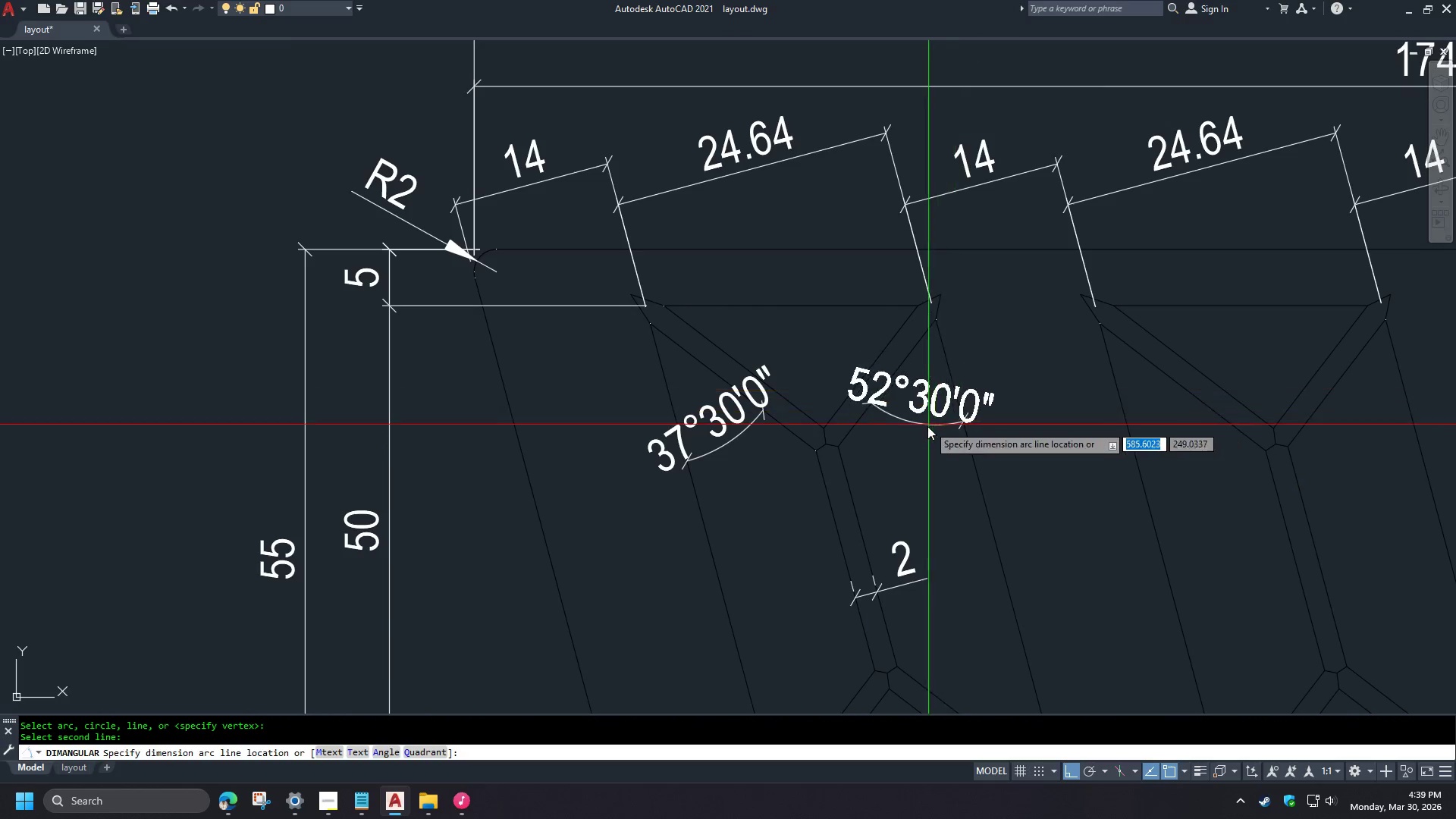 
left_click([920, 429])
 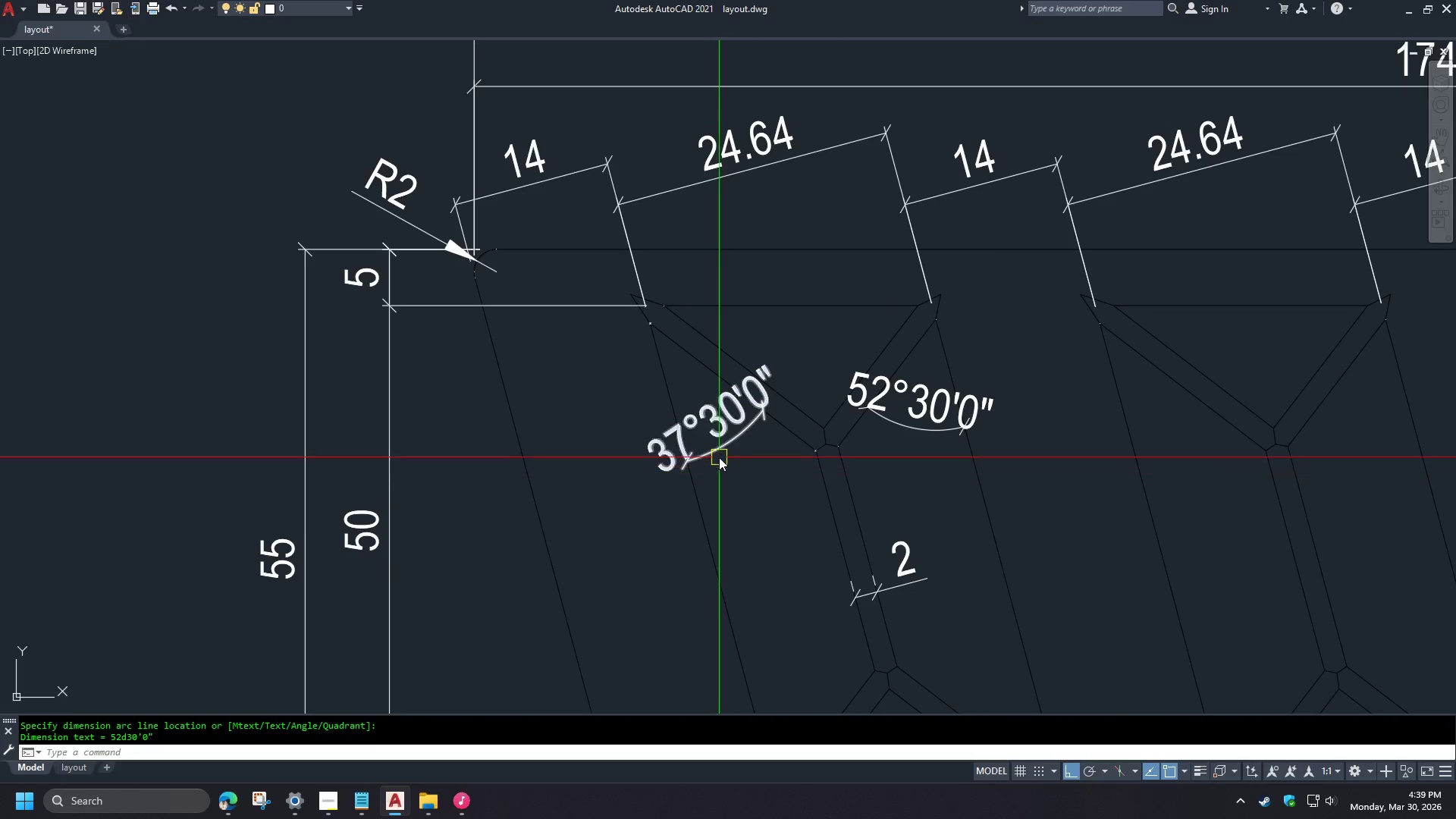 
left_click([719, 450])
 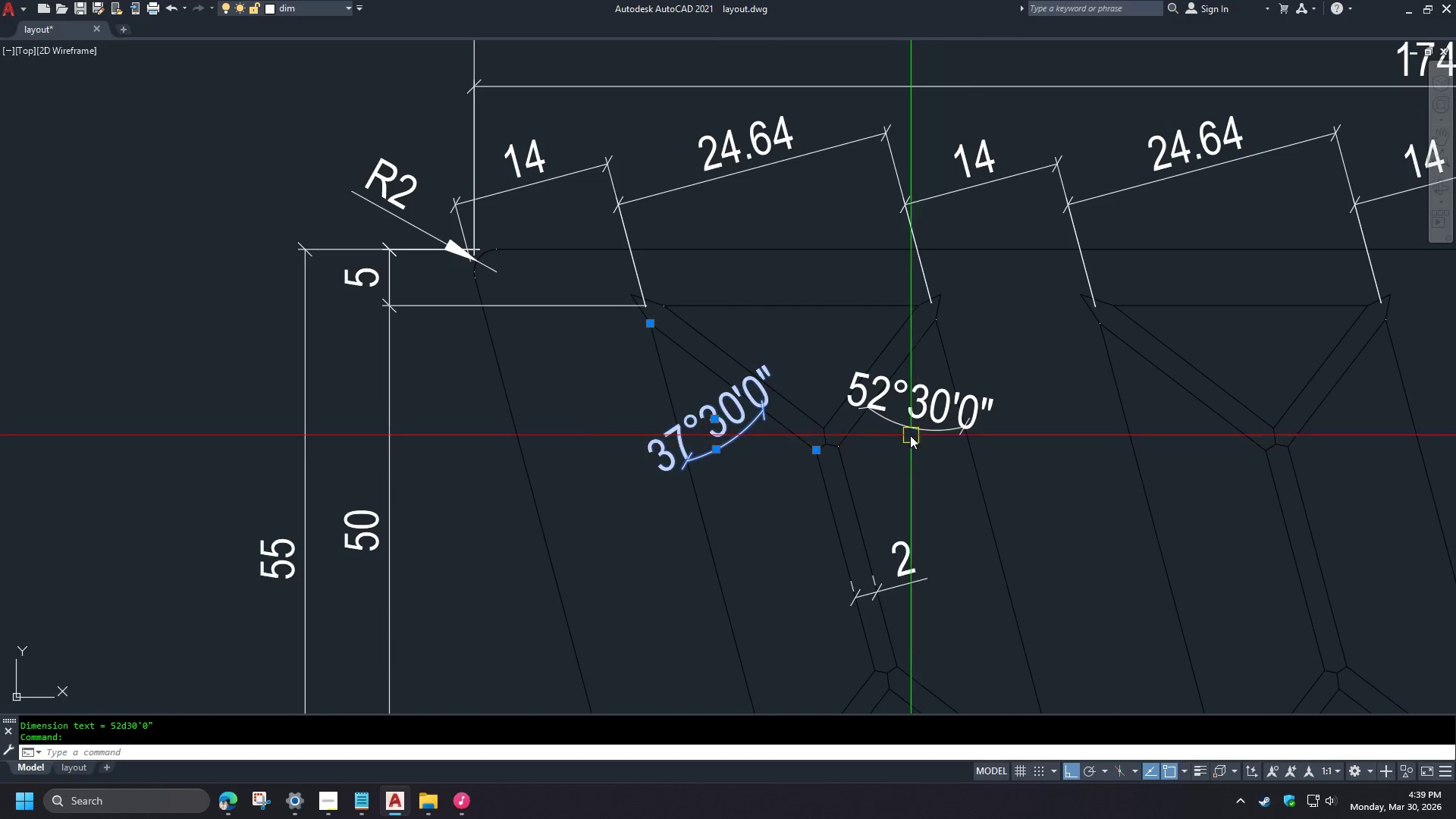 
left_click([908, 432])
 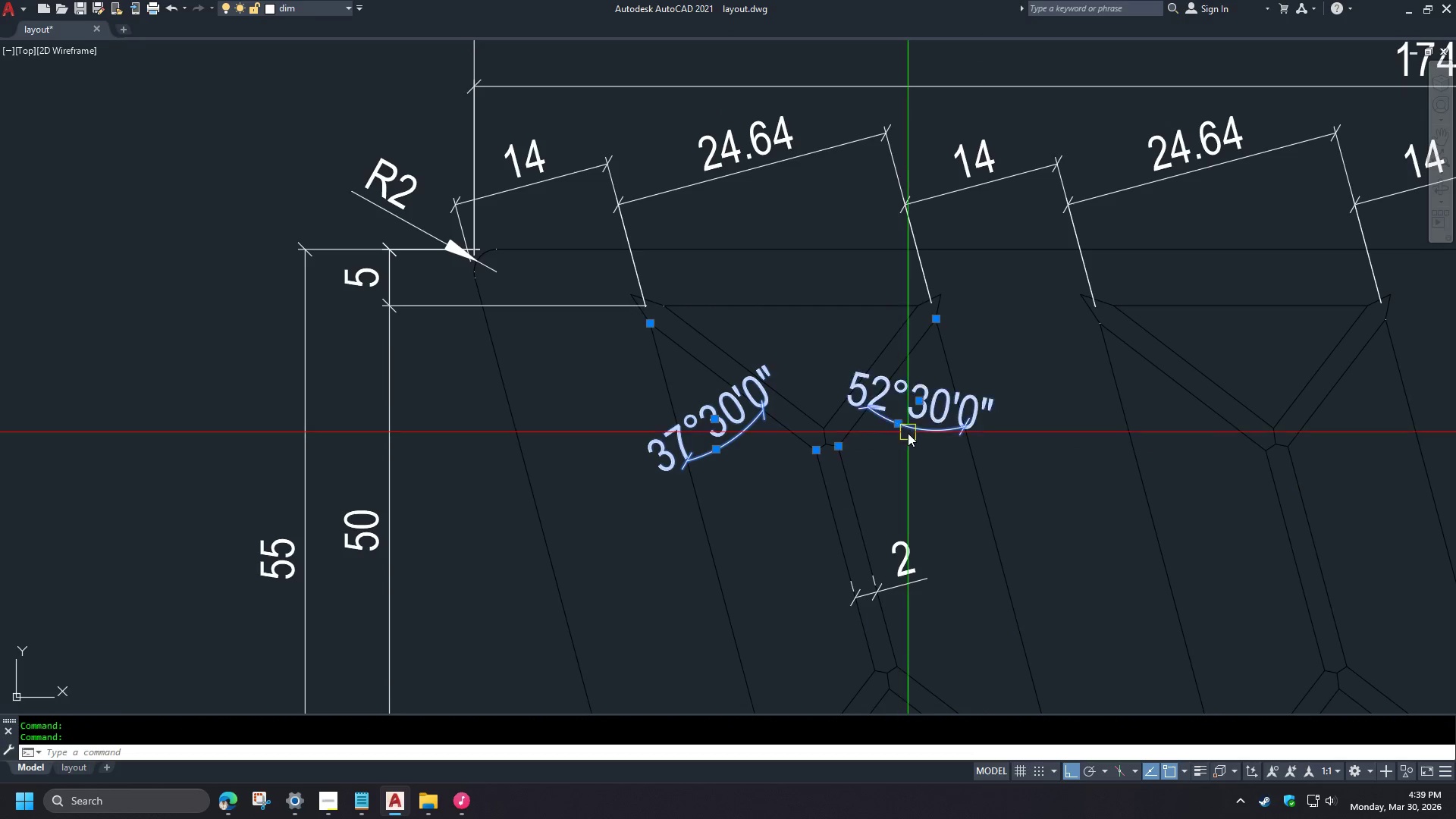 
key(Control+1)
 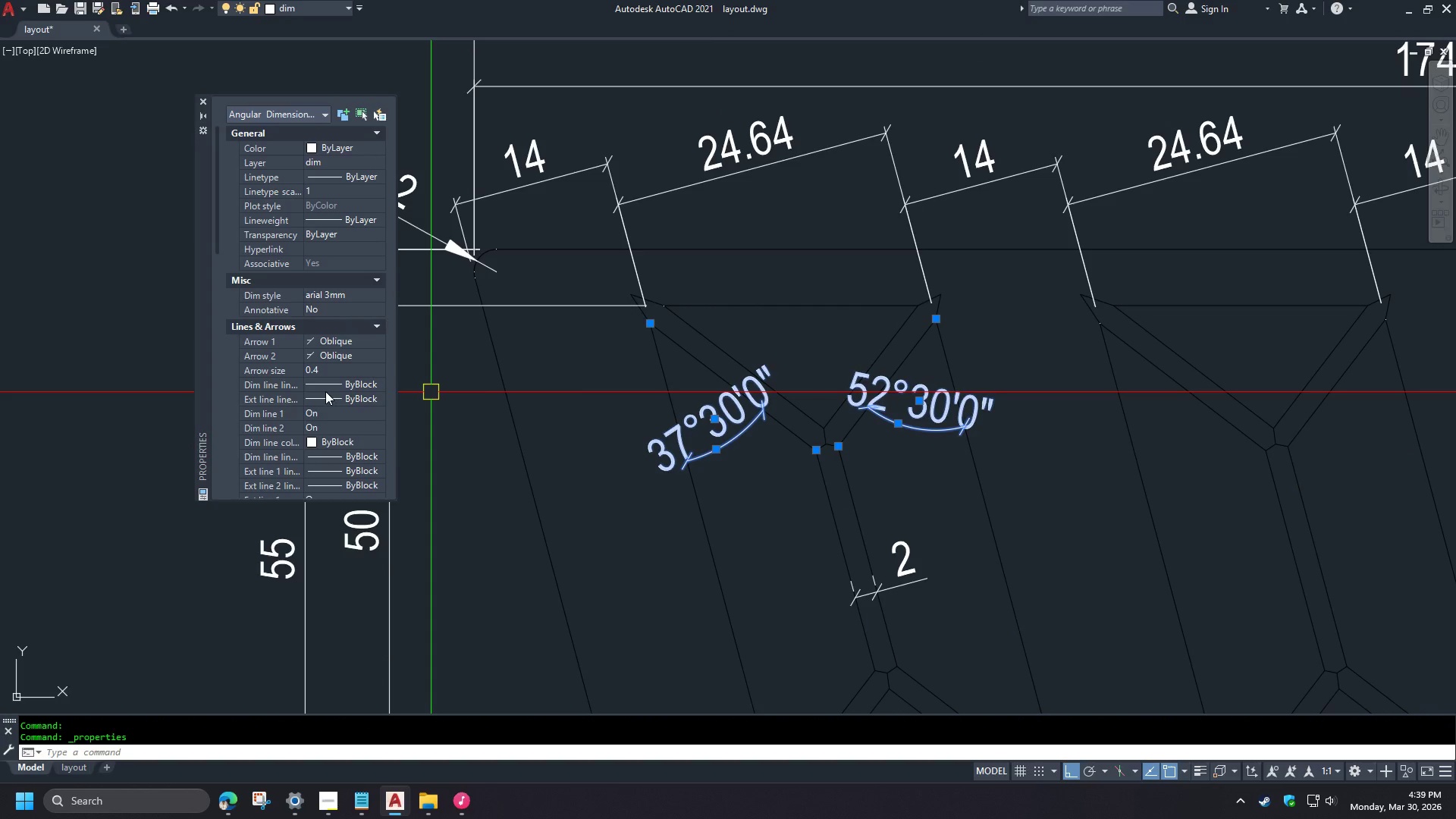 
double_click([379, 387])
 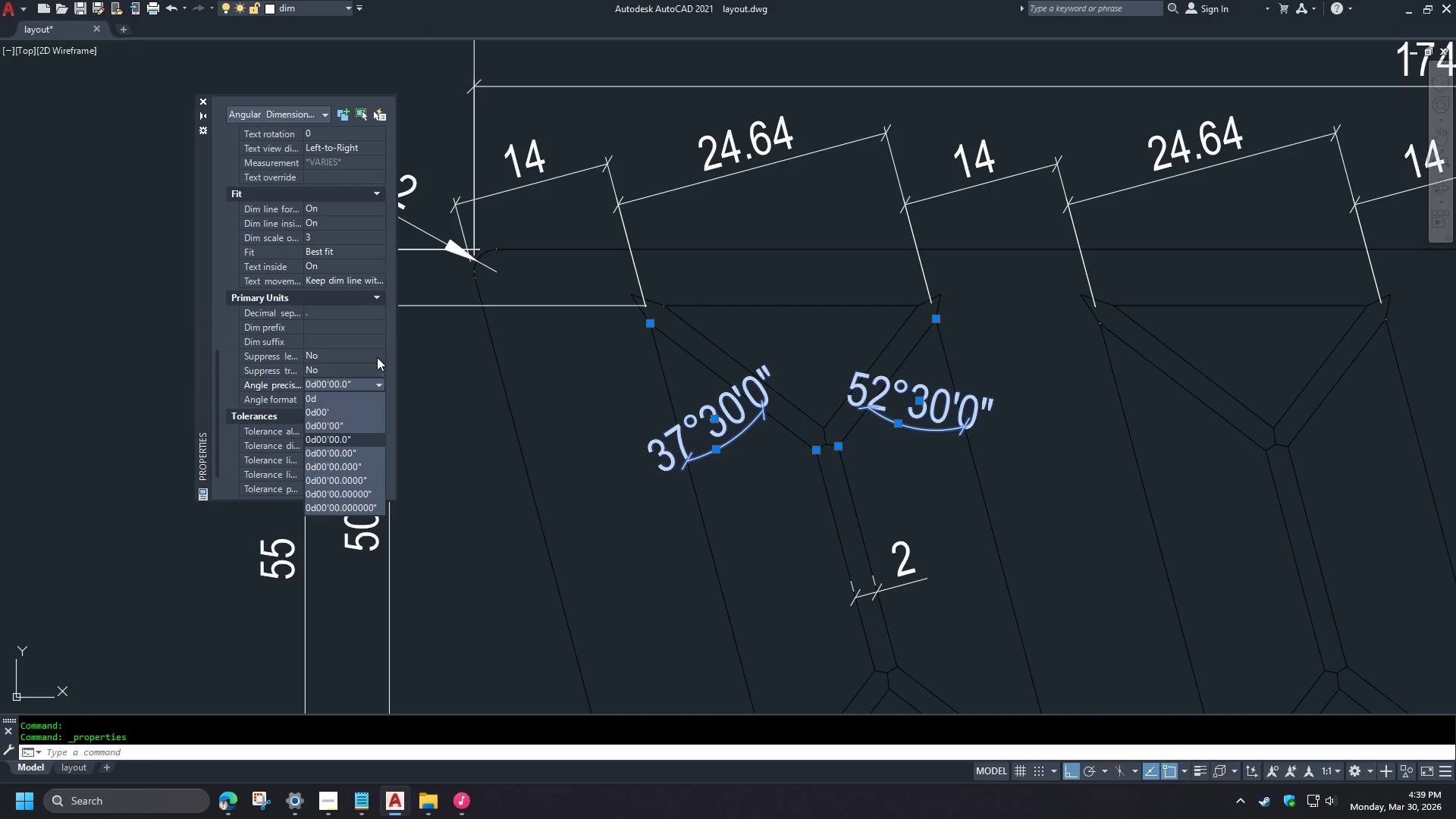 
scroll: coordinate [362, 439], scroll_direction: down, amount: 7.0
 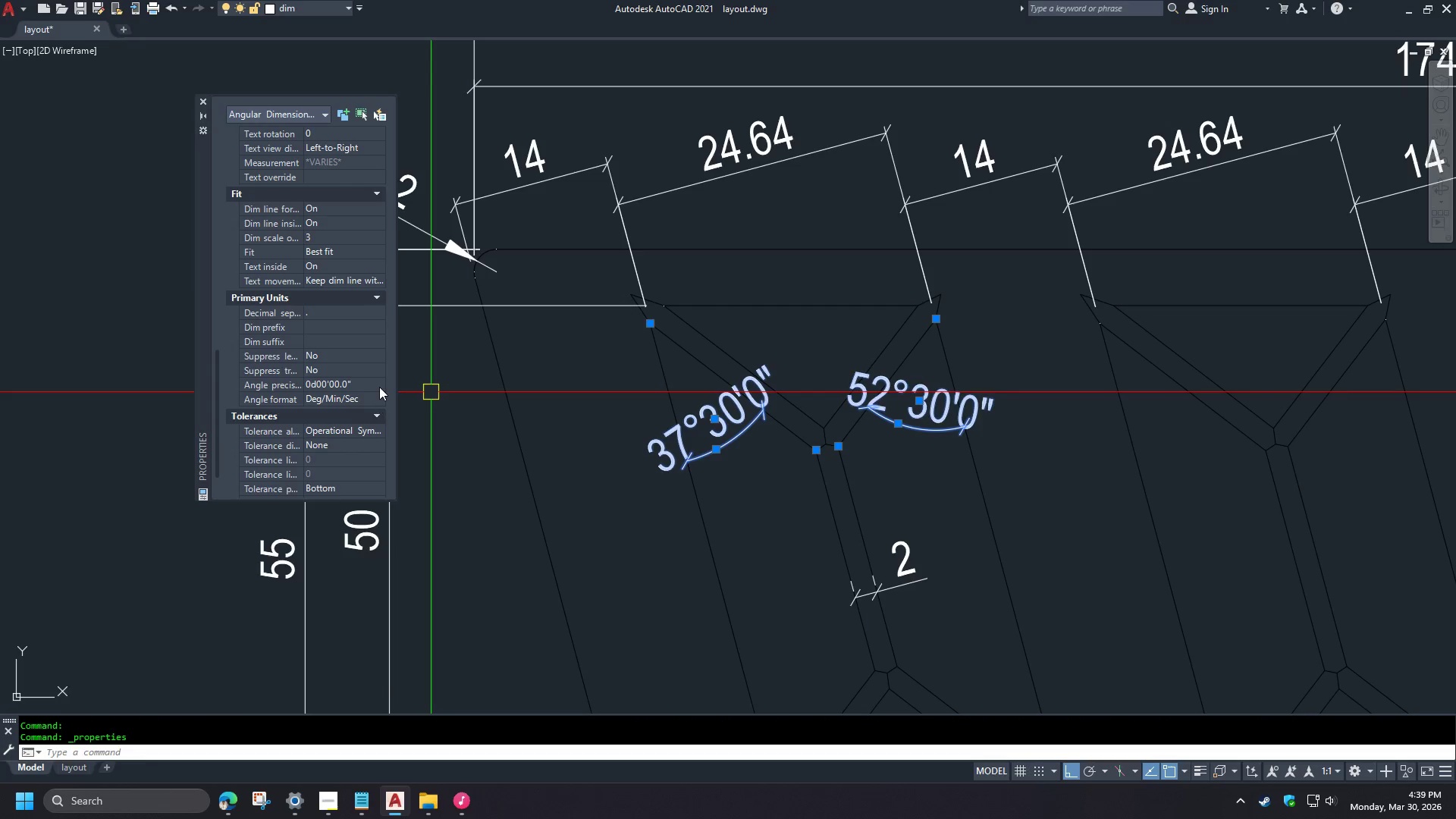 
double_click([377, 352])
 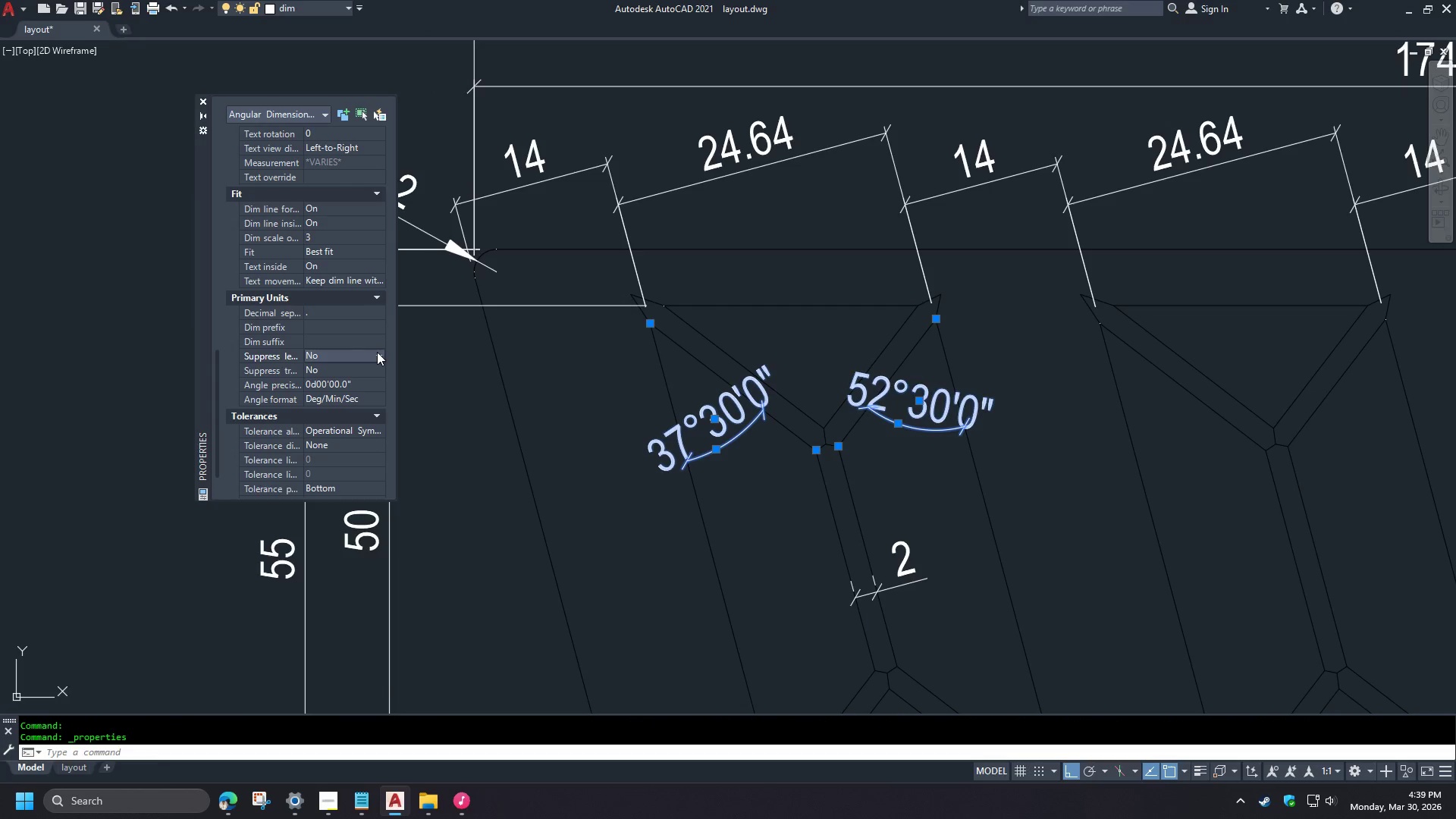 
triple_click([377, 352])
 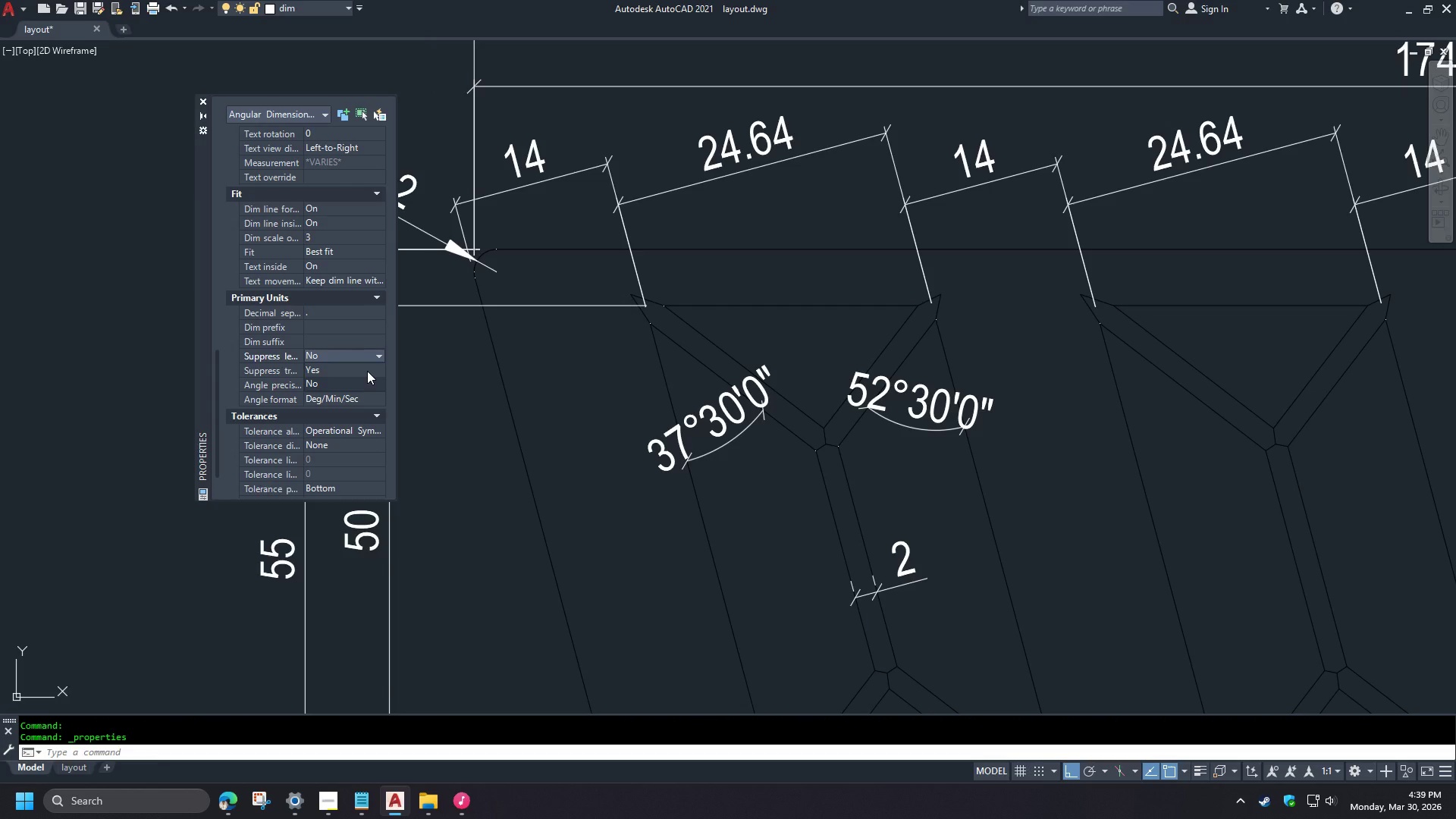 
double_click([373, 369])
 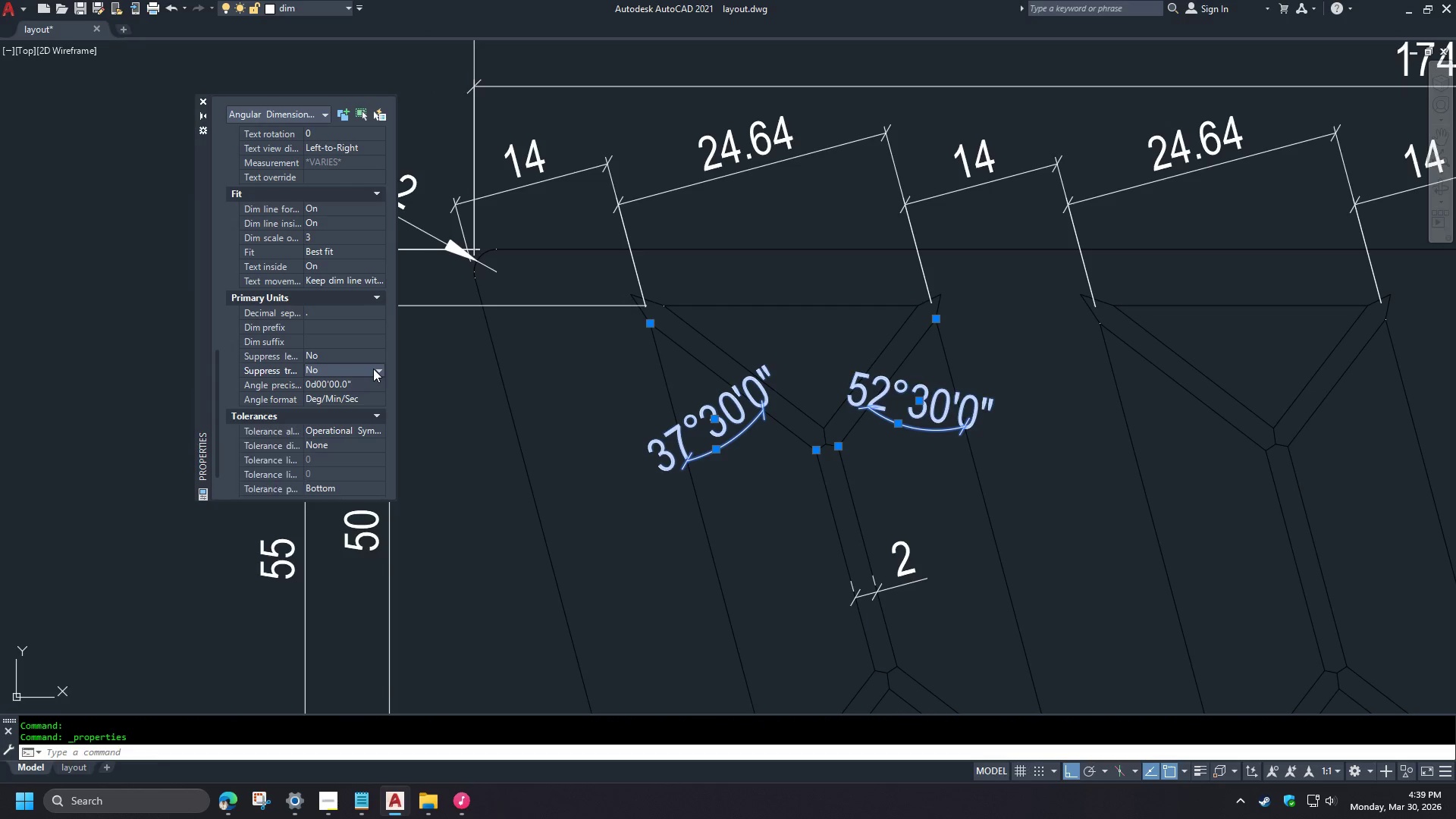 
triple_click([373, 369])
 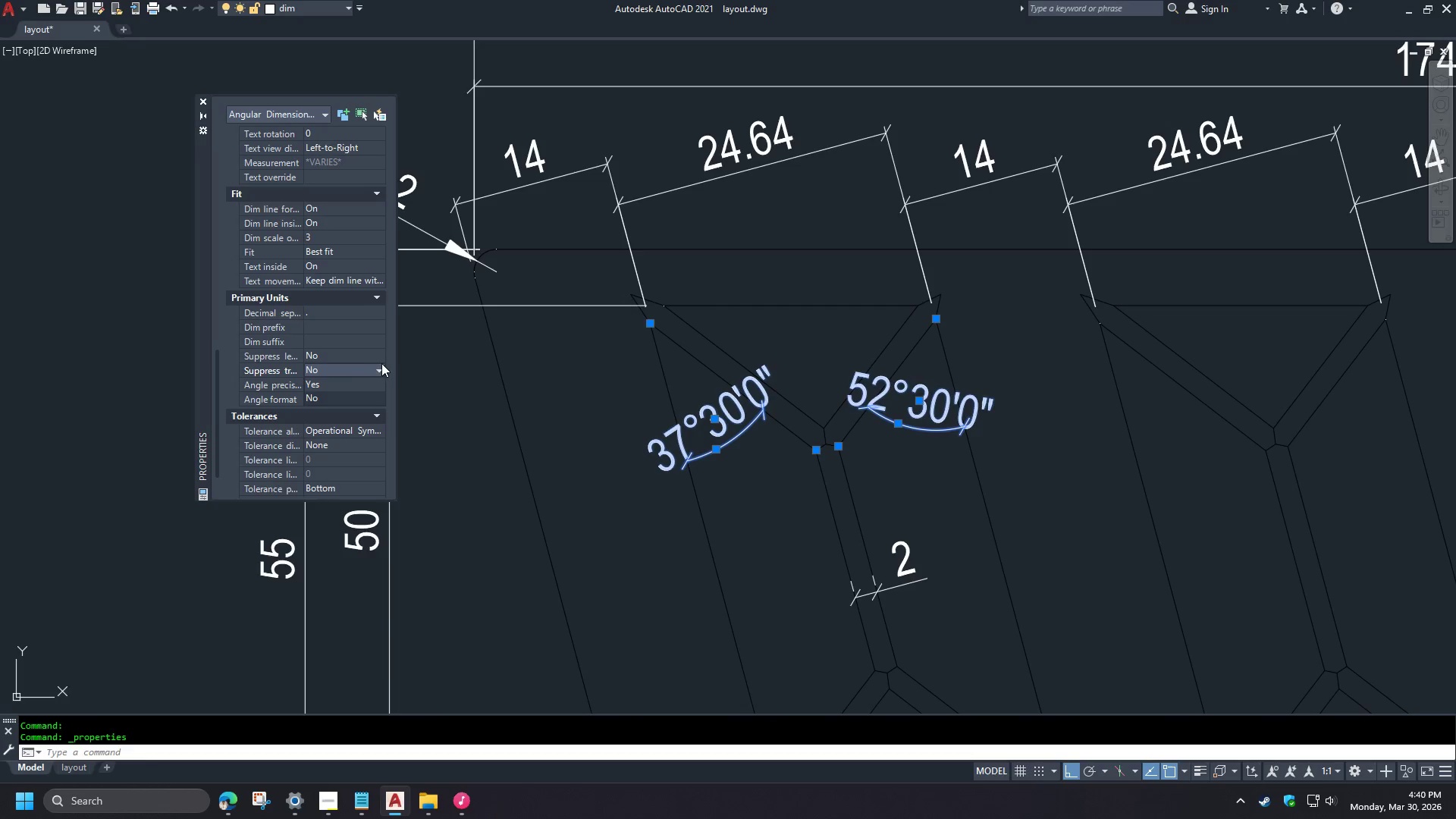 
double_click([378, 358])
 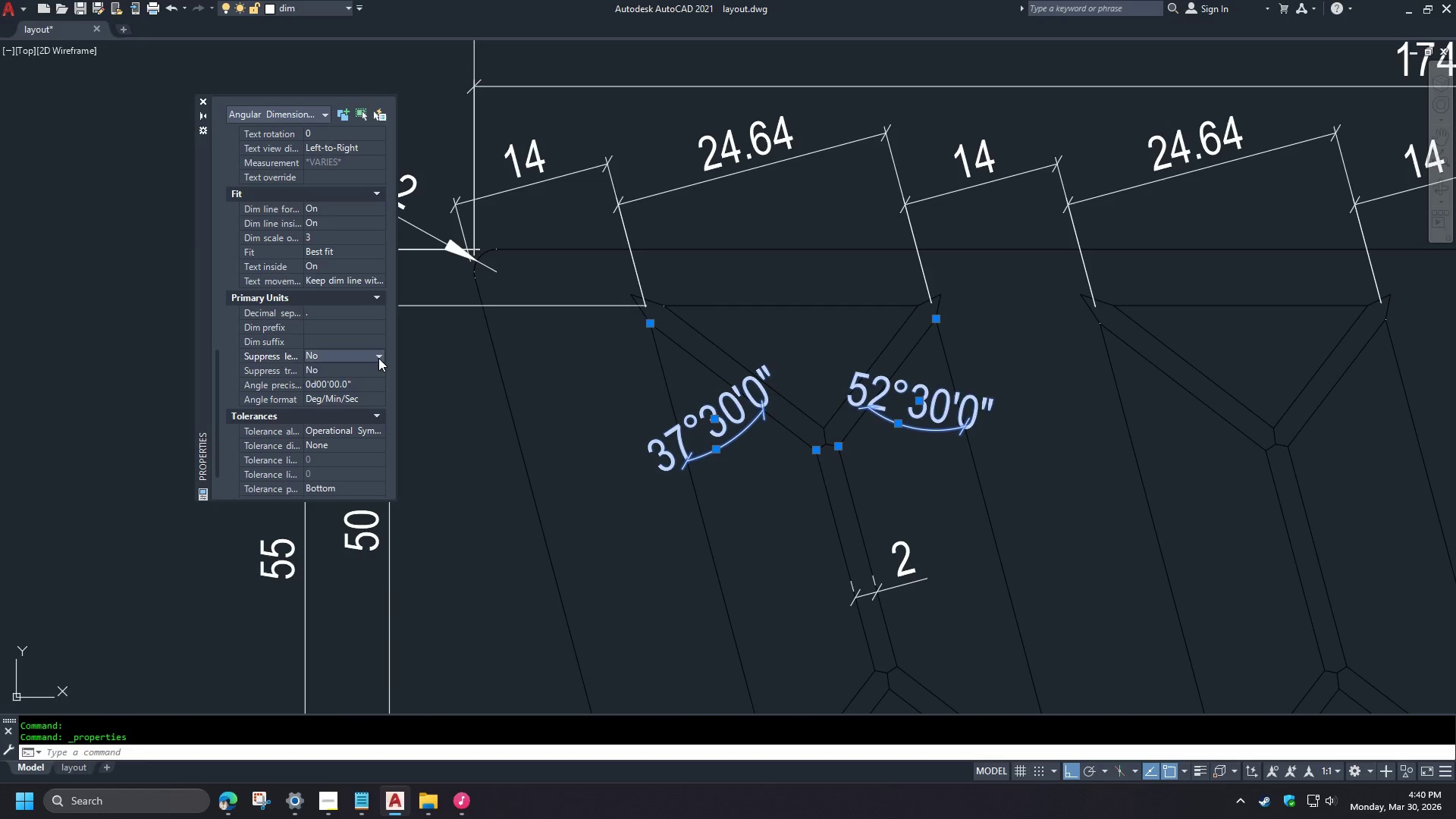 
triple_click([378, 358])
 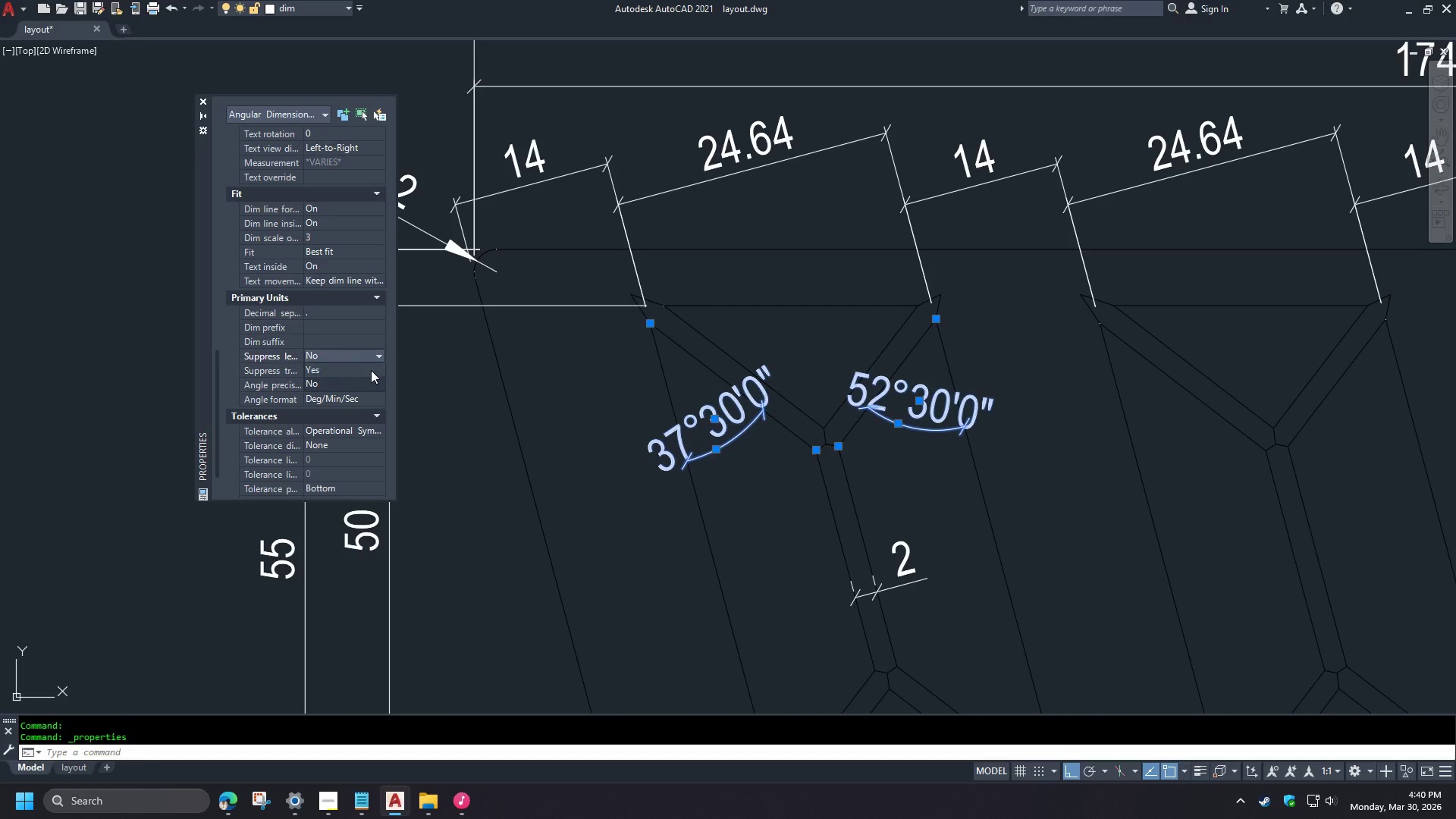 
left_click([369, 373])
 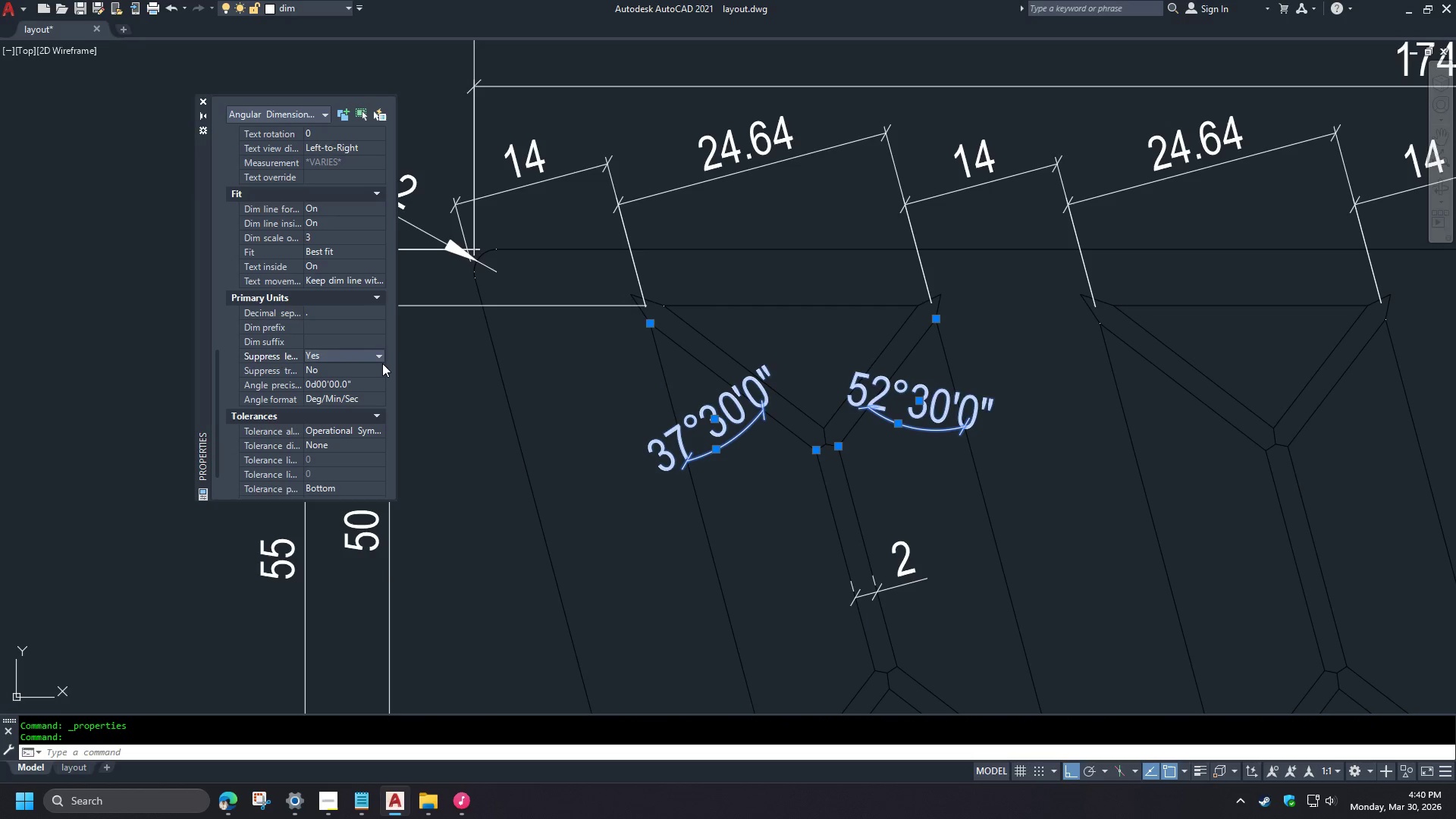 
left_click([381, 357])
 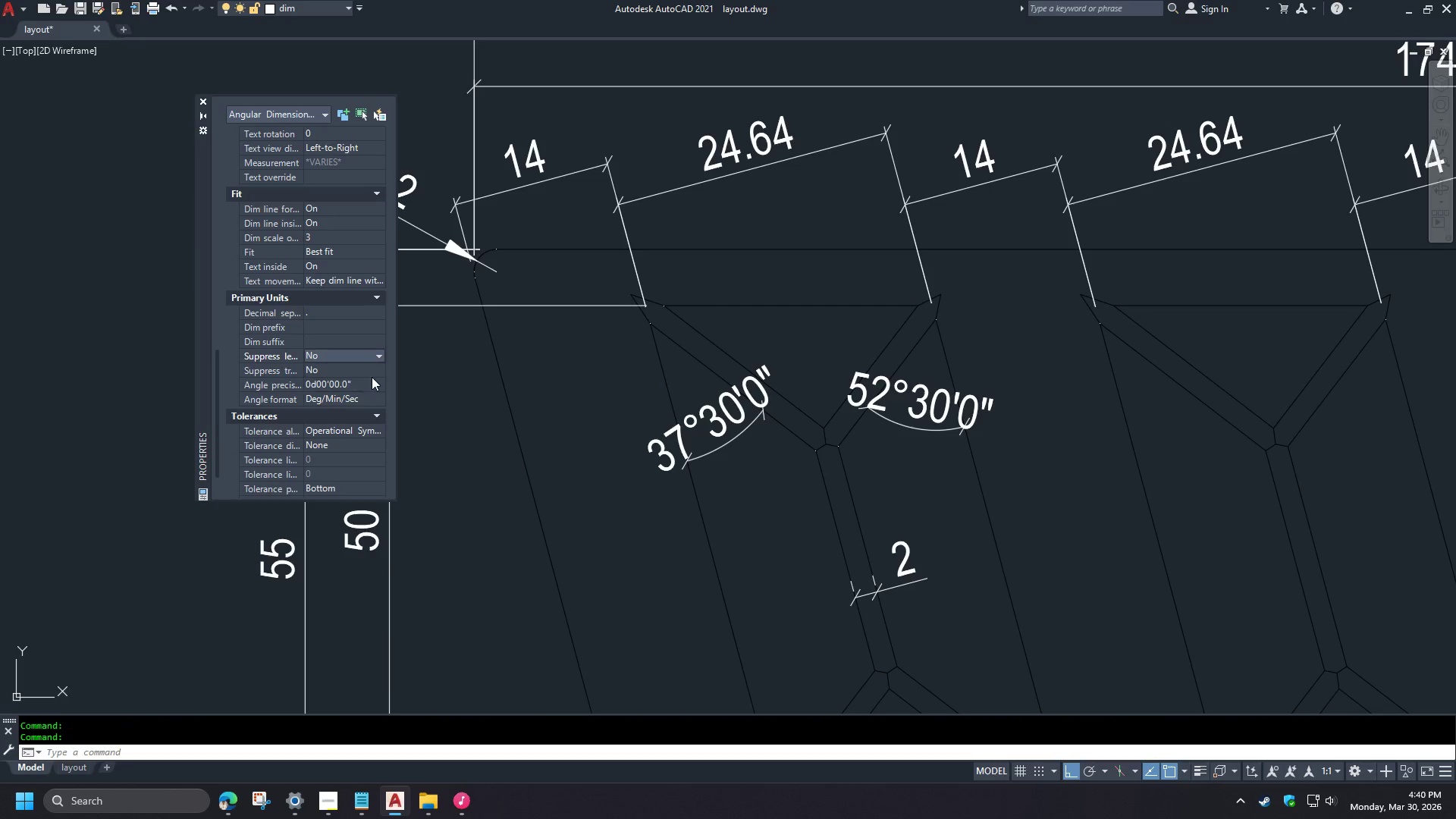 
double_click([378, 372])
 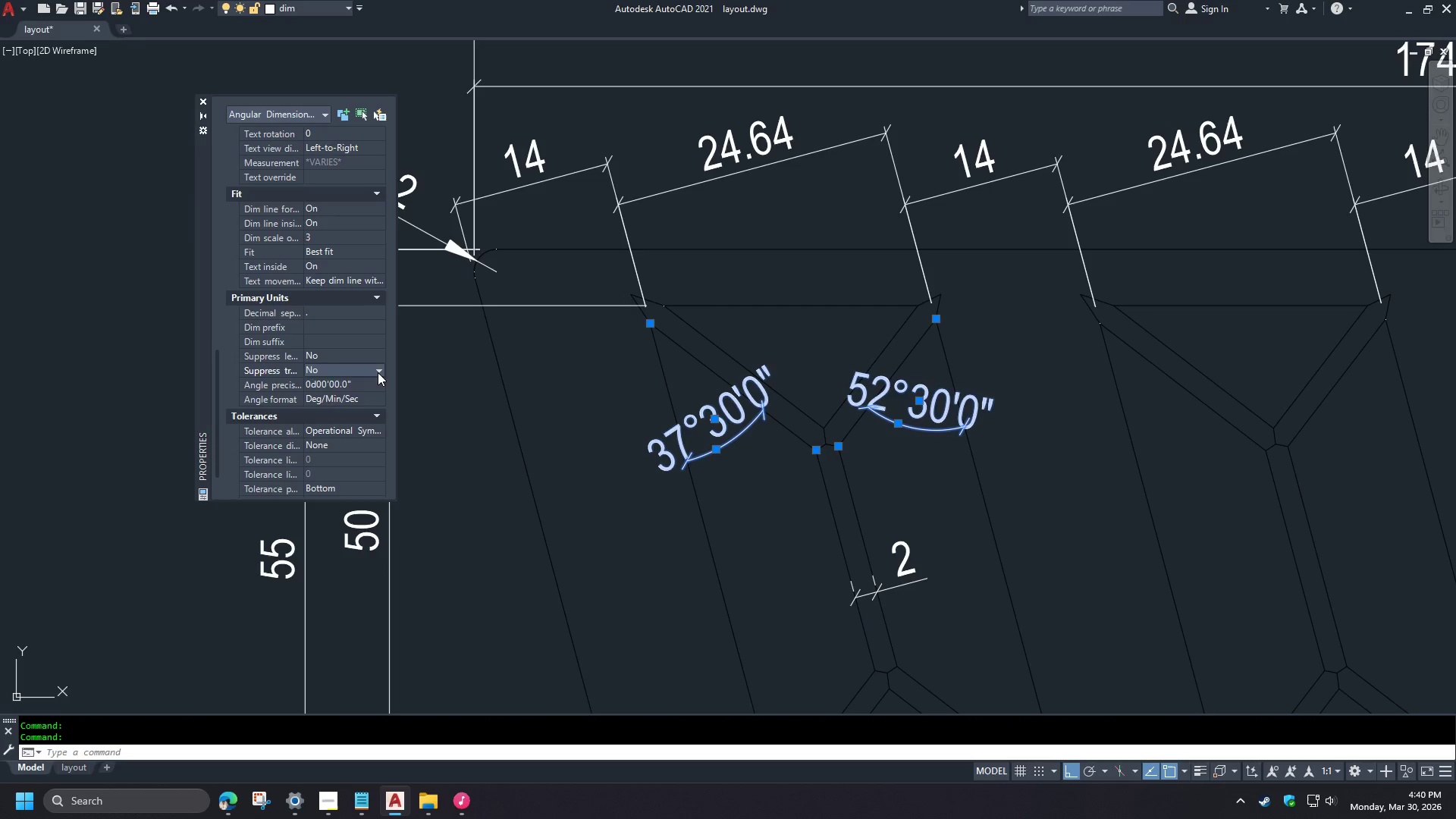 
triple_click([378, 372])
 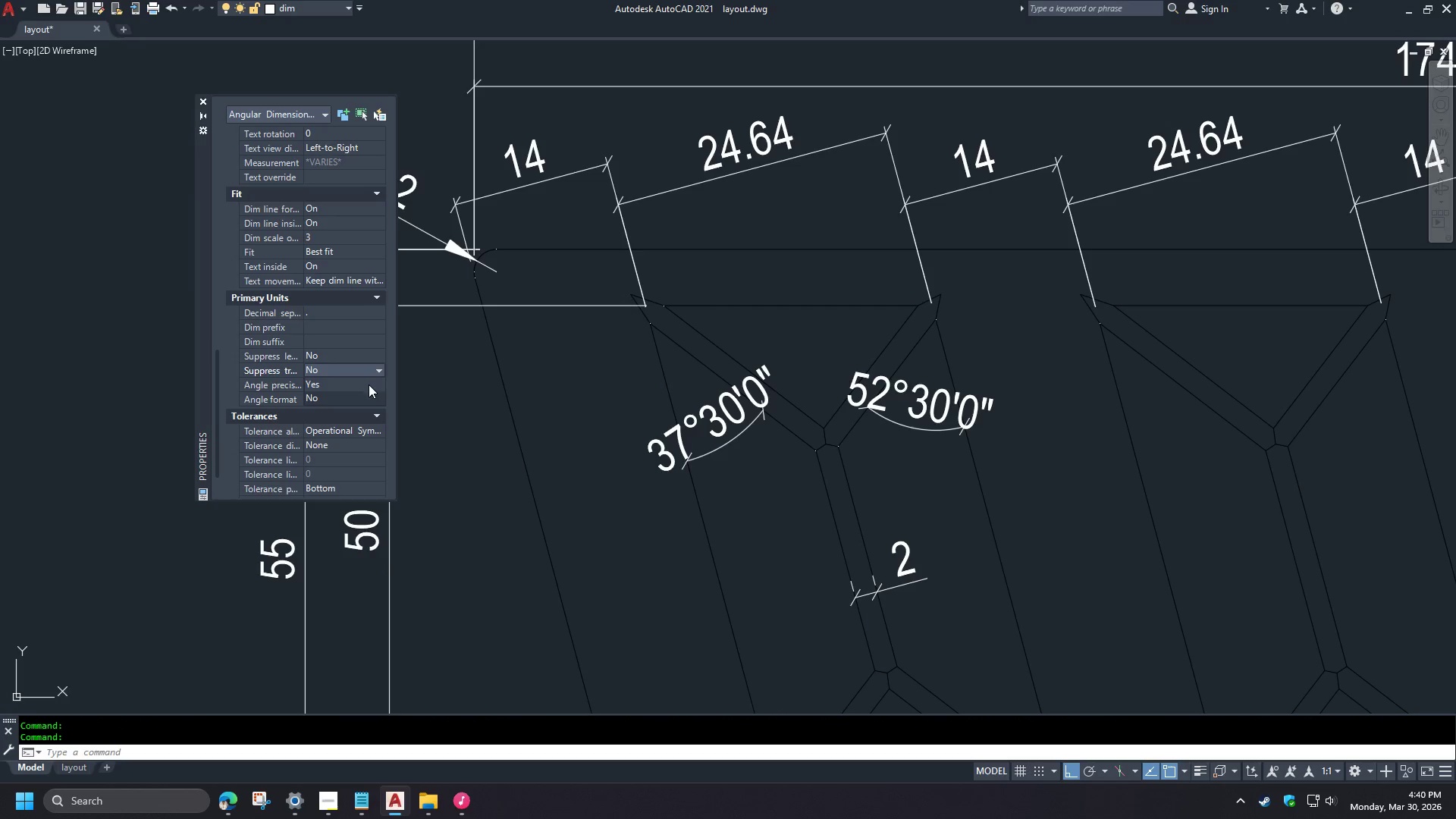 
left_click([369, 384])
 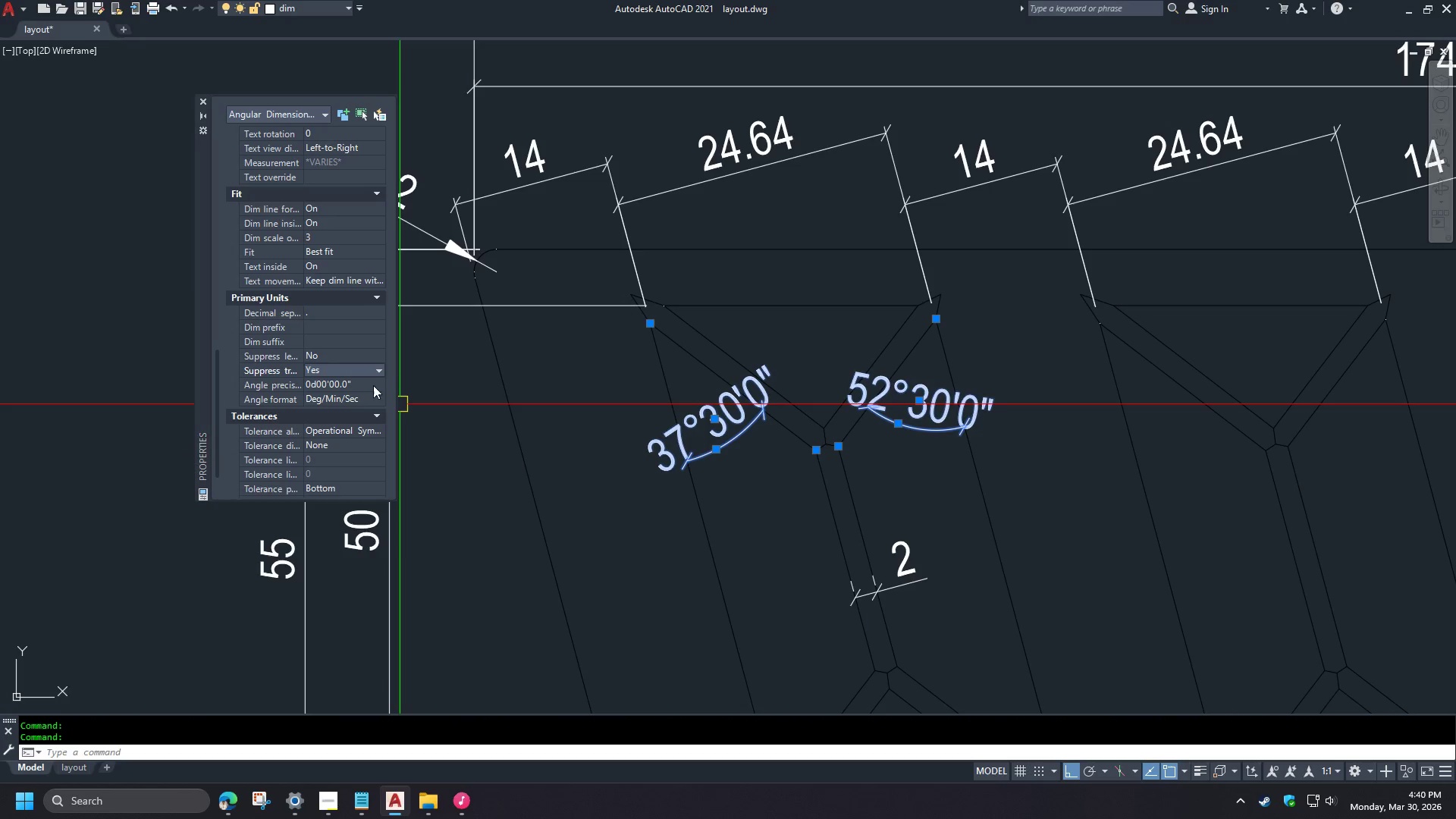 
left_click([378, 368])
 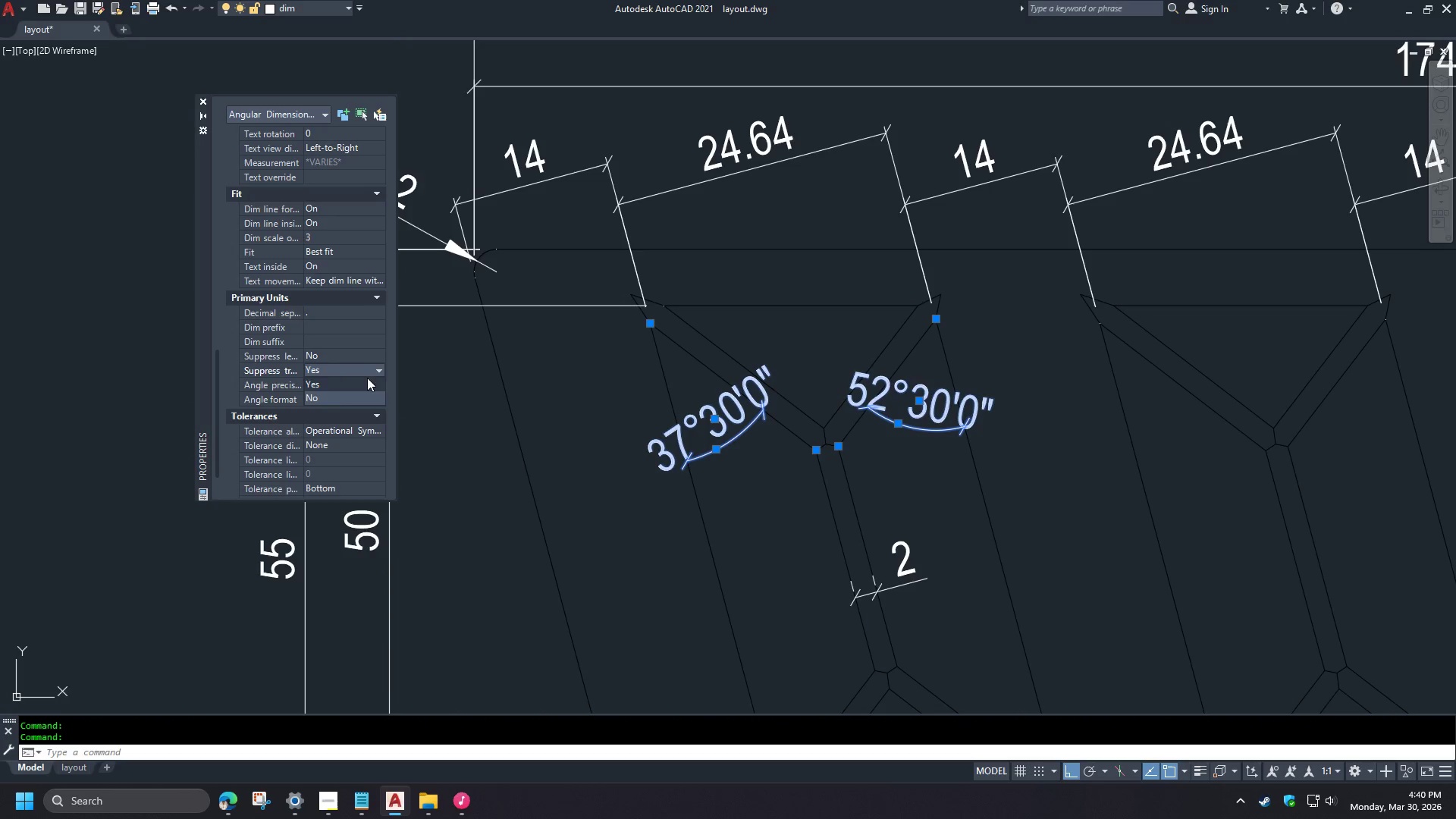 
left_click([367, 379])
 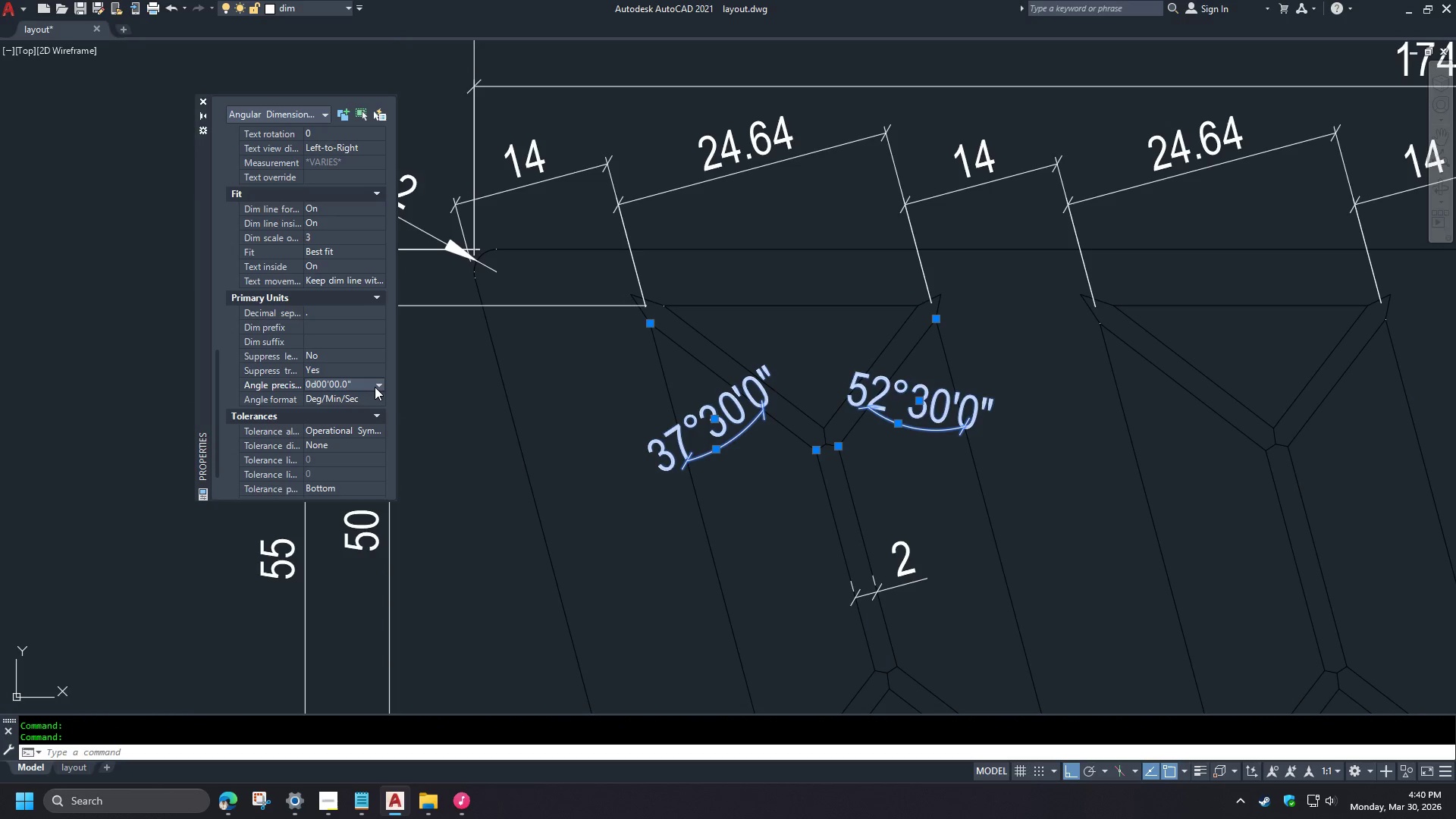 
double_click([375, 387])
 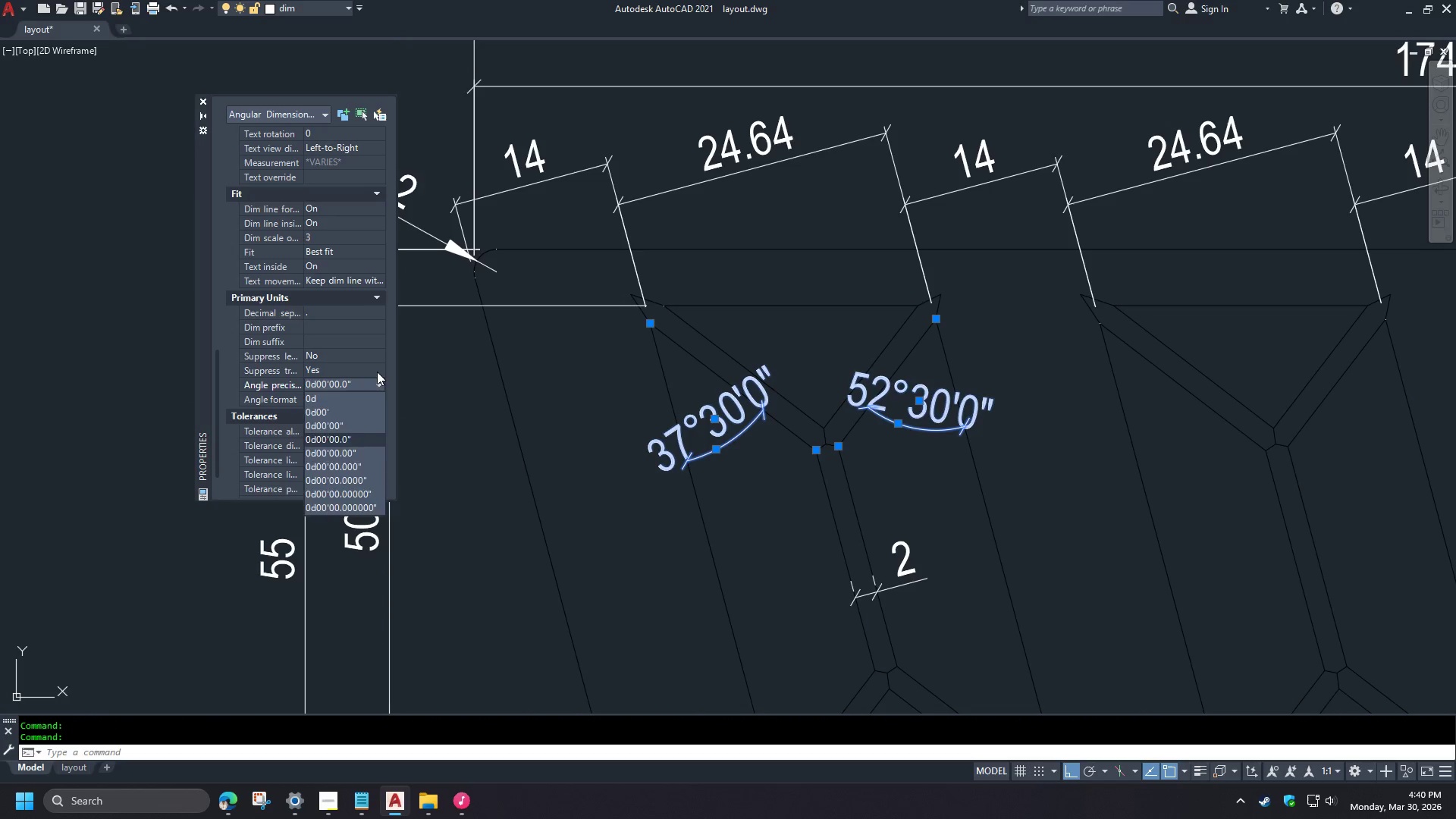 
double_click([377, 372])
 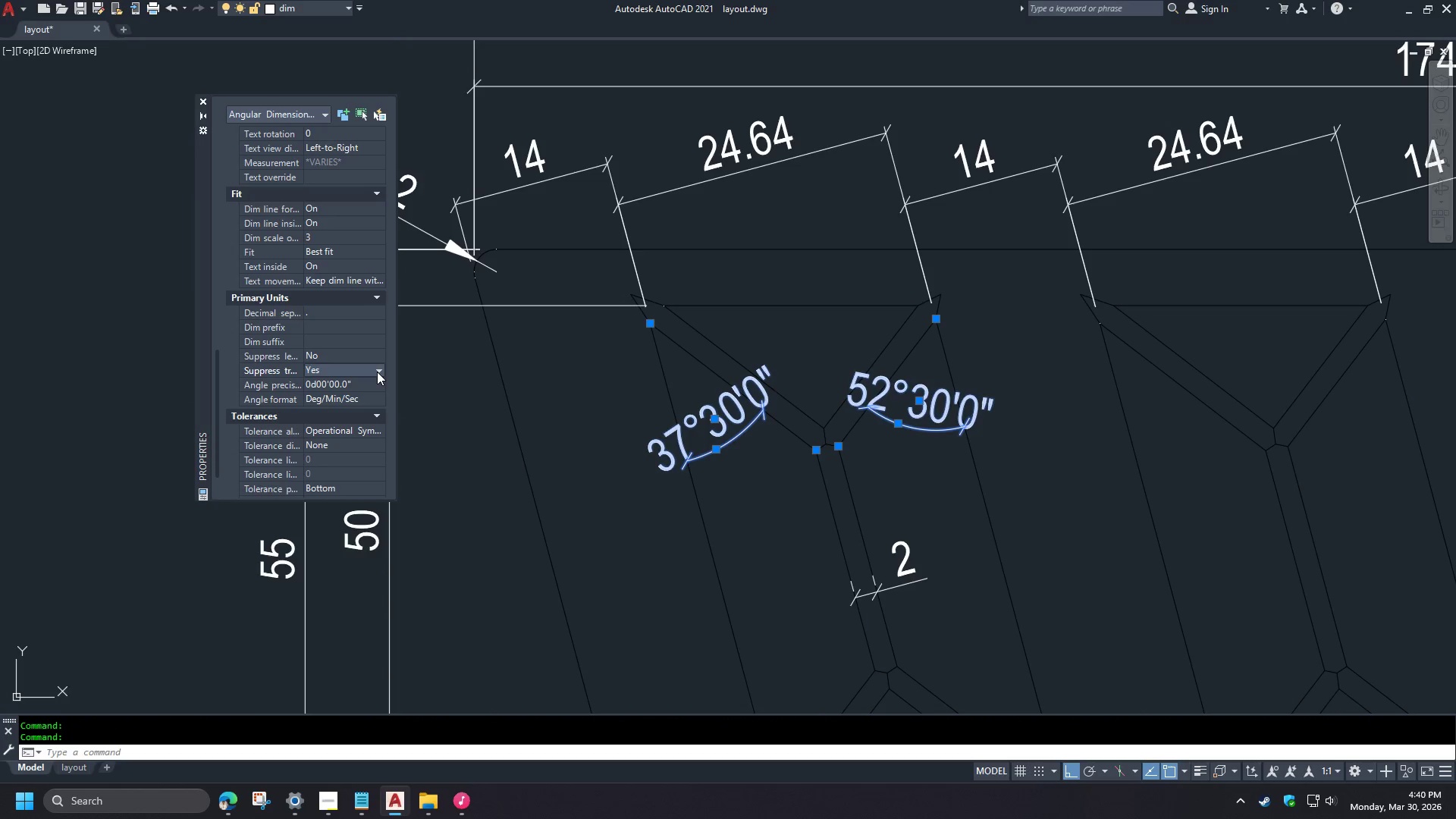 
triple_click([377, 372])
 